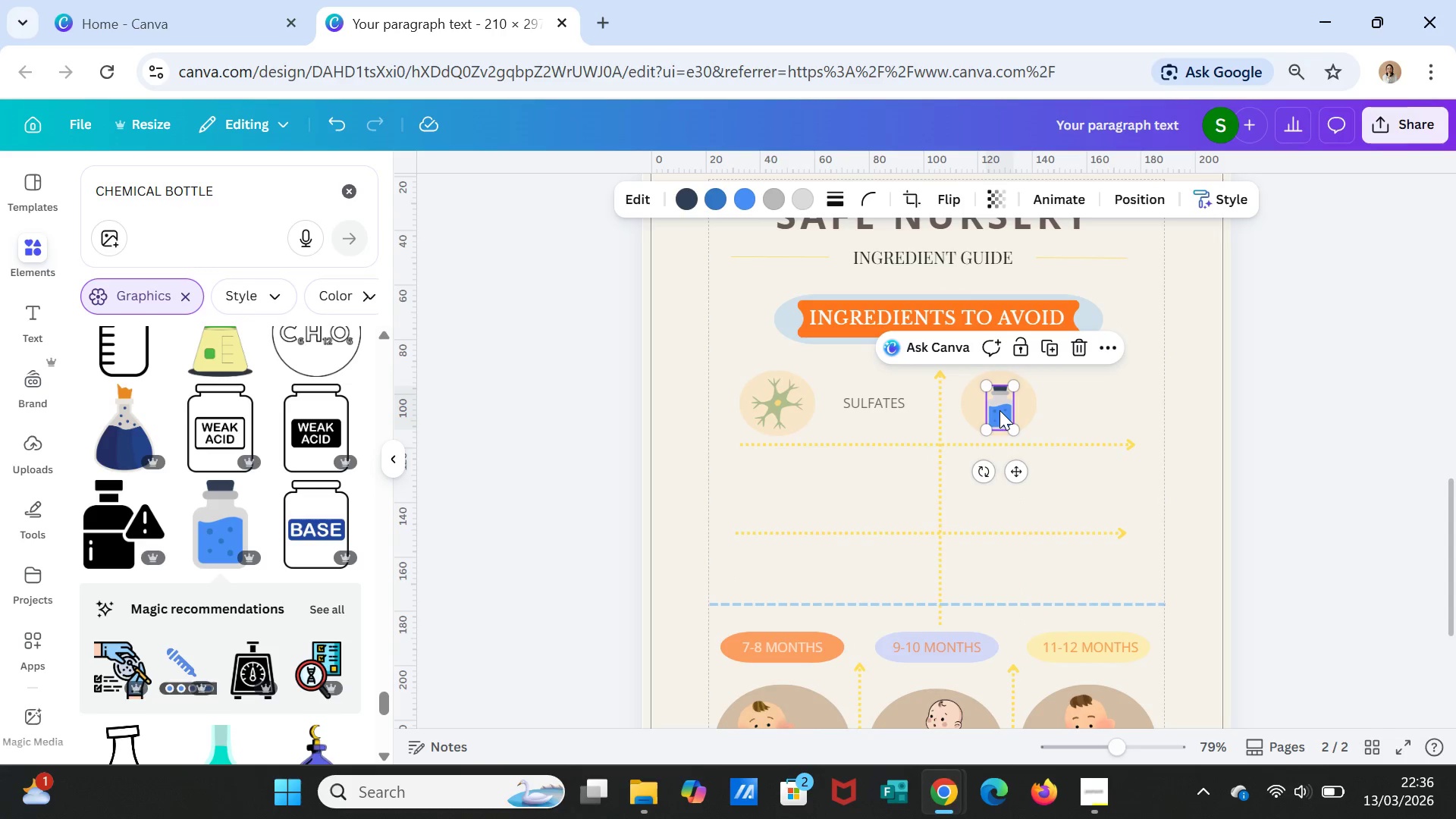 
left_click_drag(start_coordinate=[999, 410], to_coordinate=[995, 405])
 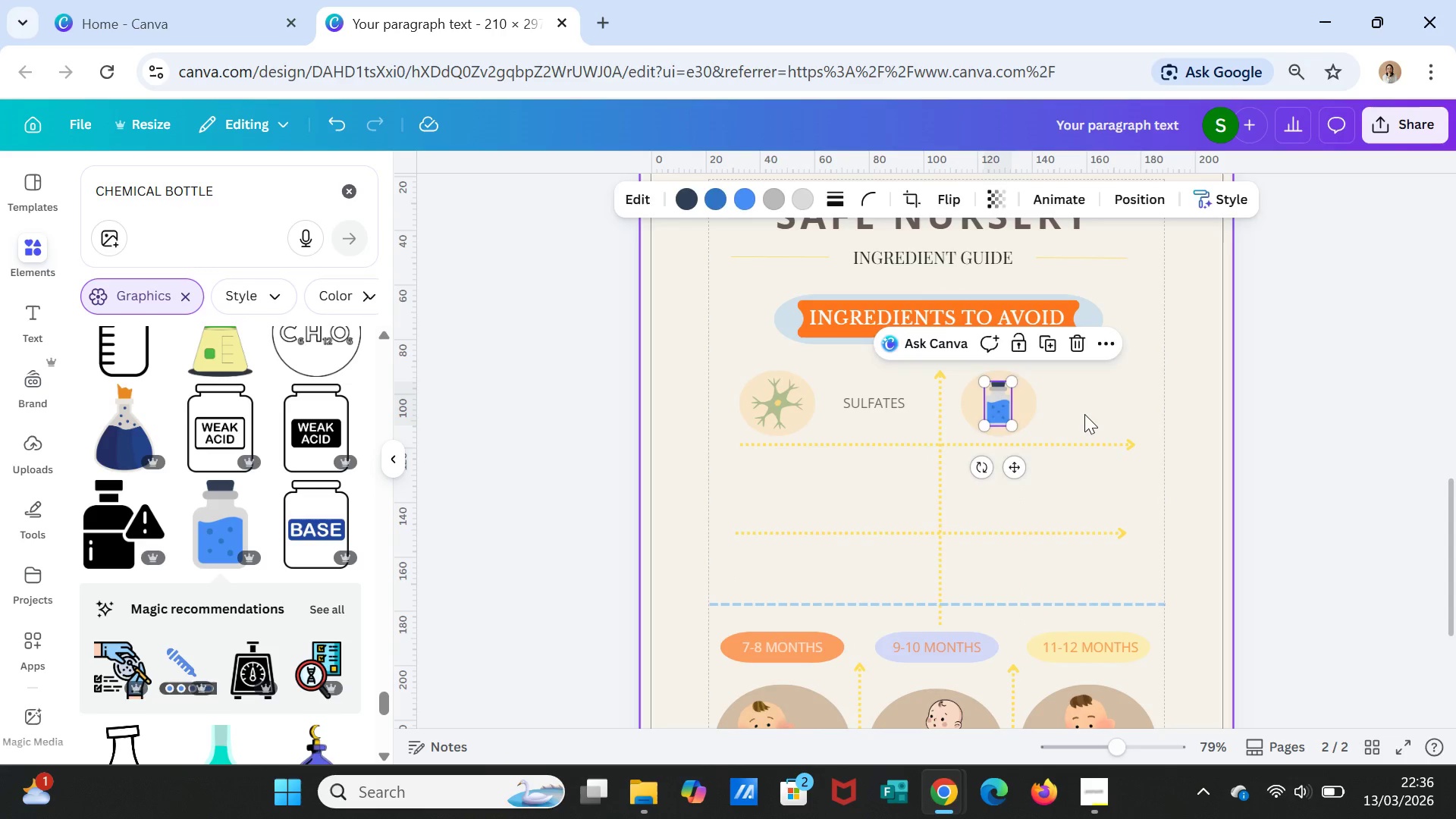 
left_click([1084, 414])
 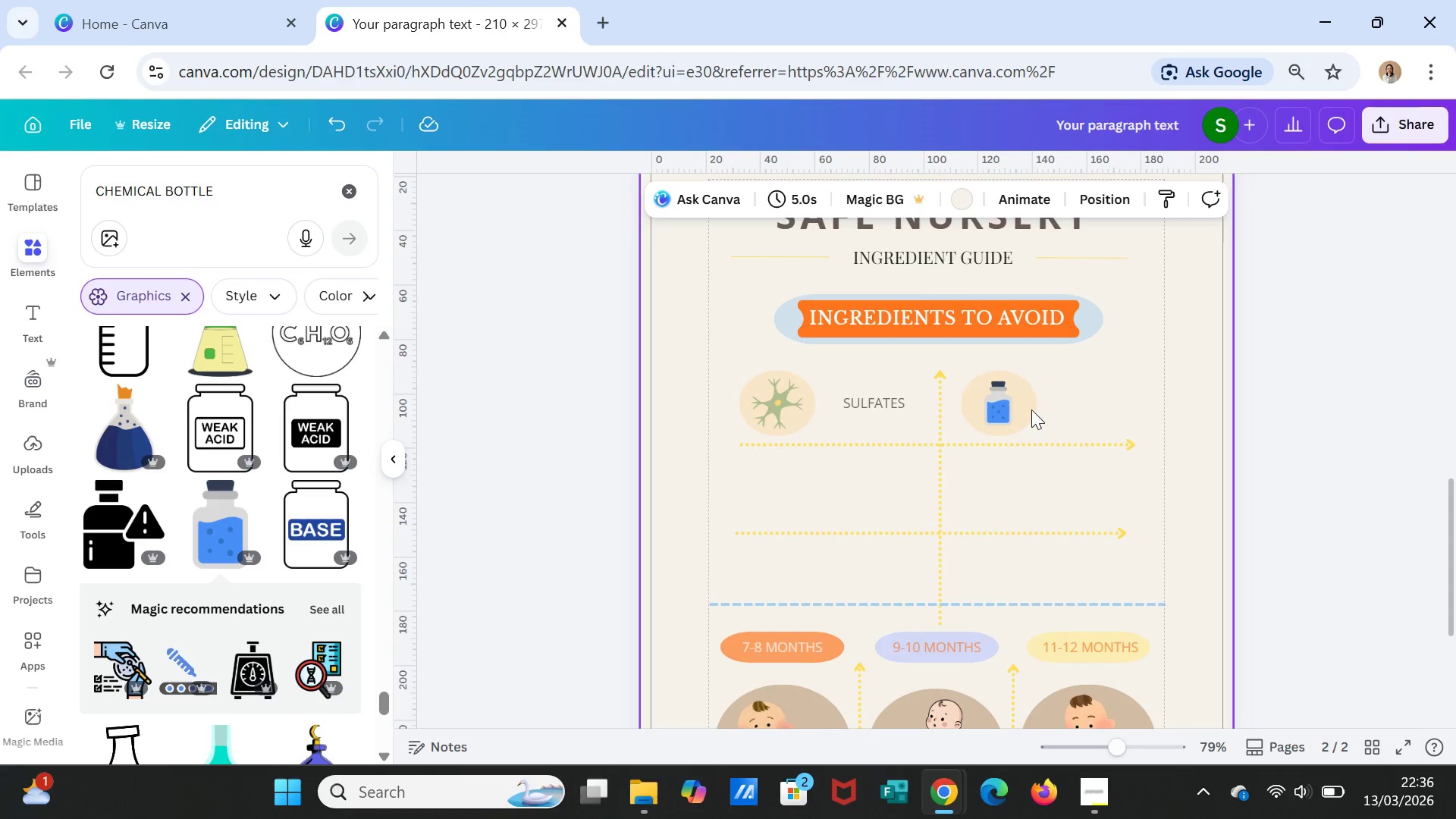 
left_click([999, 413])
 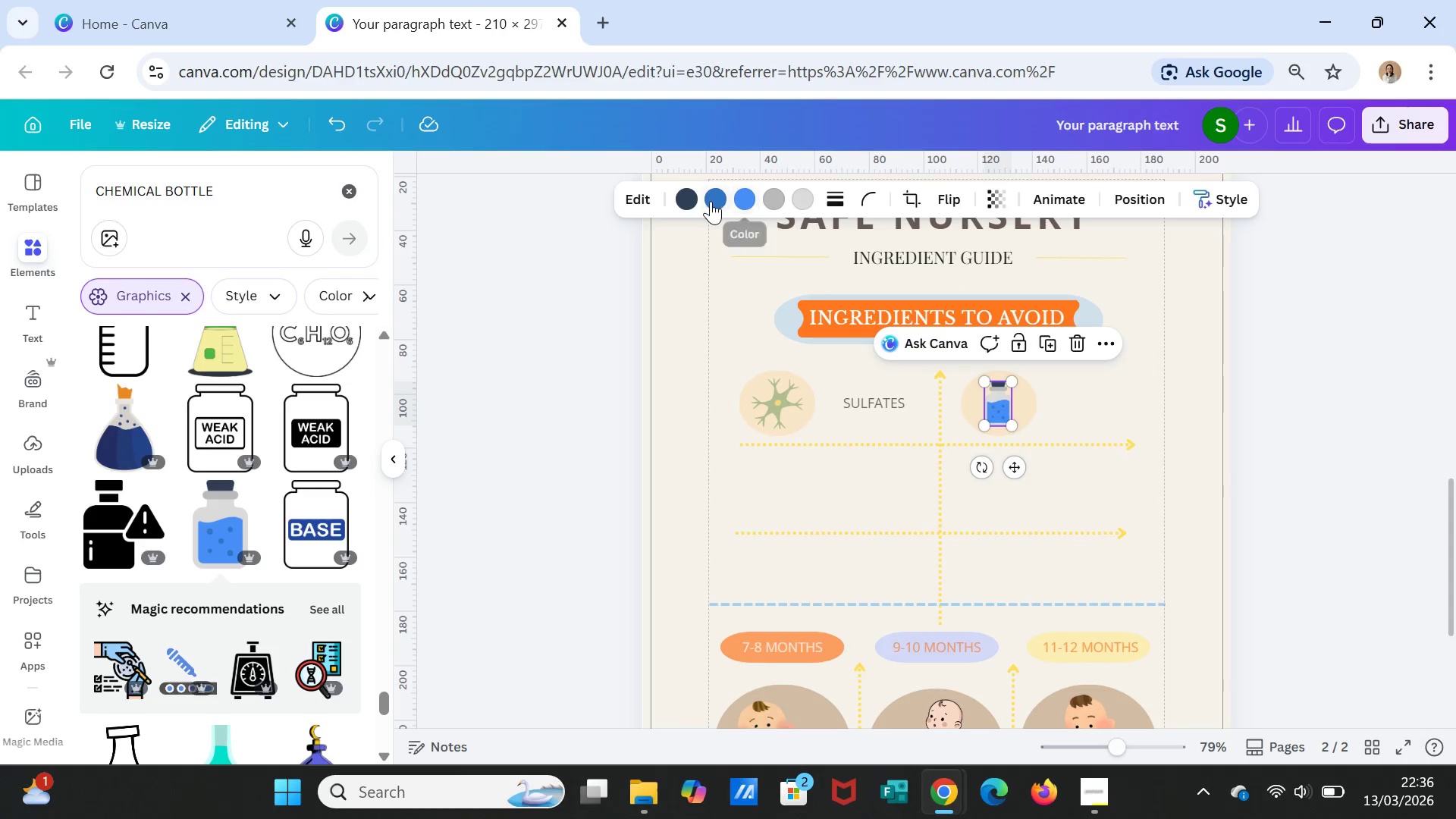 
left_click([711, 201])
 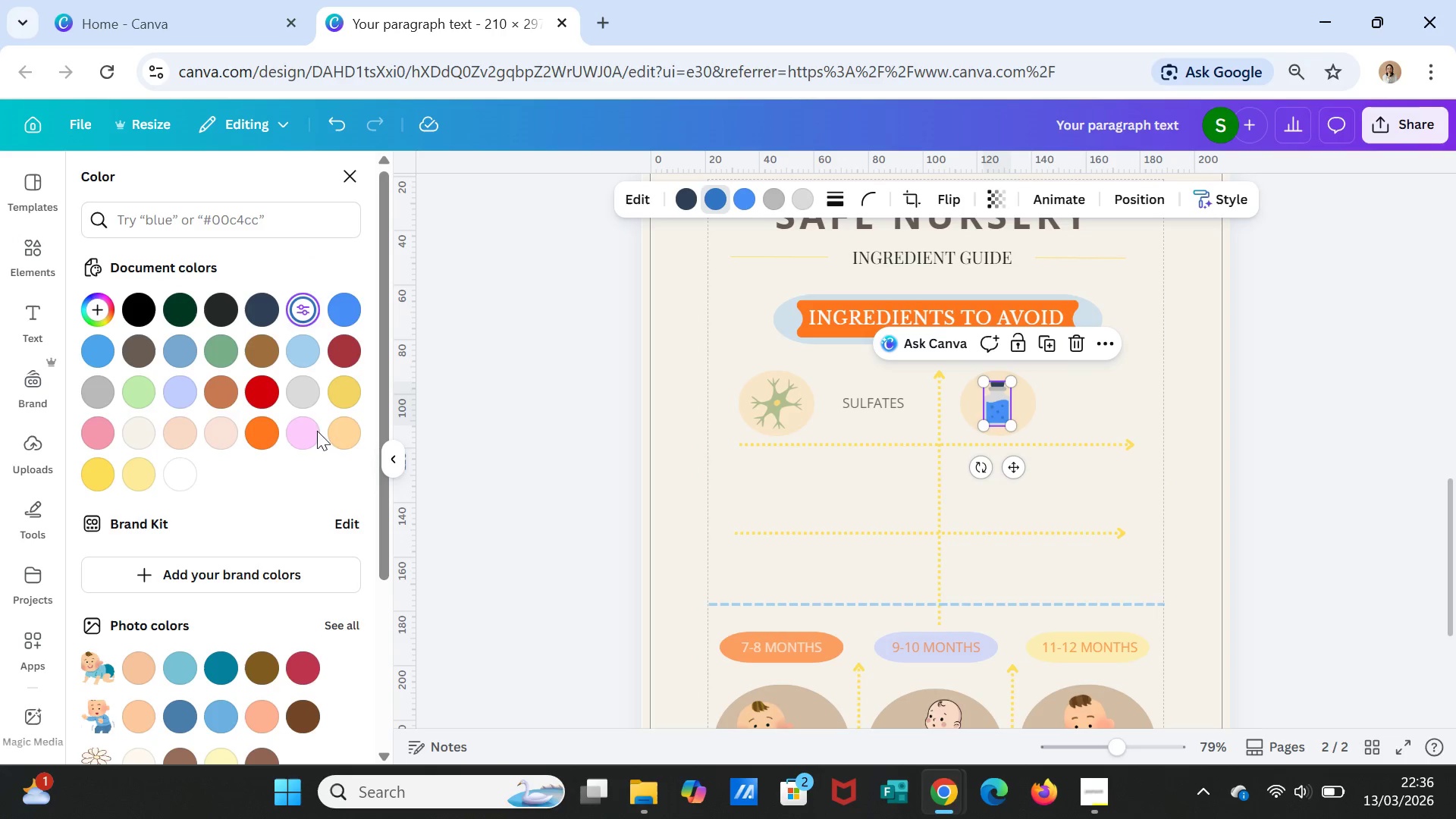 
left_click([262, 429])
 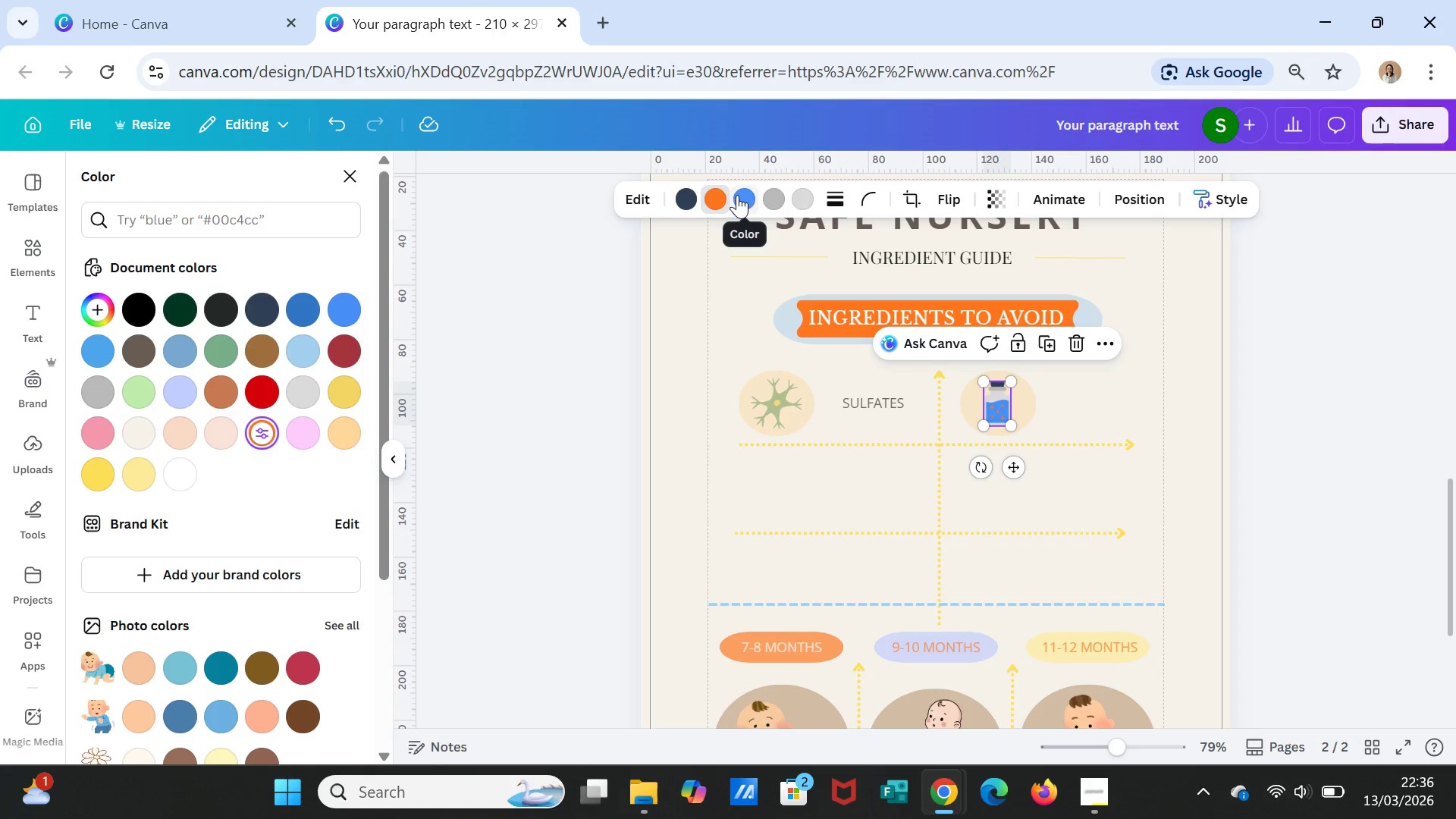 
wait(5.64)
 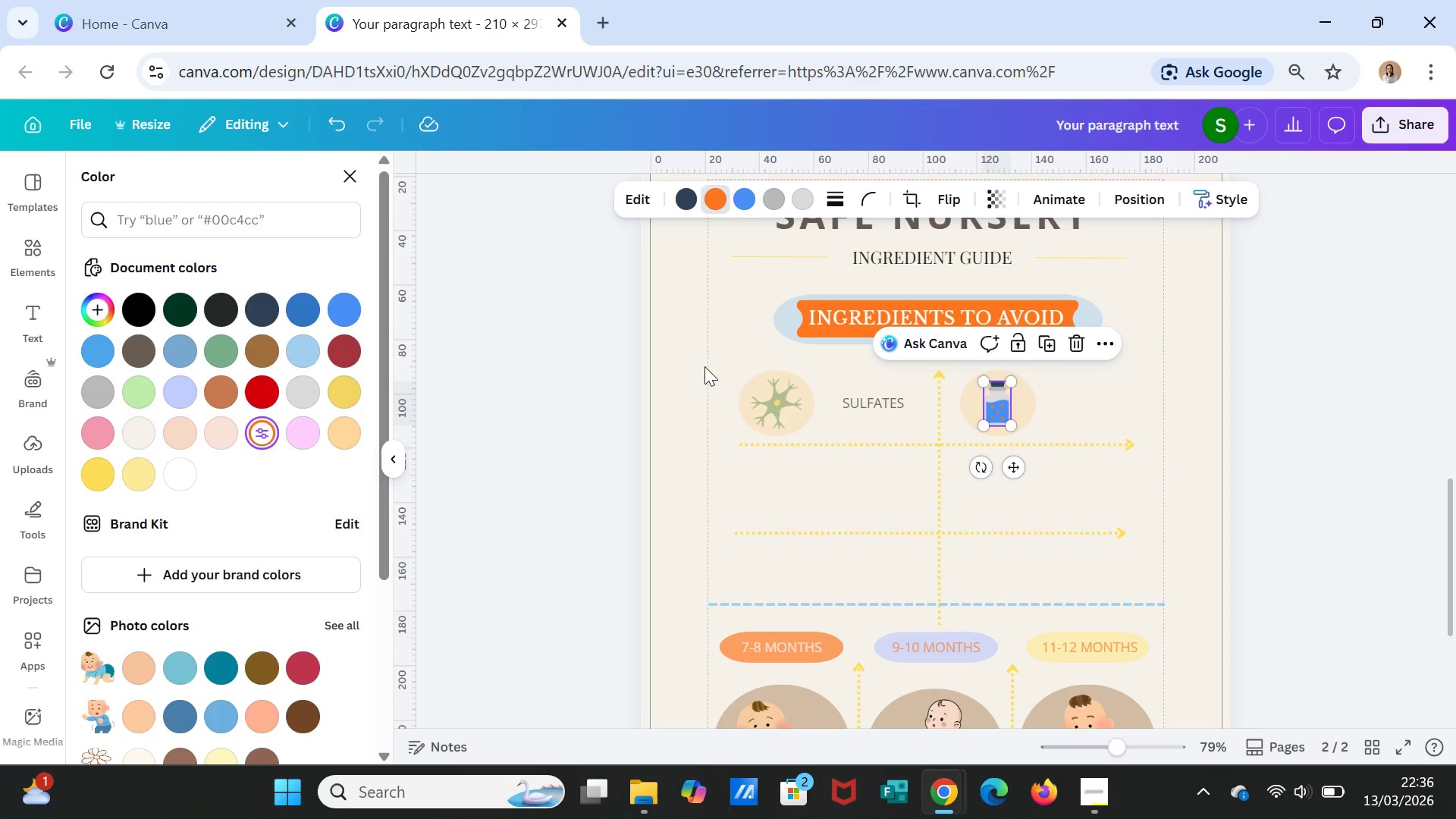 
left_click([738, 195])
 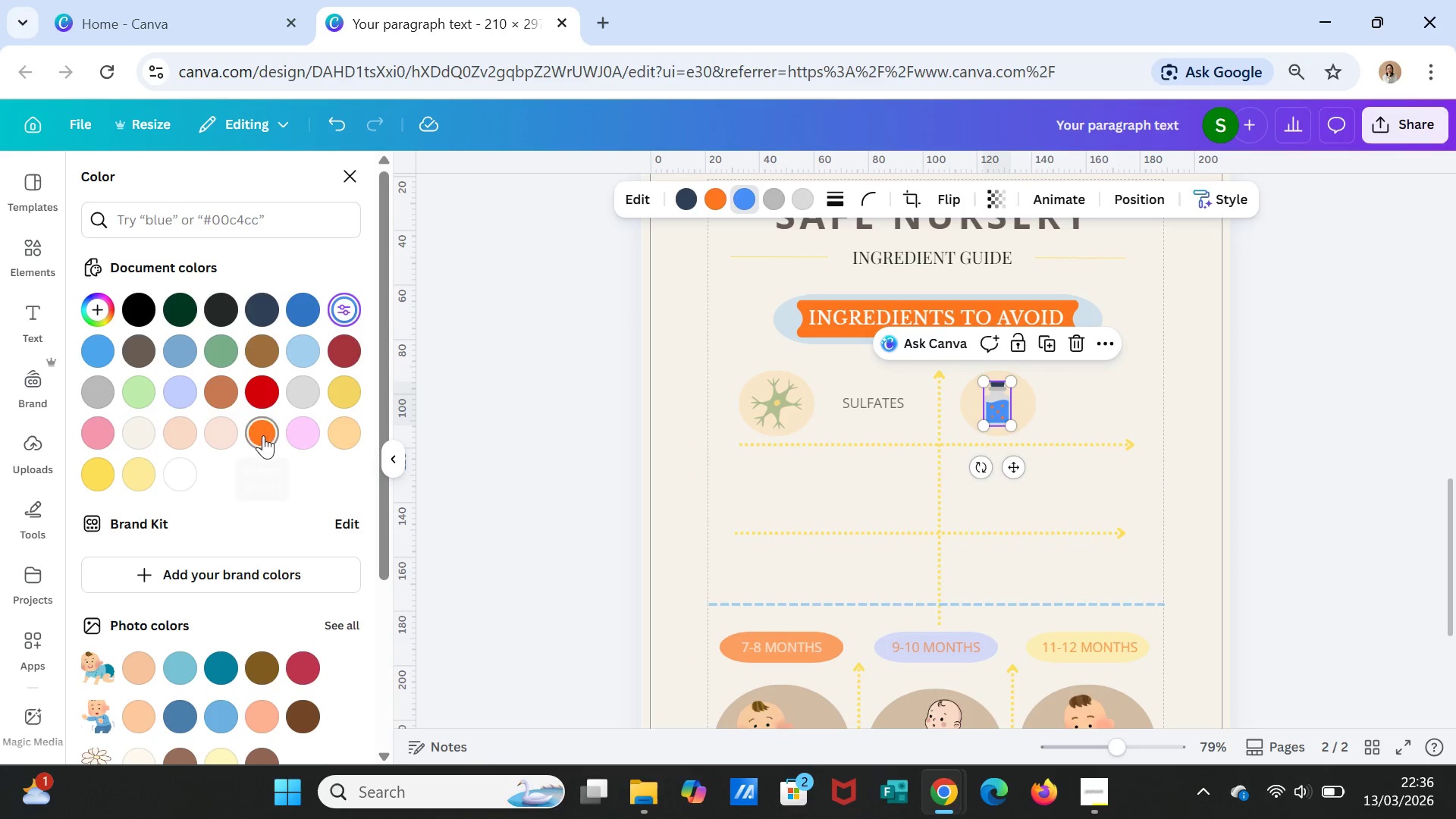 
left_click([259, 433])
 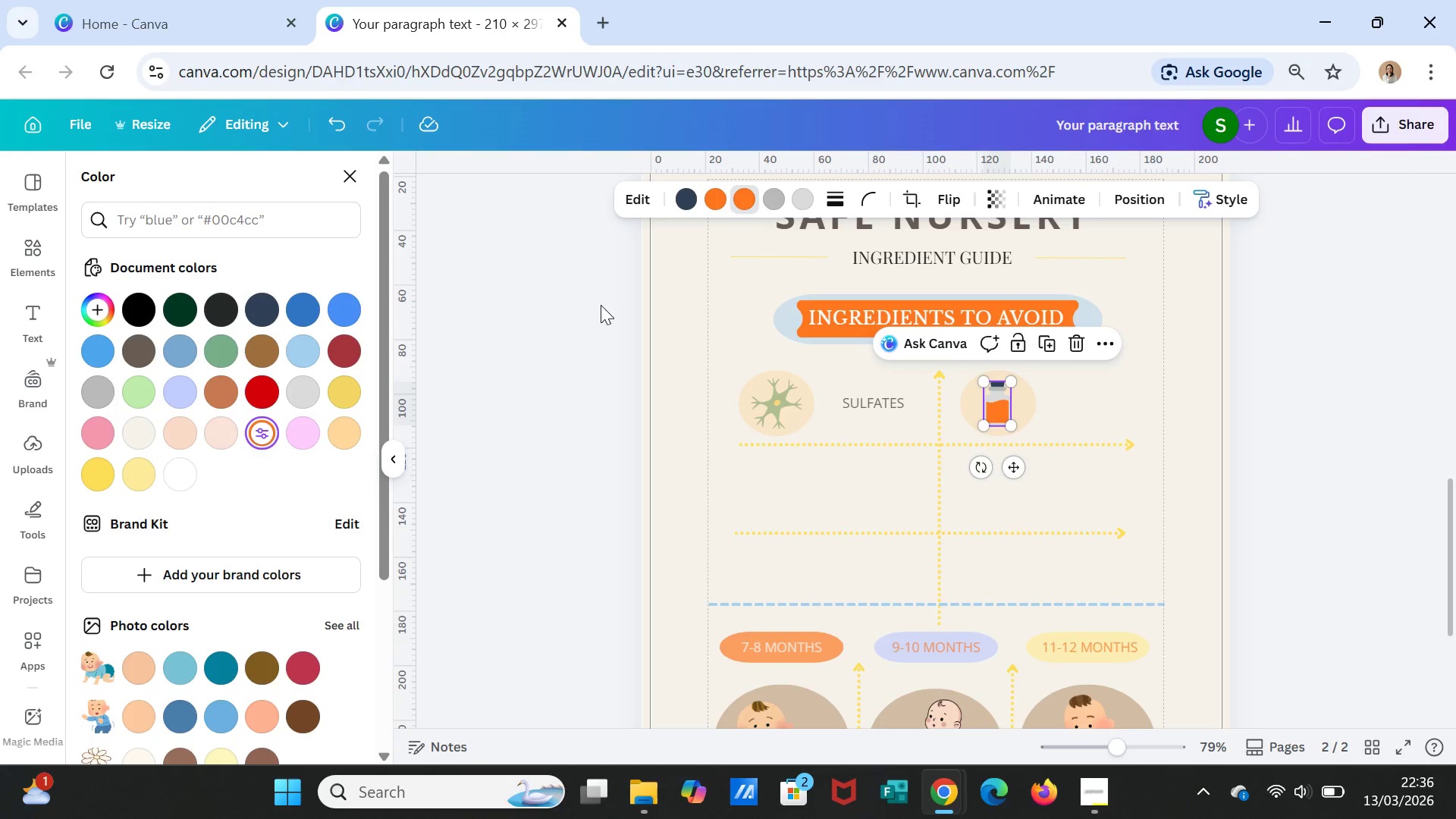 
mouse_move([785, 202])
 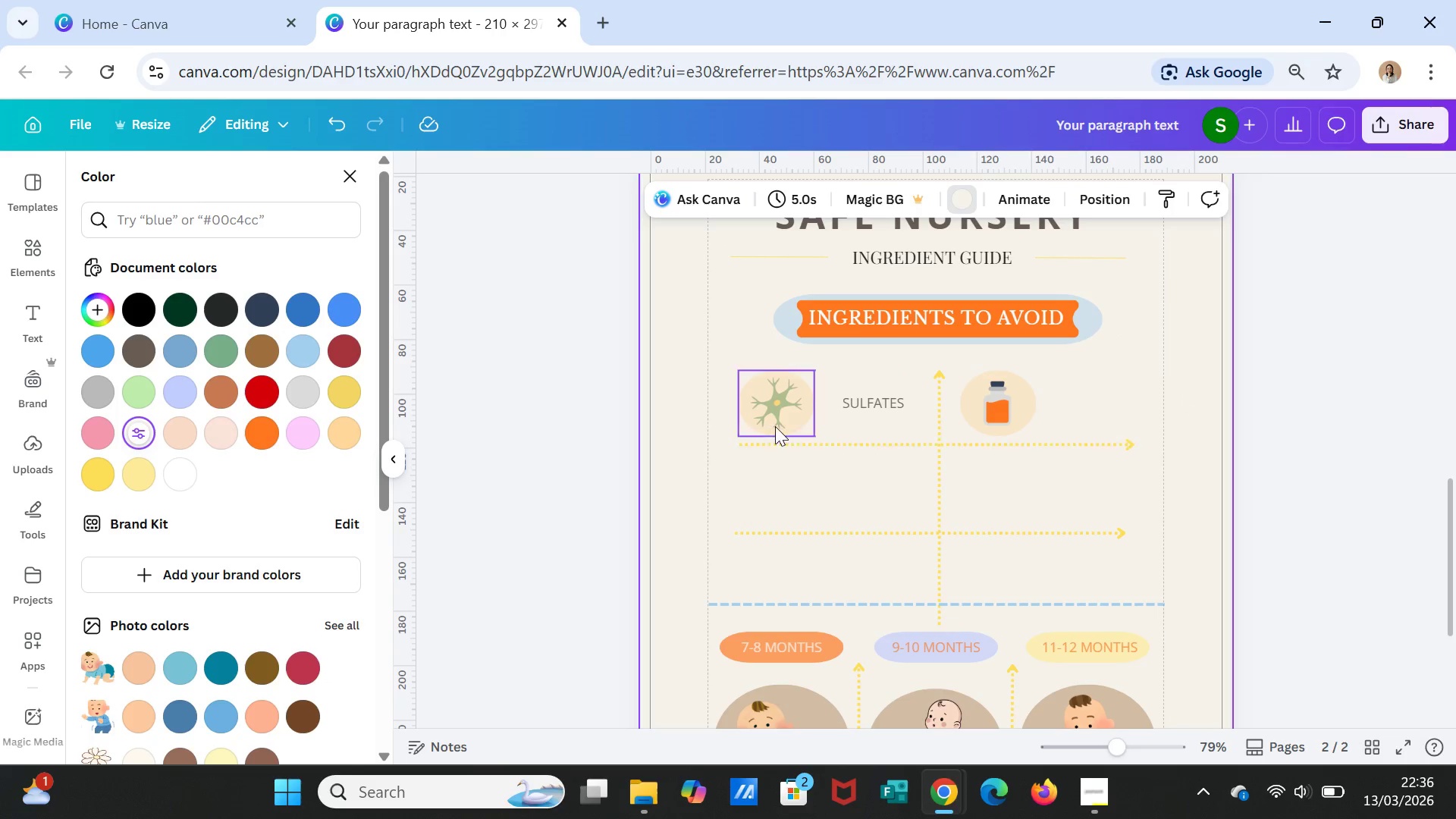 
left_click([864, 404])
 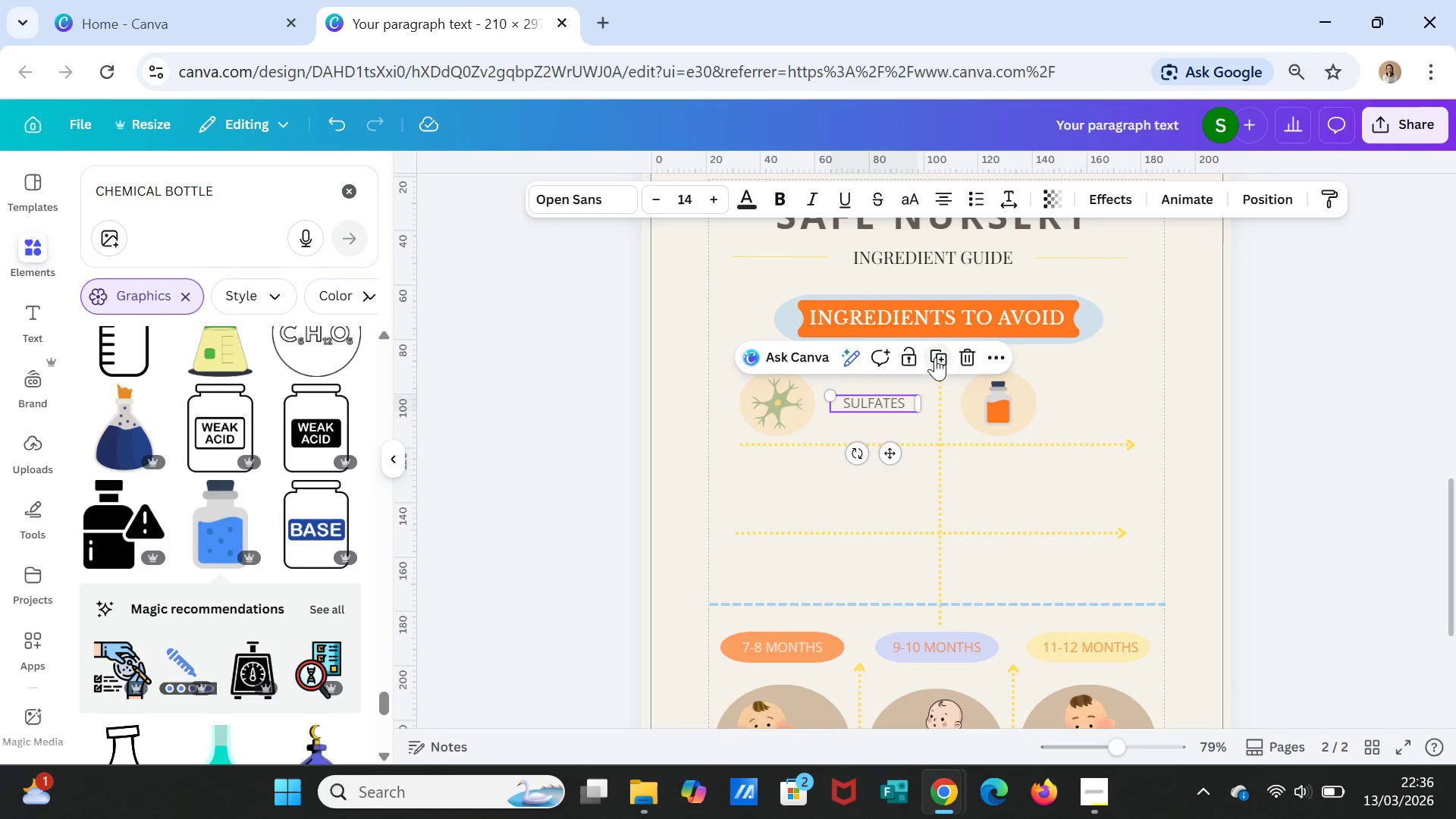 
left_click([937, 353])
 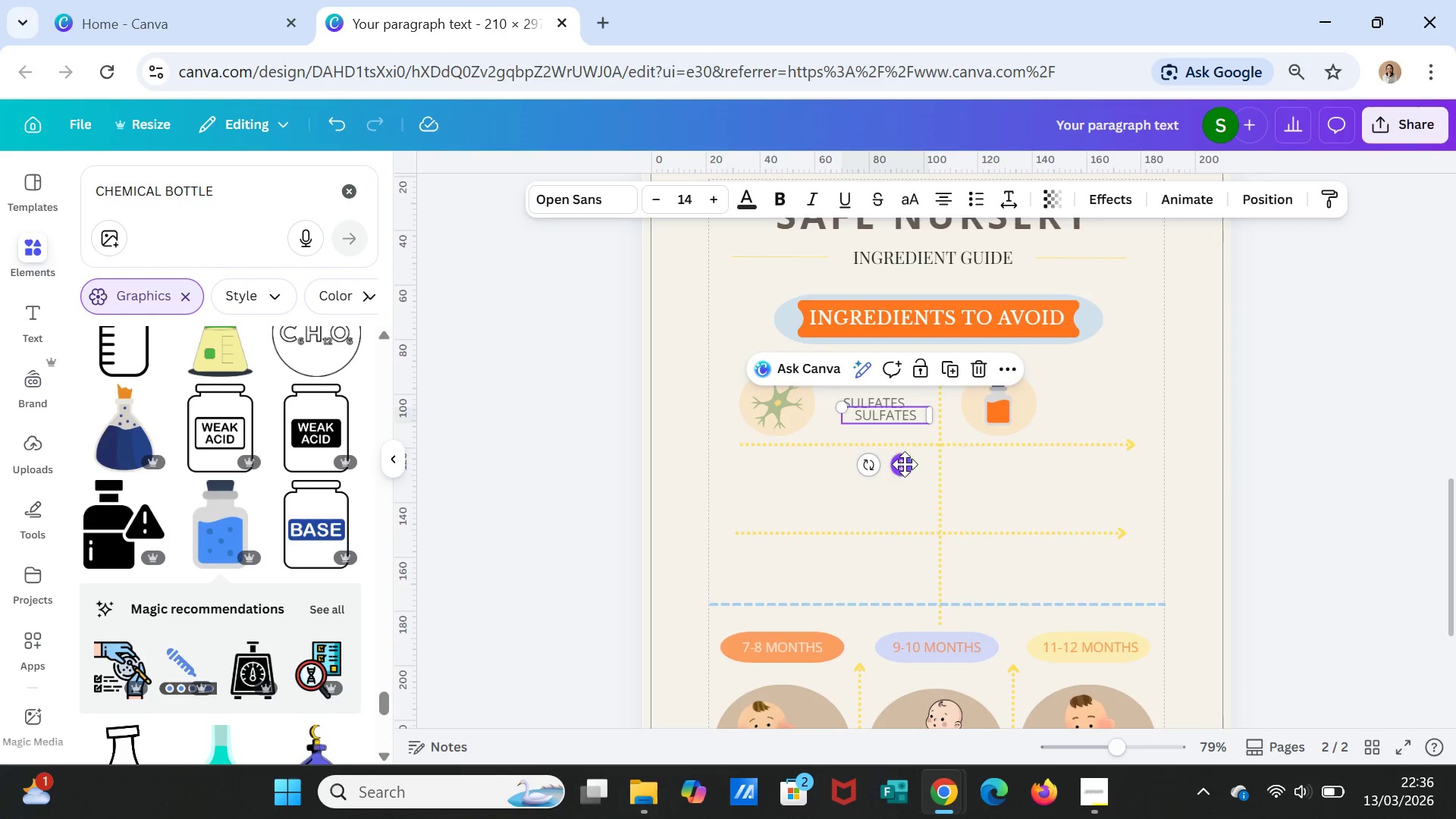 
left_click_drag(start_coordinate=[902, 464], to_coordinate=[1105, 455])
 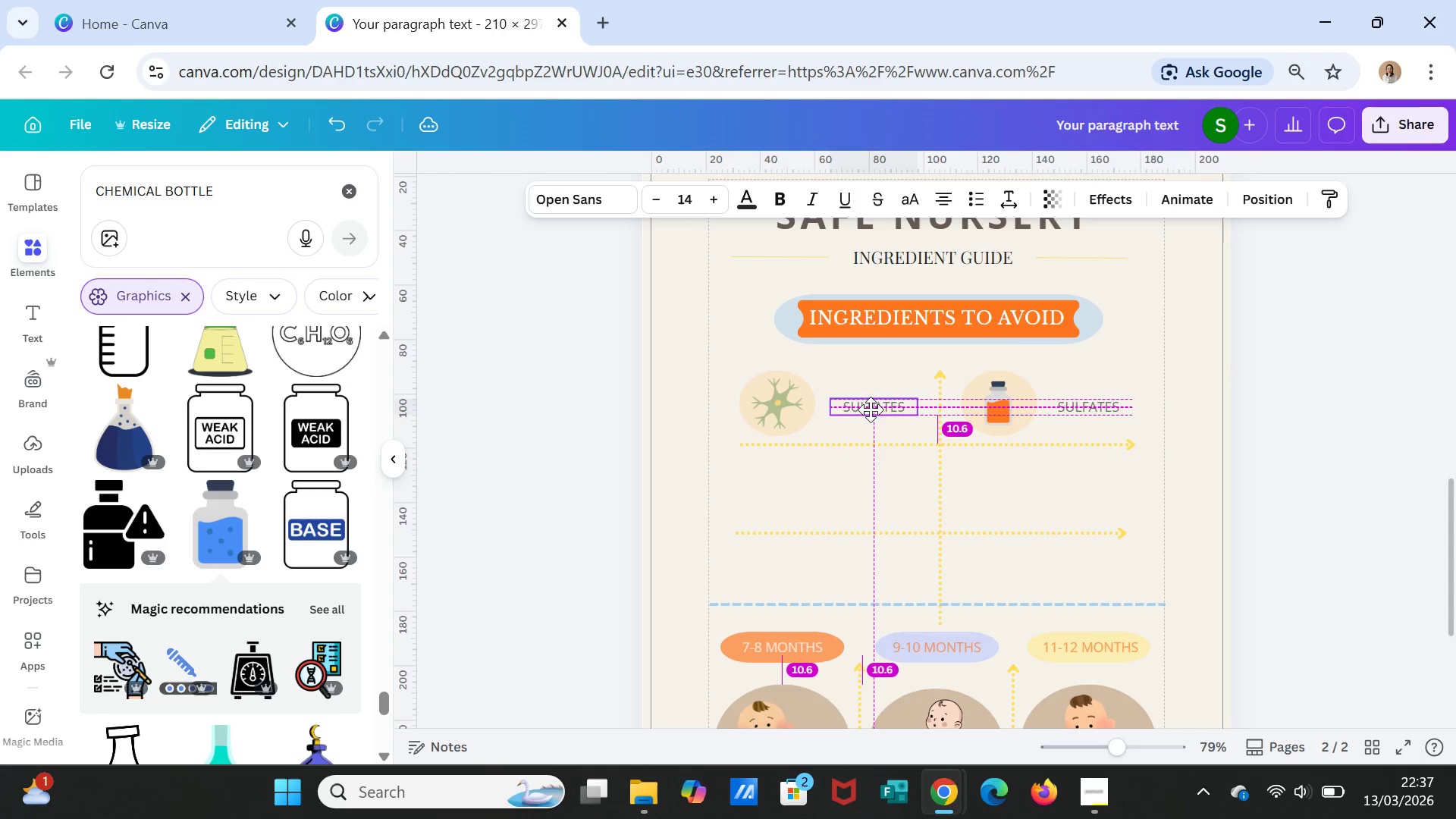 
wait(5.06)
 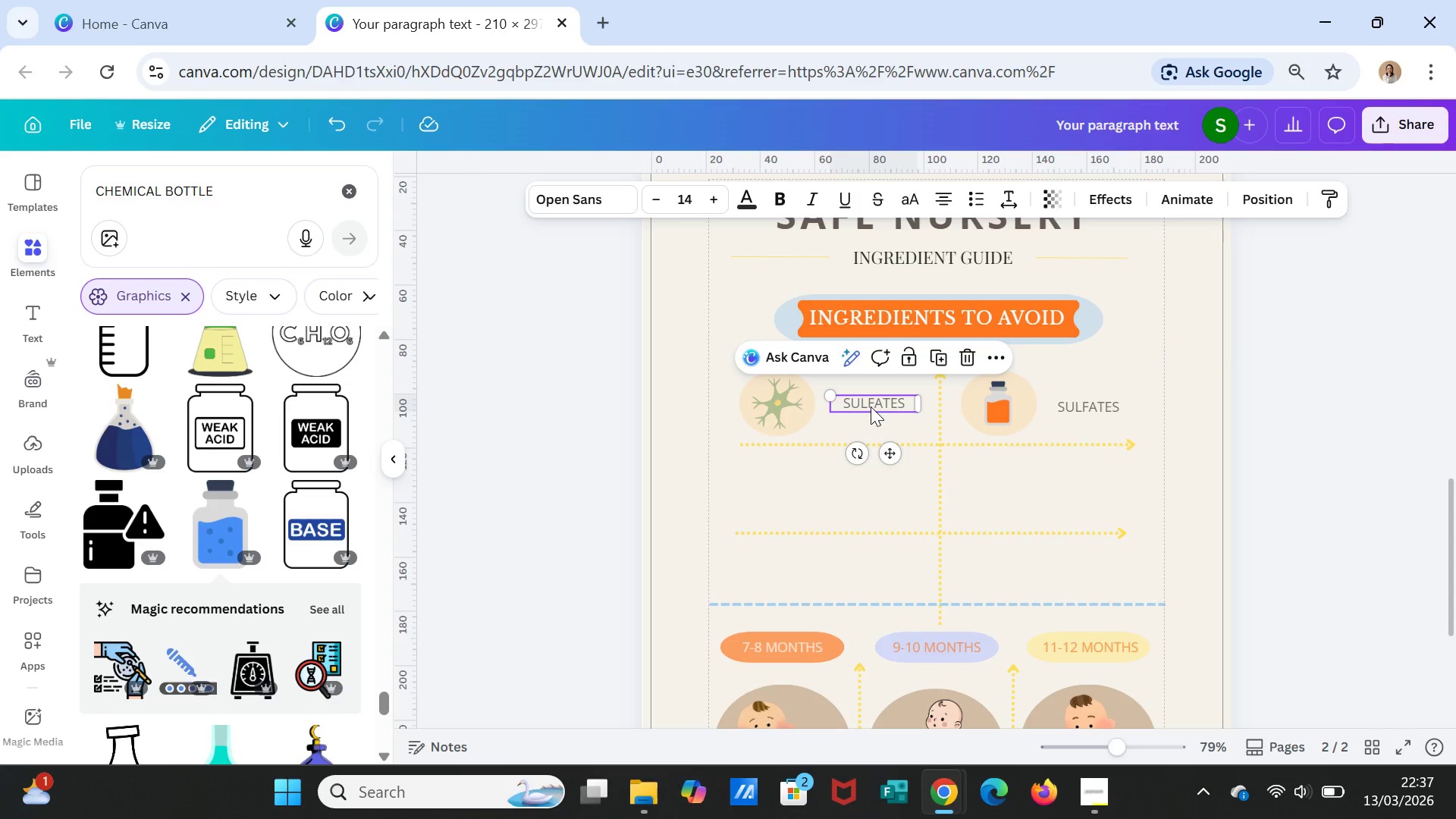 
double_click([1062, 406])
 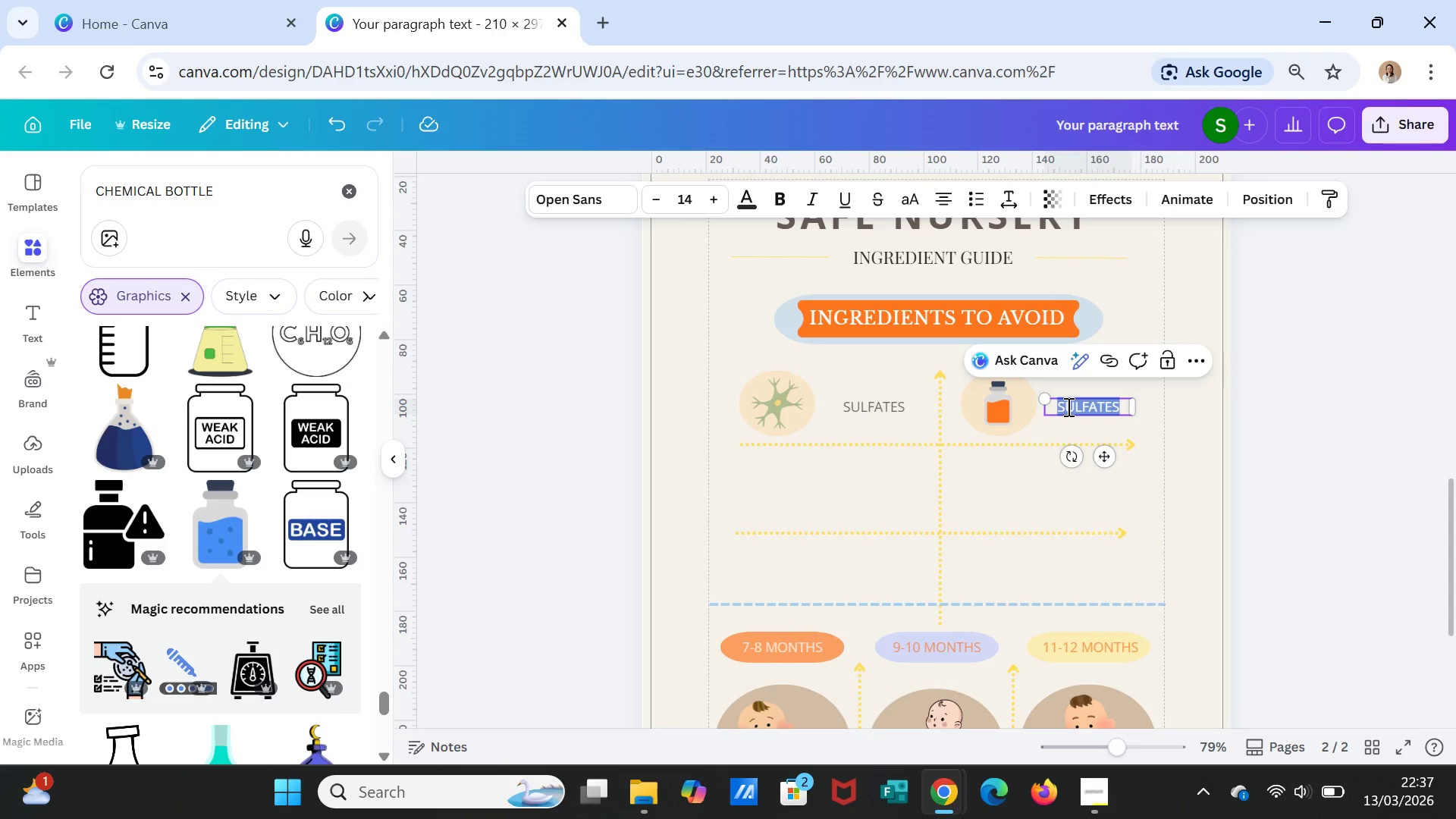 
type(PARABENS)
 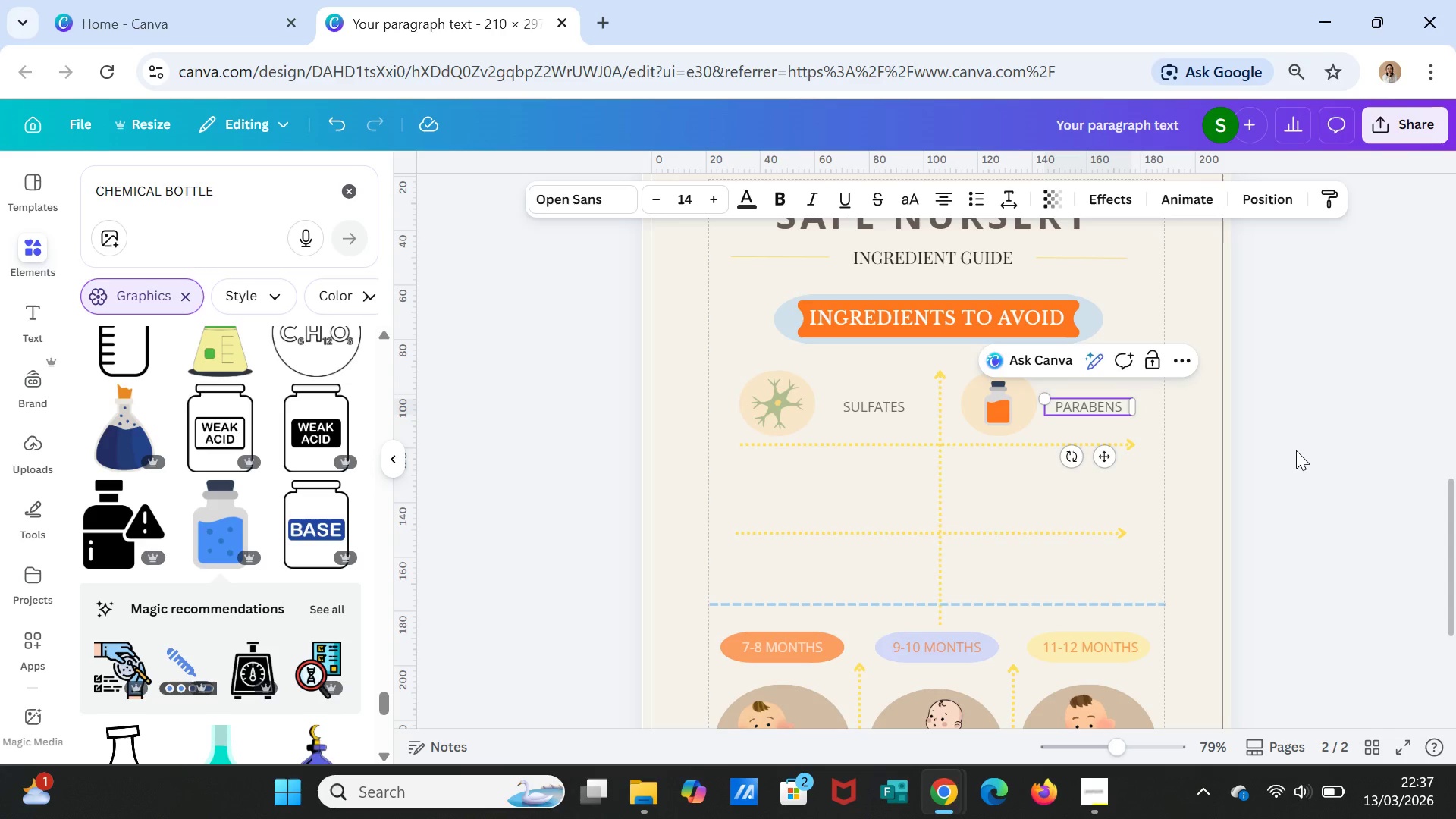 
left_click([1280, 453])
 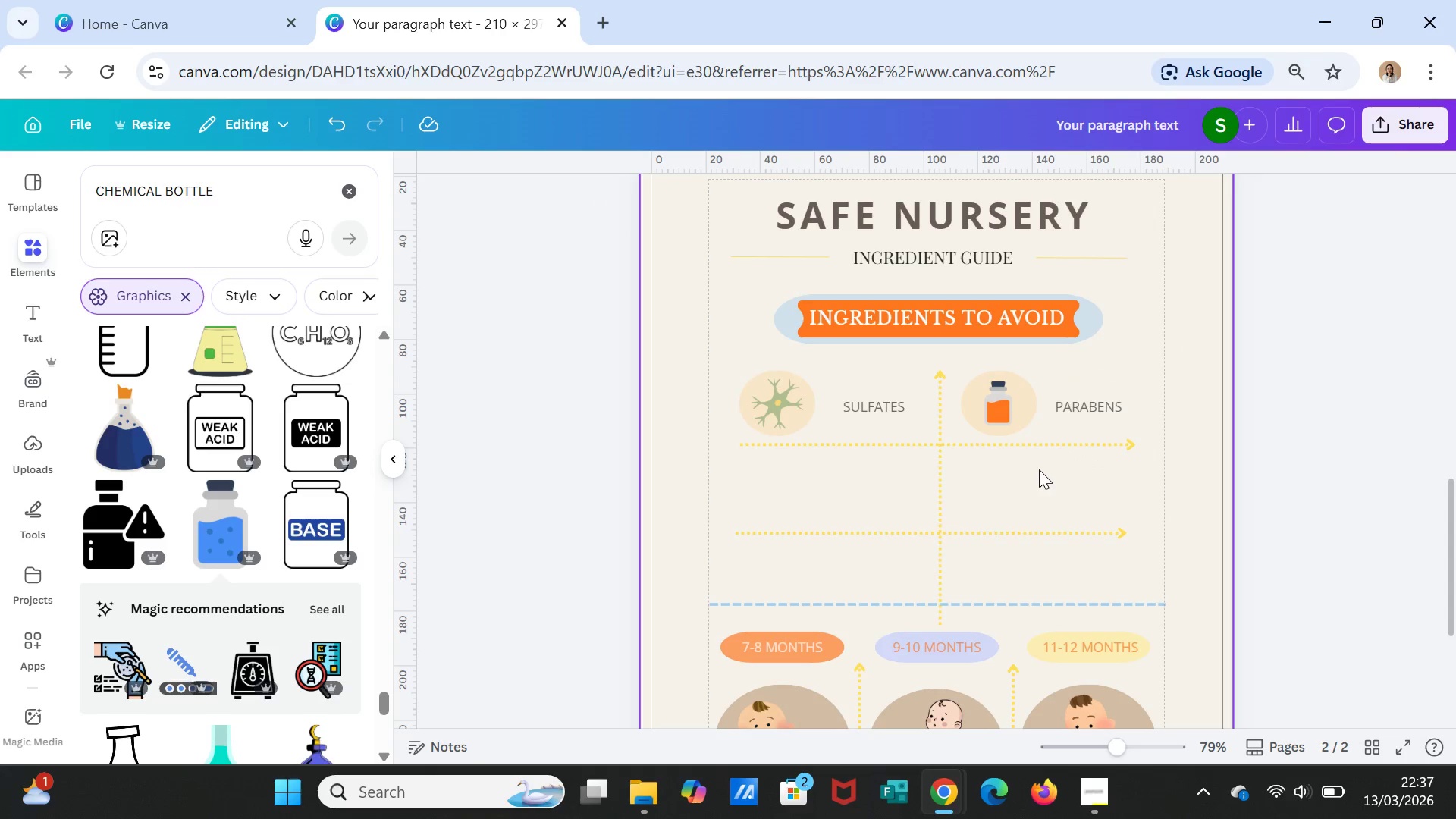 
wait(7.45)
 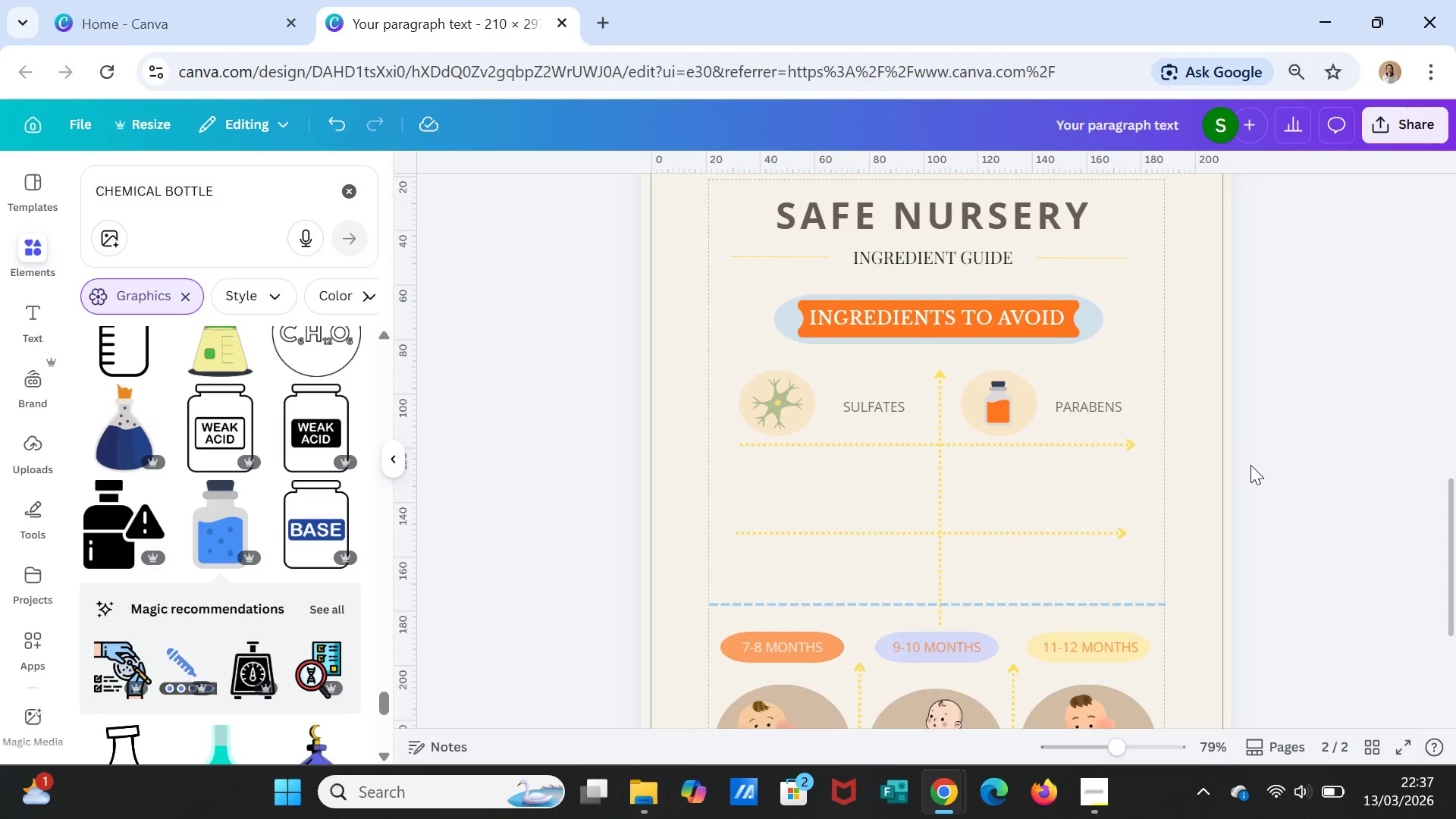 
left_click([1022, 406])
 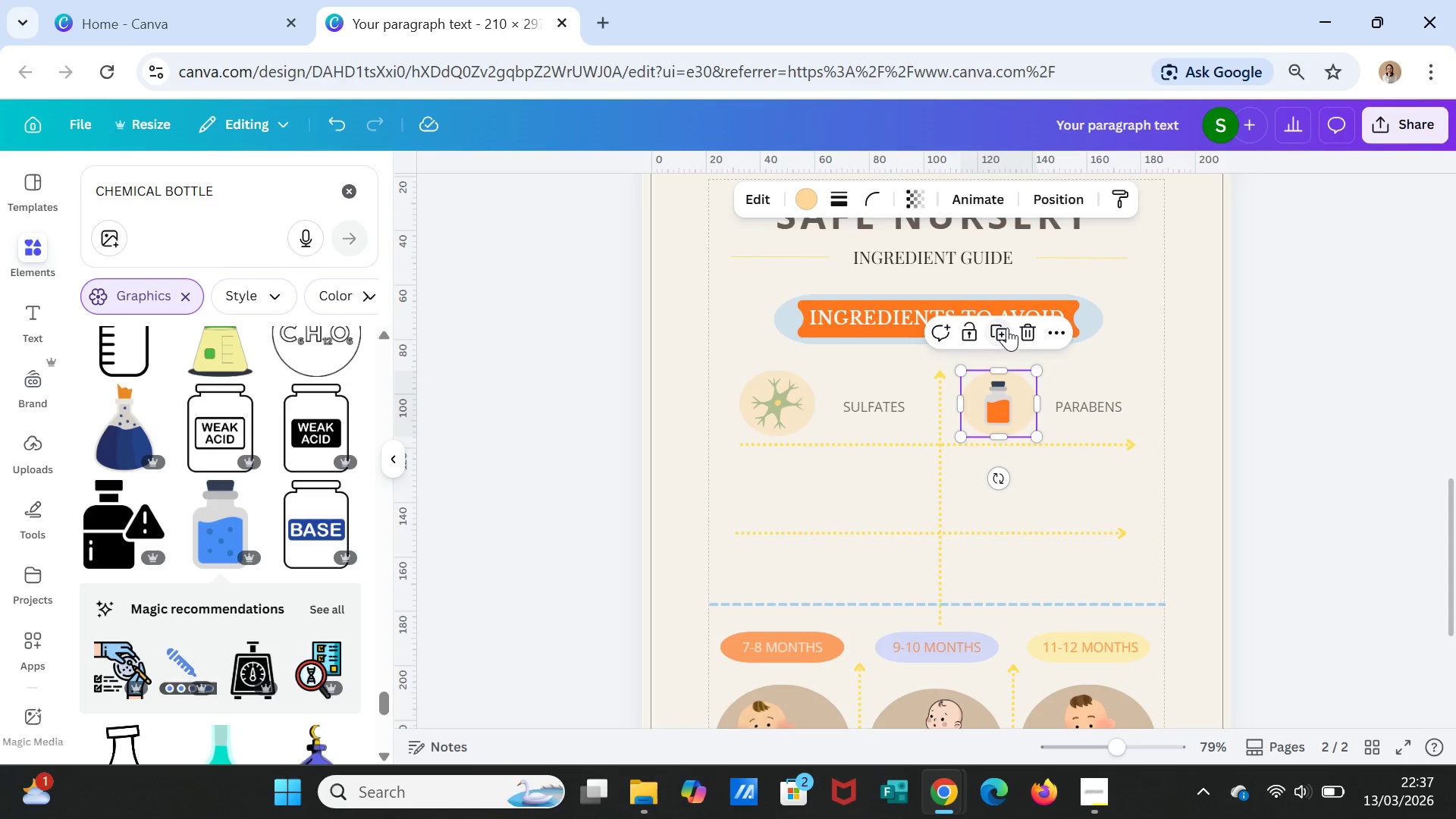 
left_click([1006, 327])
 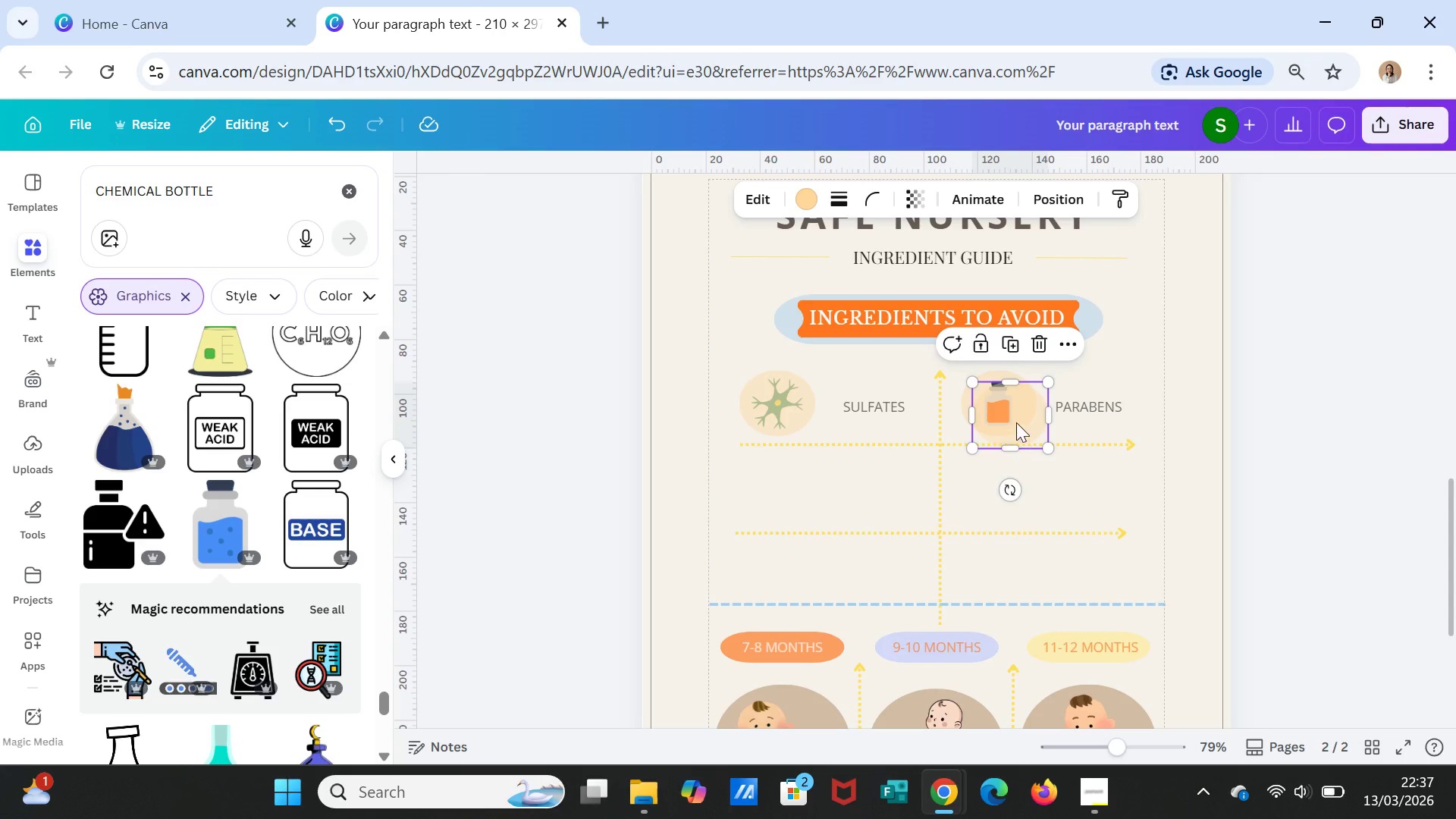 
left_click_drag(start_coordinate=[1022, 418], to_coordinate=[785, 490])
 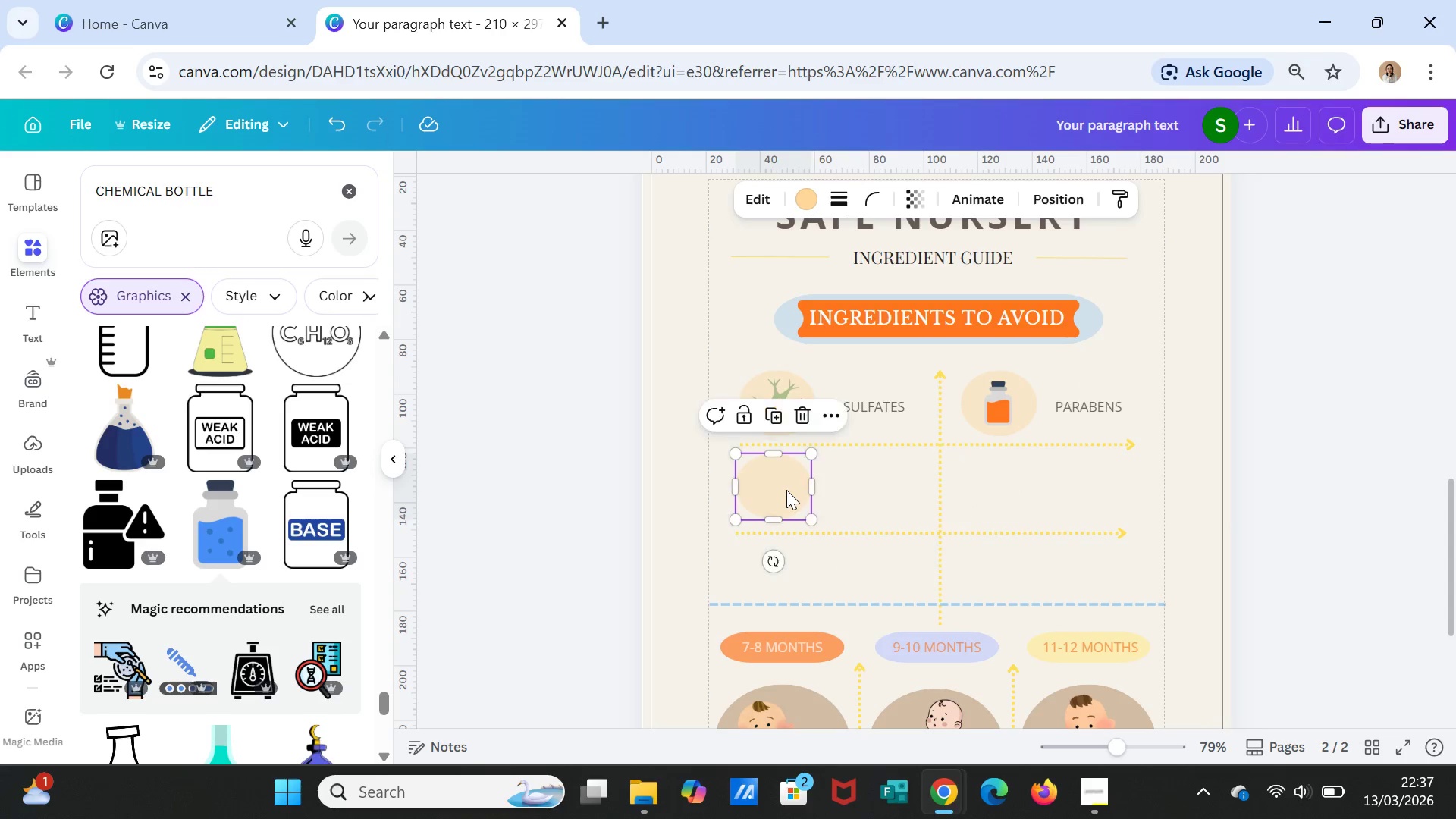 
left_click_drag(start_coordinate=[785, 490], to_coordinate=[789, 490])
 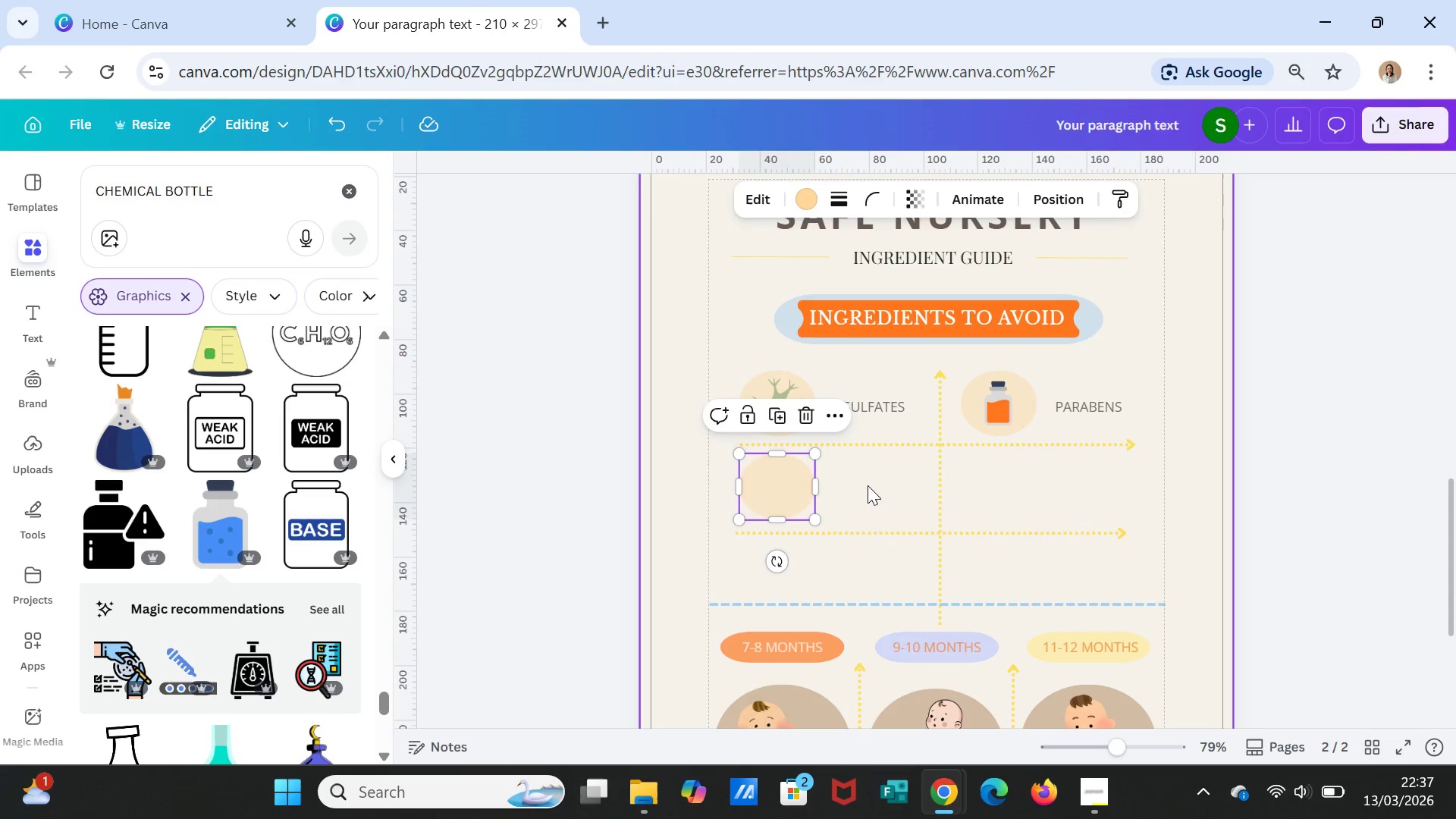 
left_click([868, 485])
 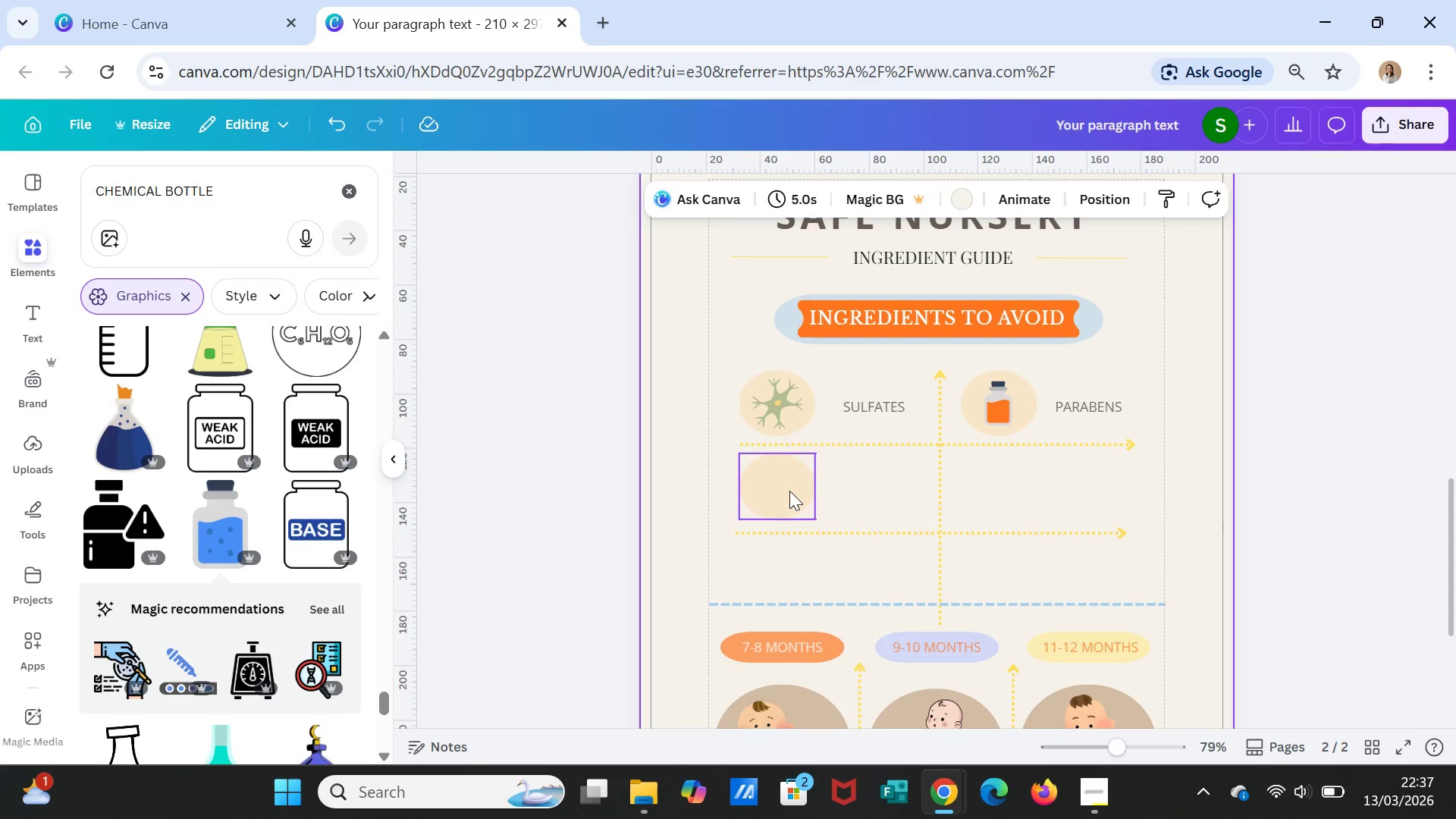 
left_click_drag(start_coordinate=[789, 491], to_coordinate=[784, 491])
 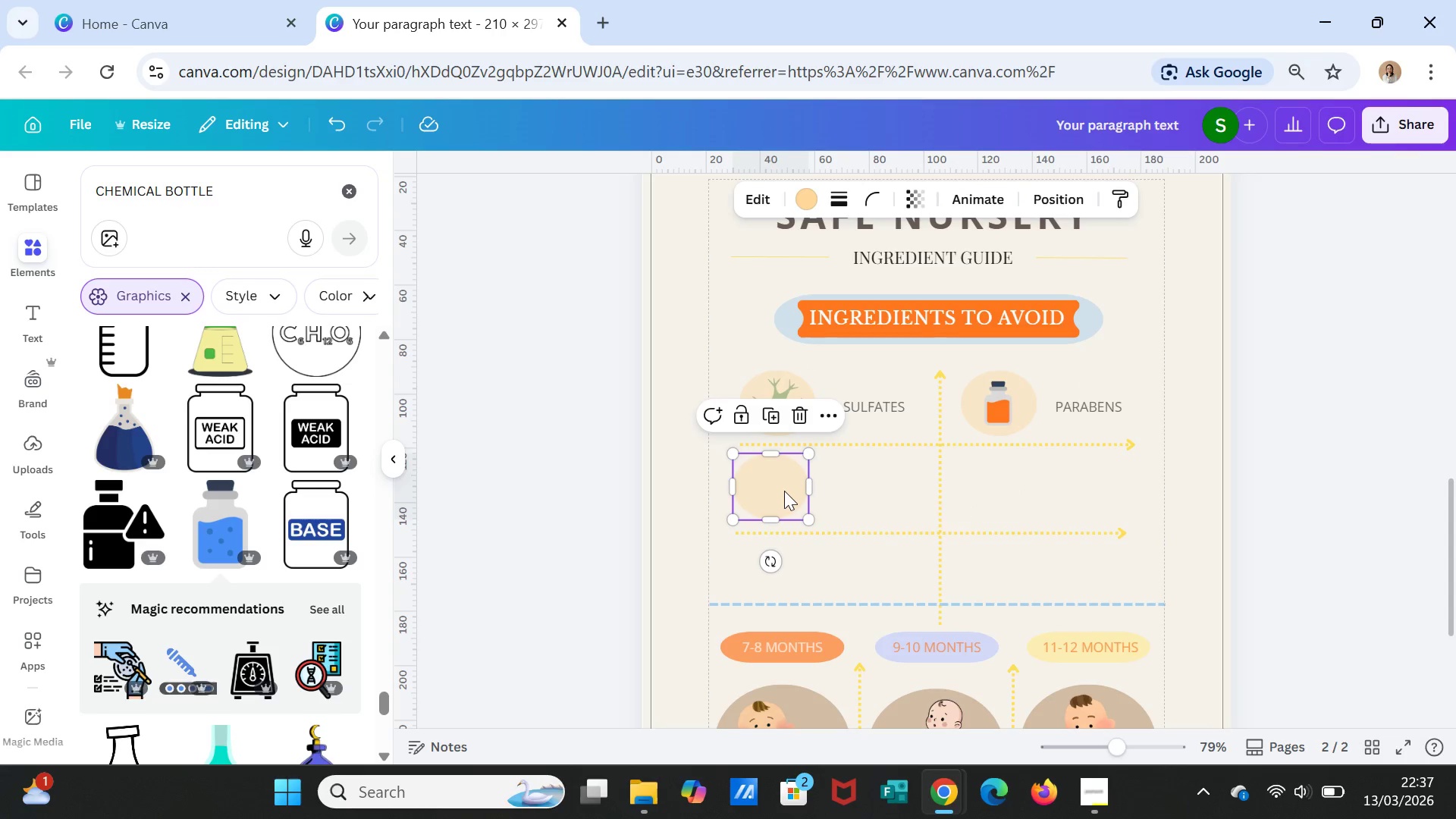 
left_click_drag(start_coordinate=[784, 491], to_coordinate=[788, 492])
 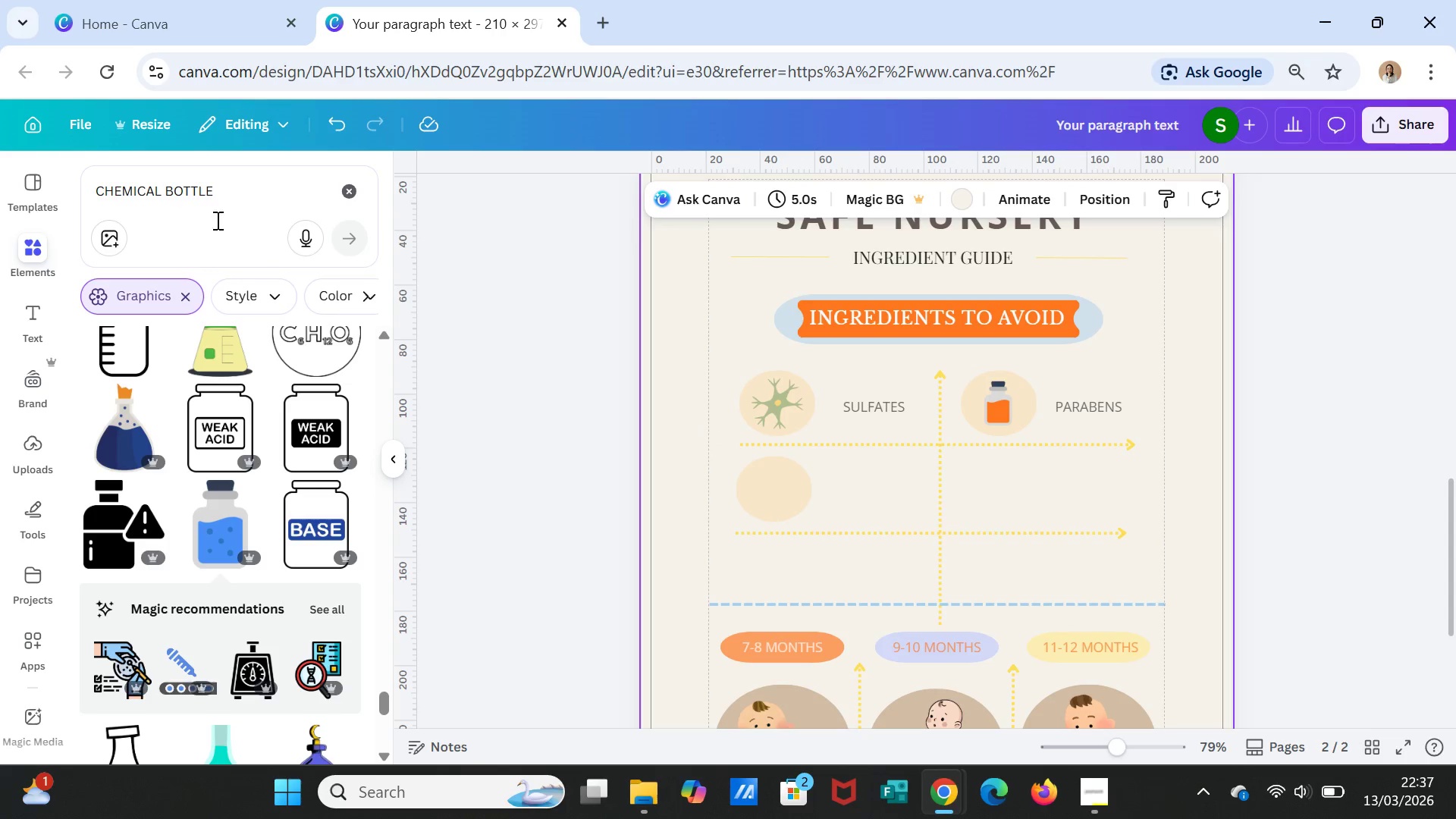 
double_click([223, 195])
 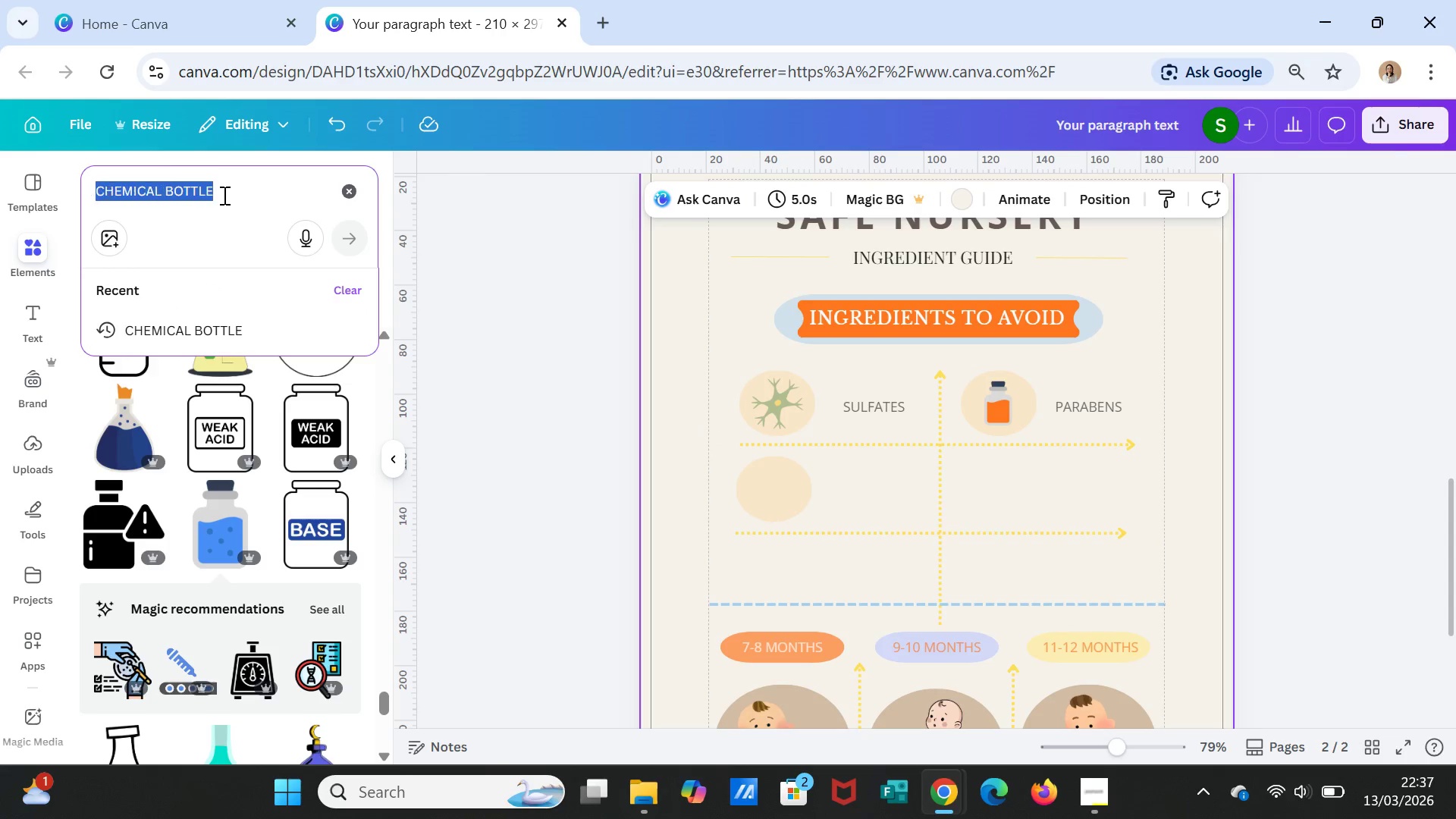 
triple_click([223, 195])
 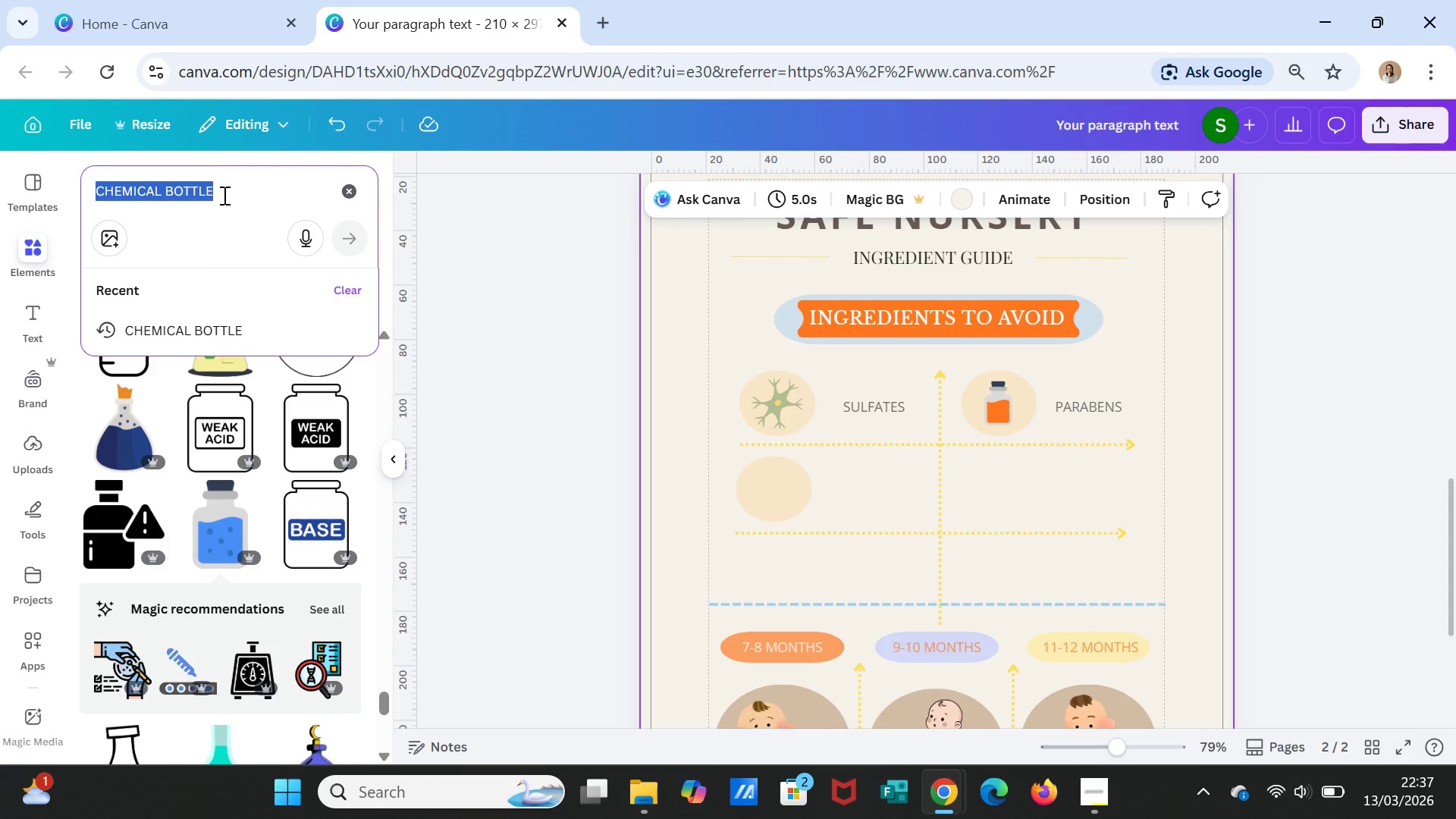 
type(LEAVES)
 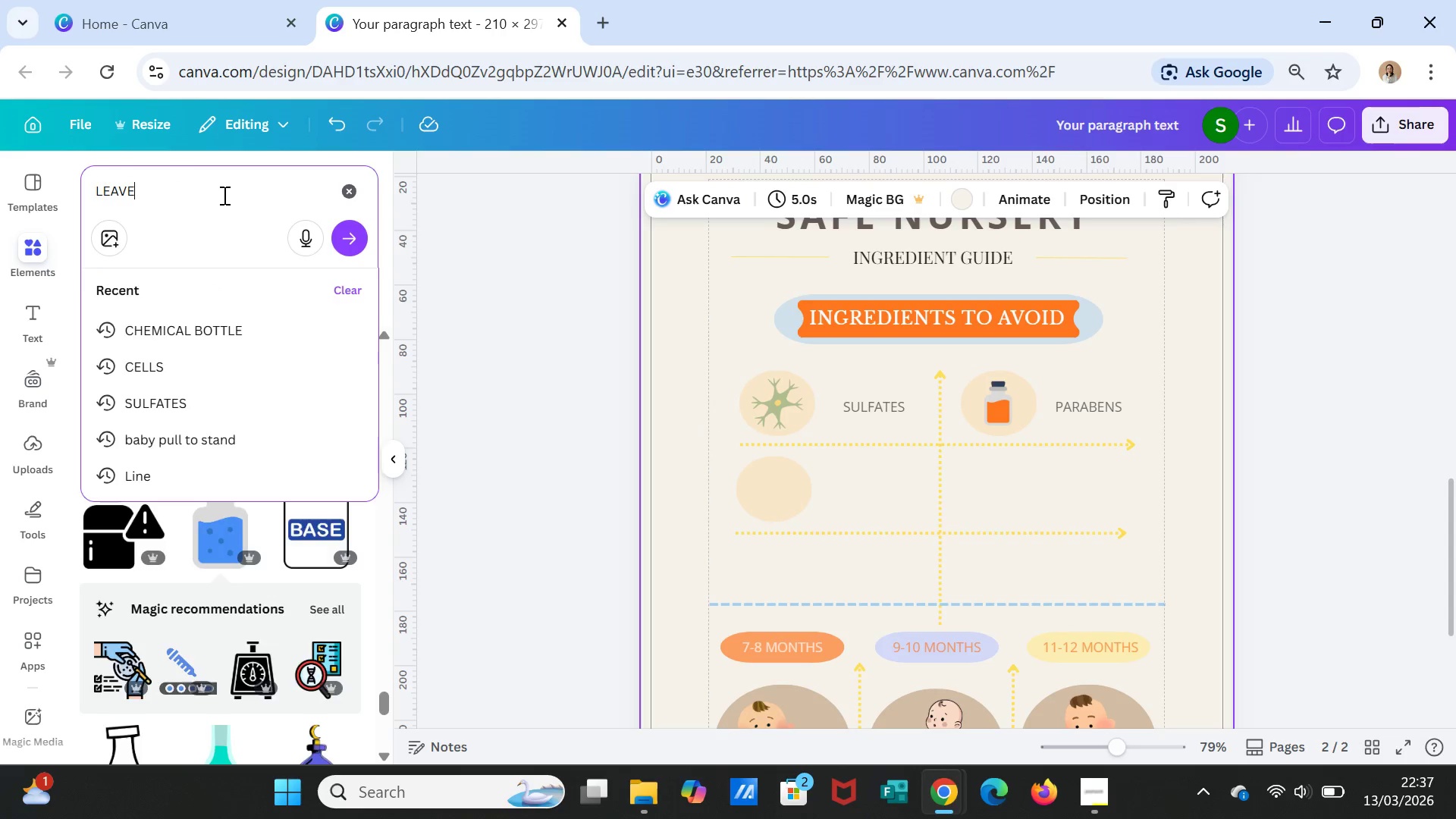 
key(Enter)
 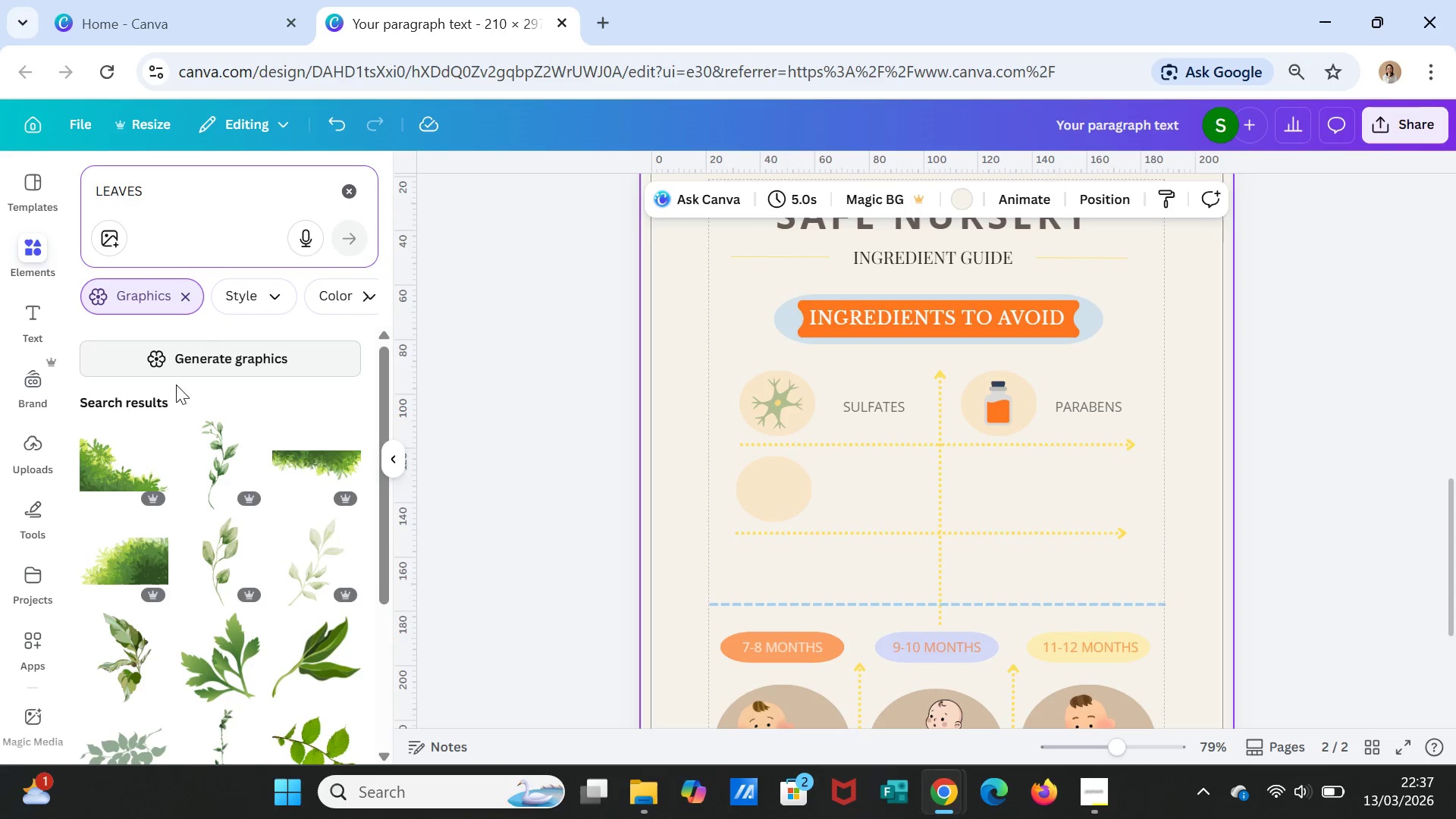 
wait(5.19)
 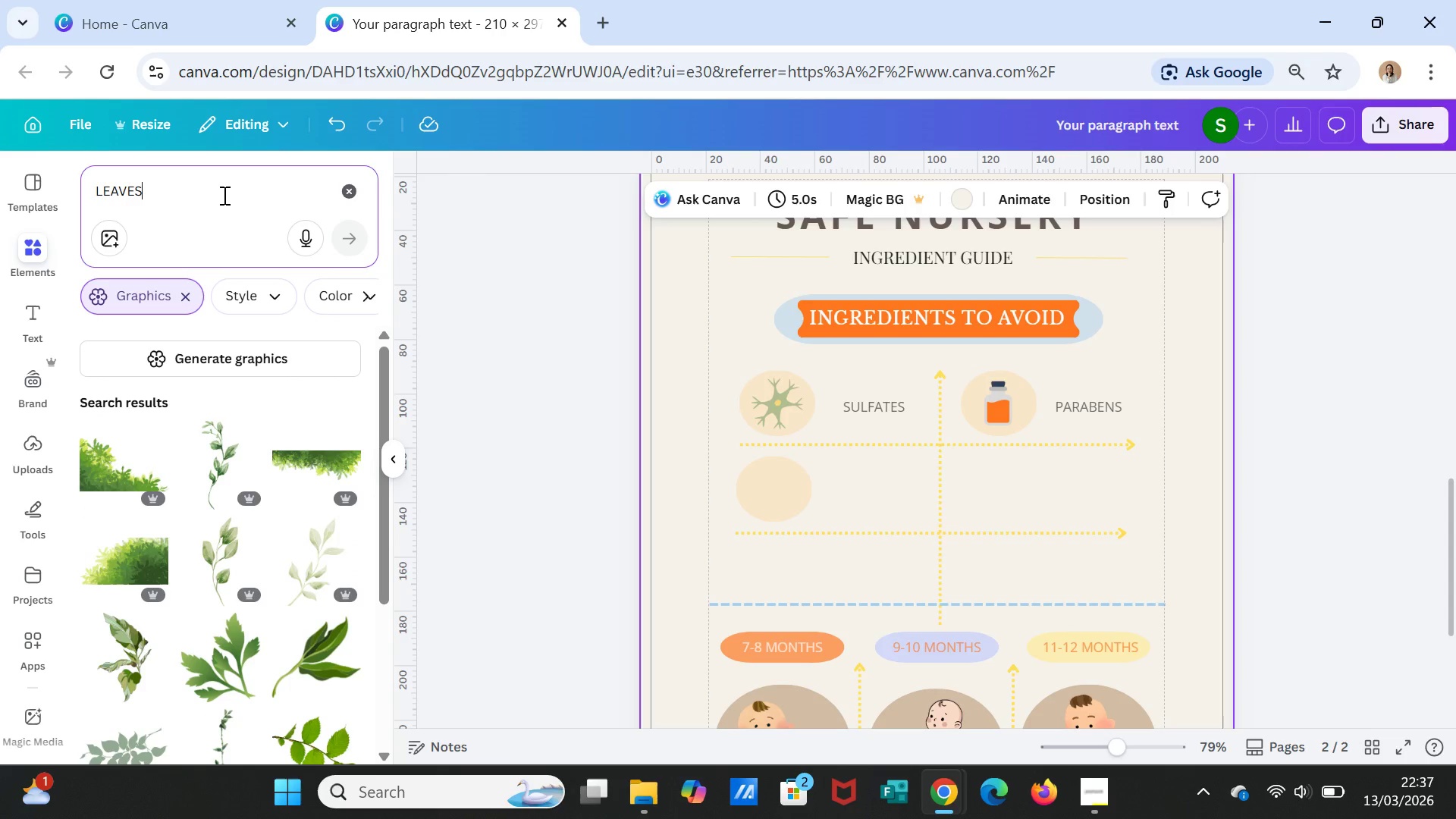 
scroll: coordinate [271, 607], scroll_direction: down, amount: 9.0
 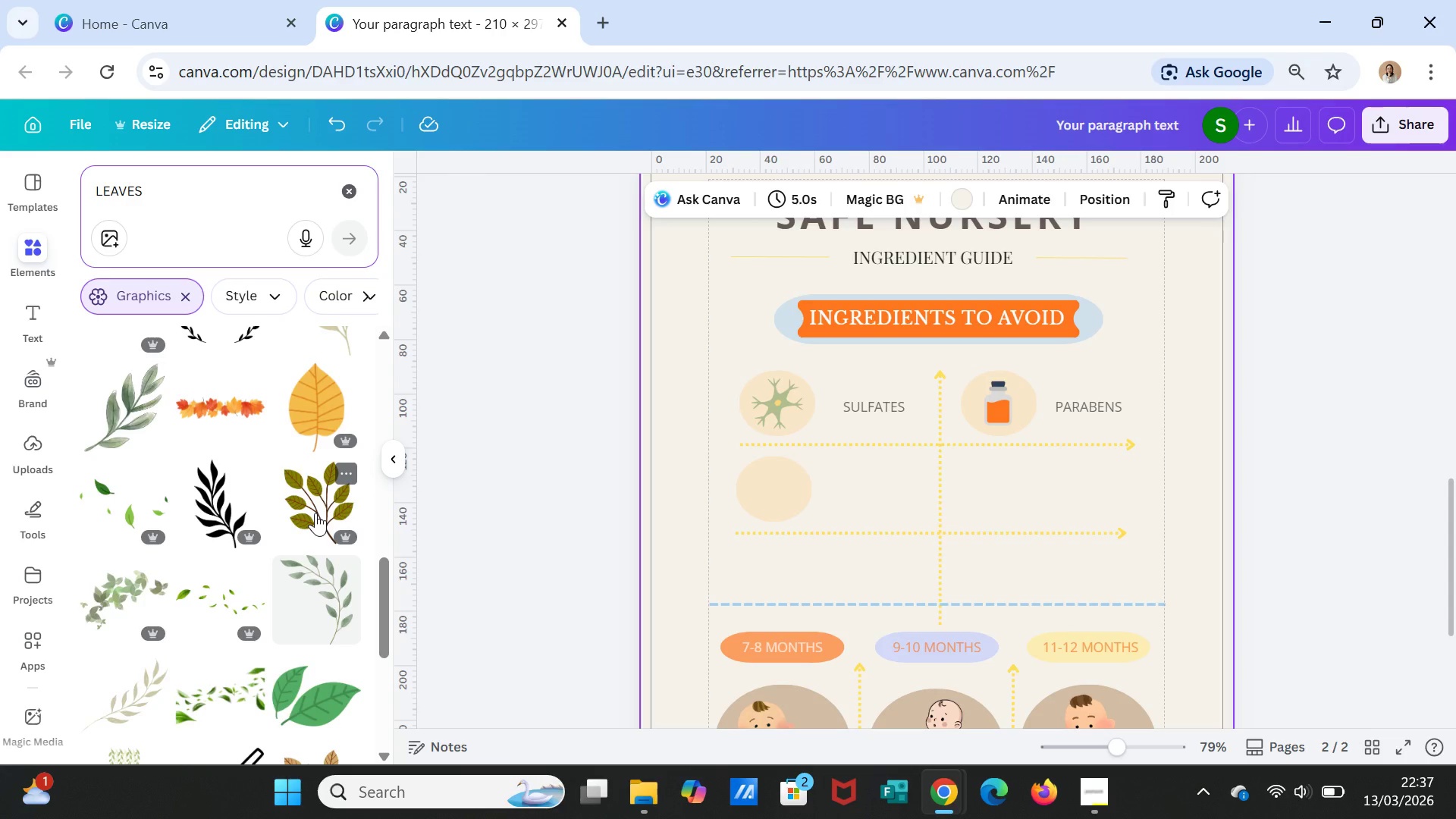 
left_click([315, 513])
 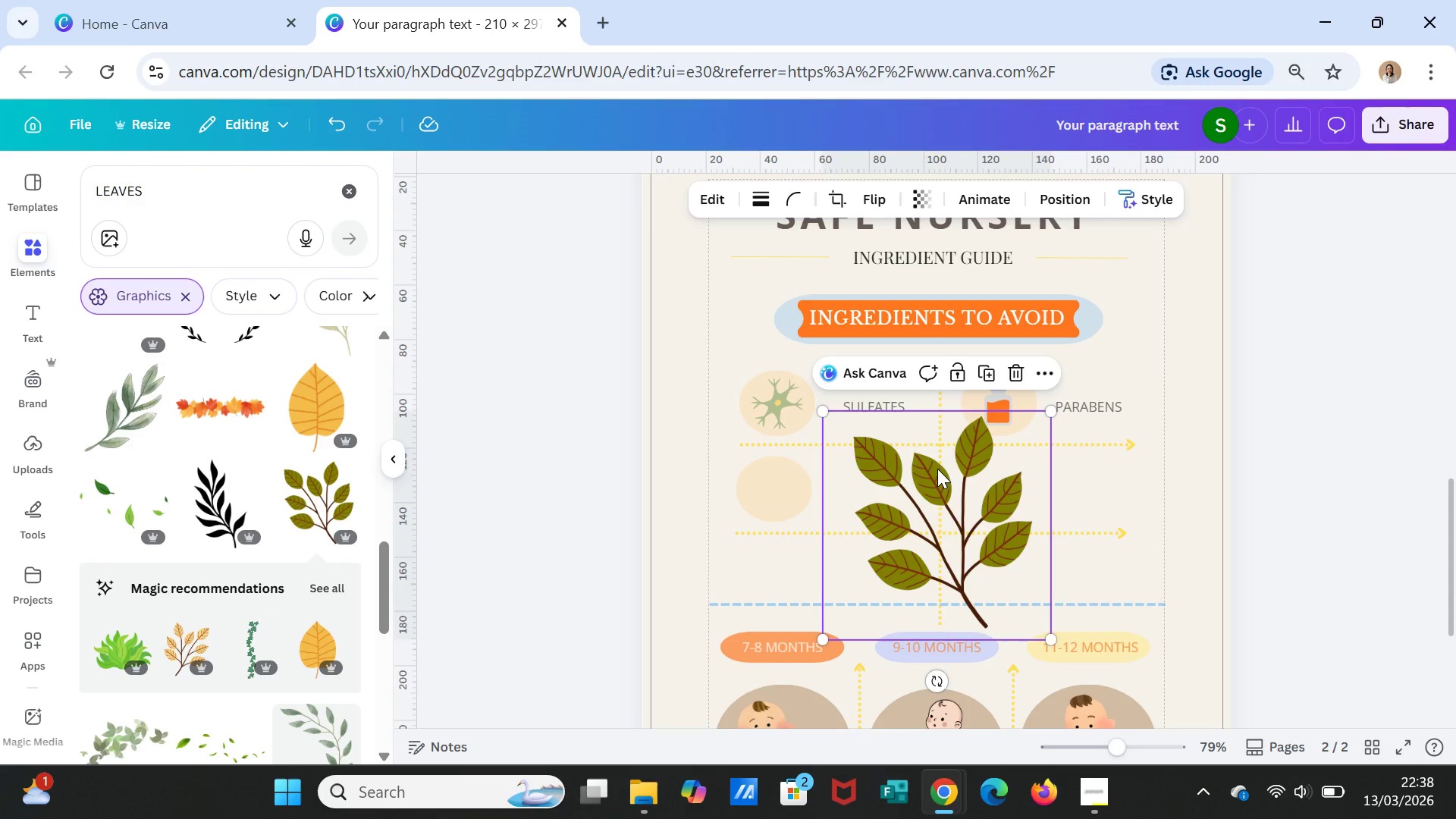 
key(Delete)
 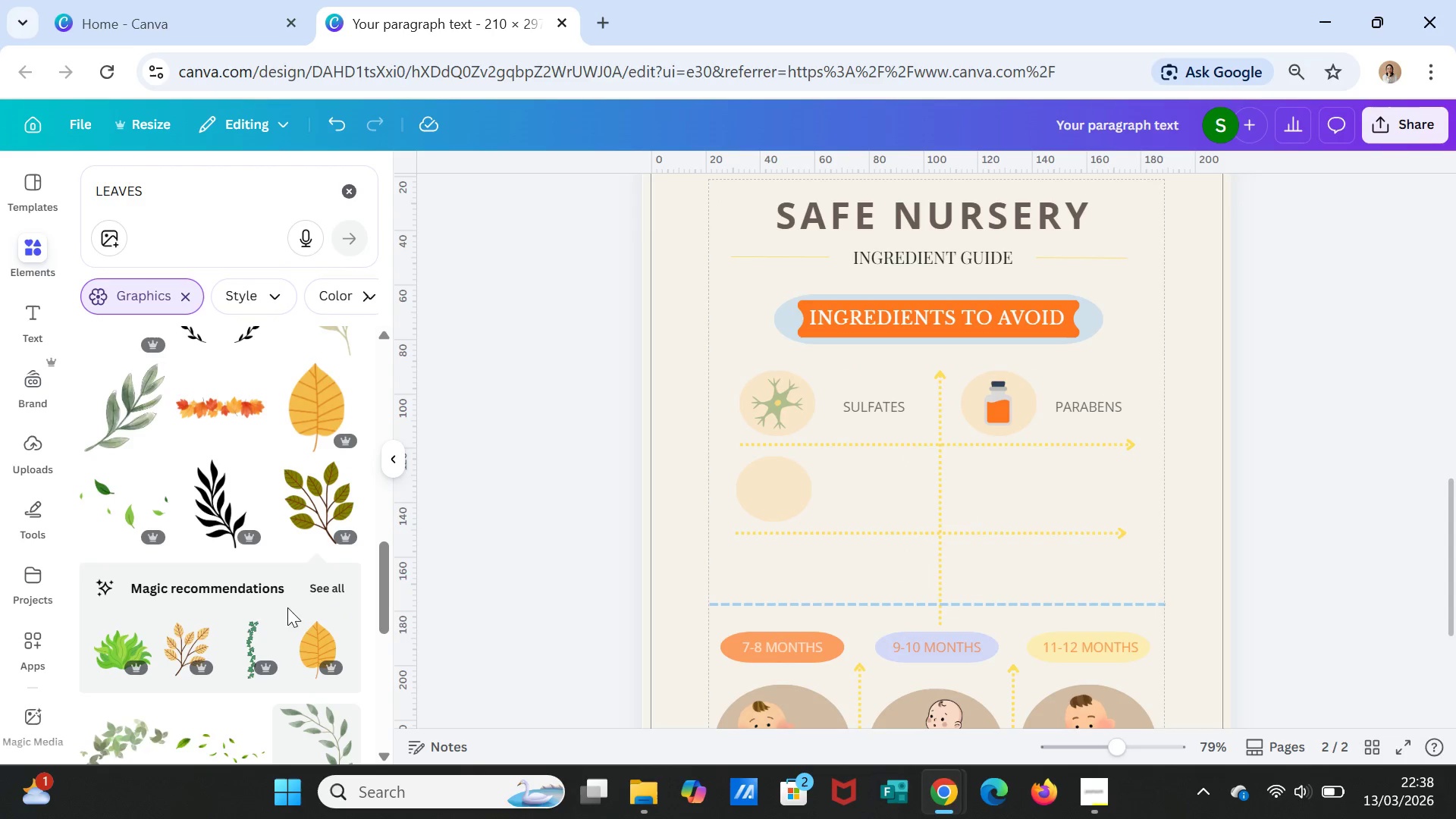 
scroll: coordinate [262, 623], scroll_direction: down, amount: 1.0
 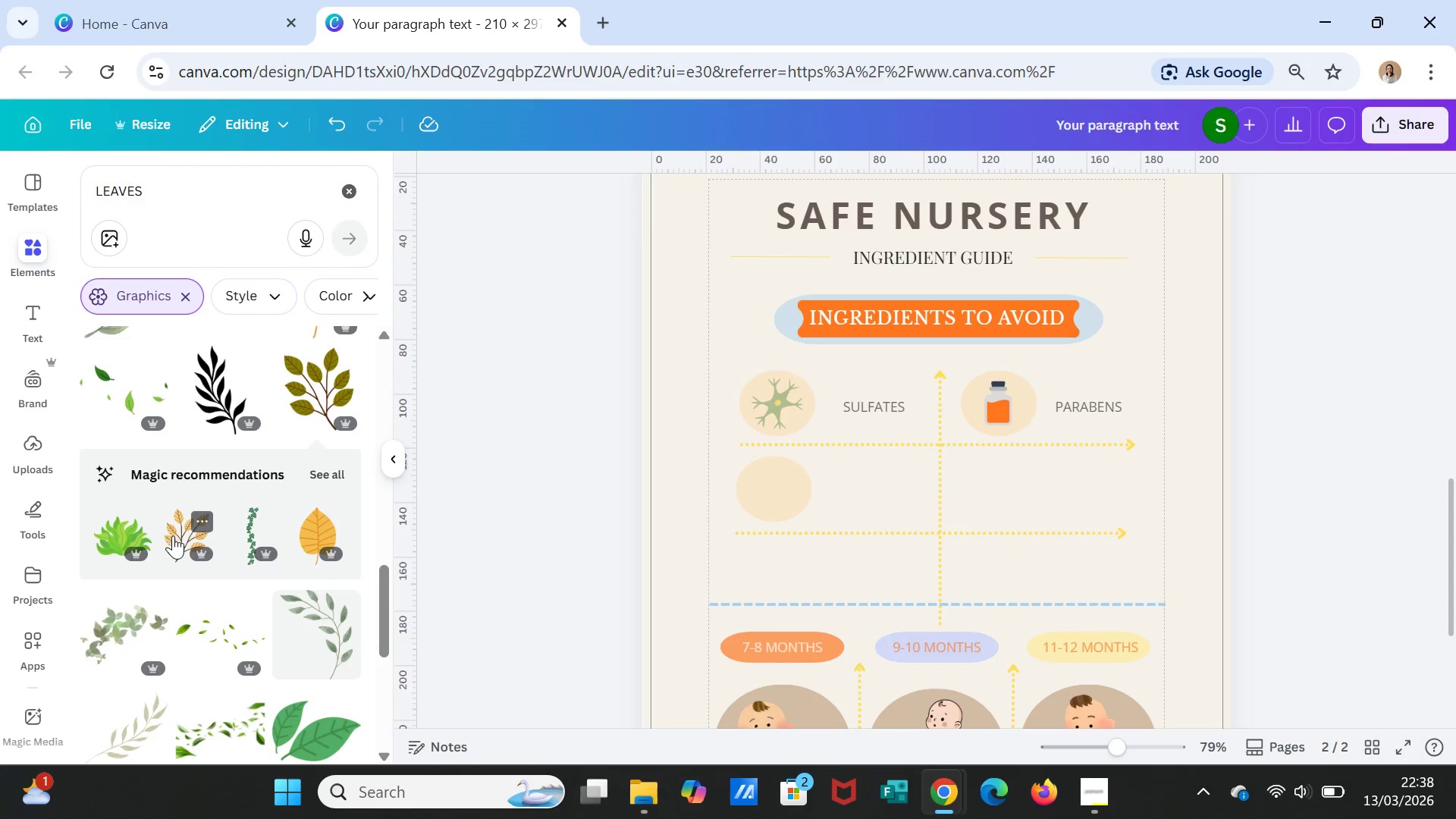 
left_click([179, 534])
 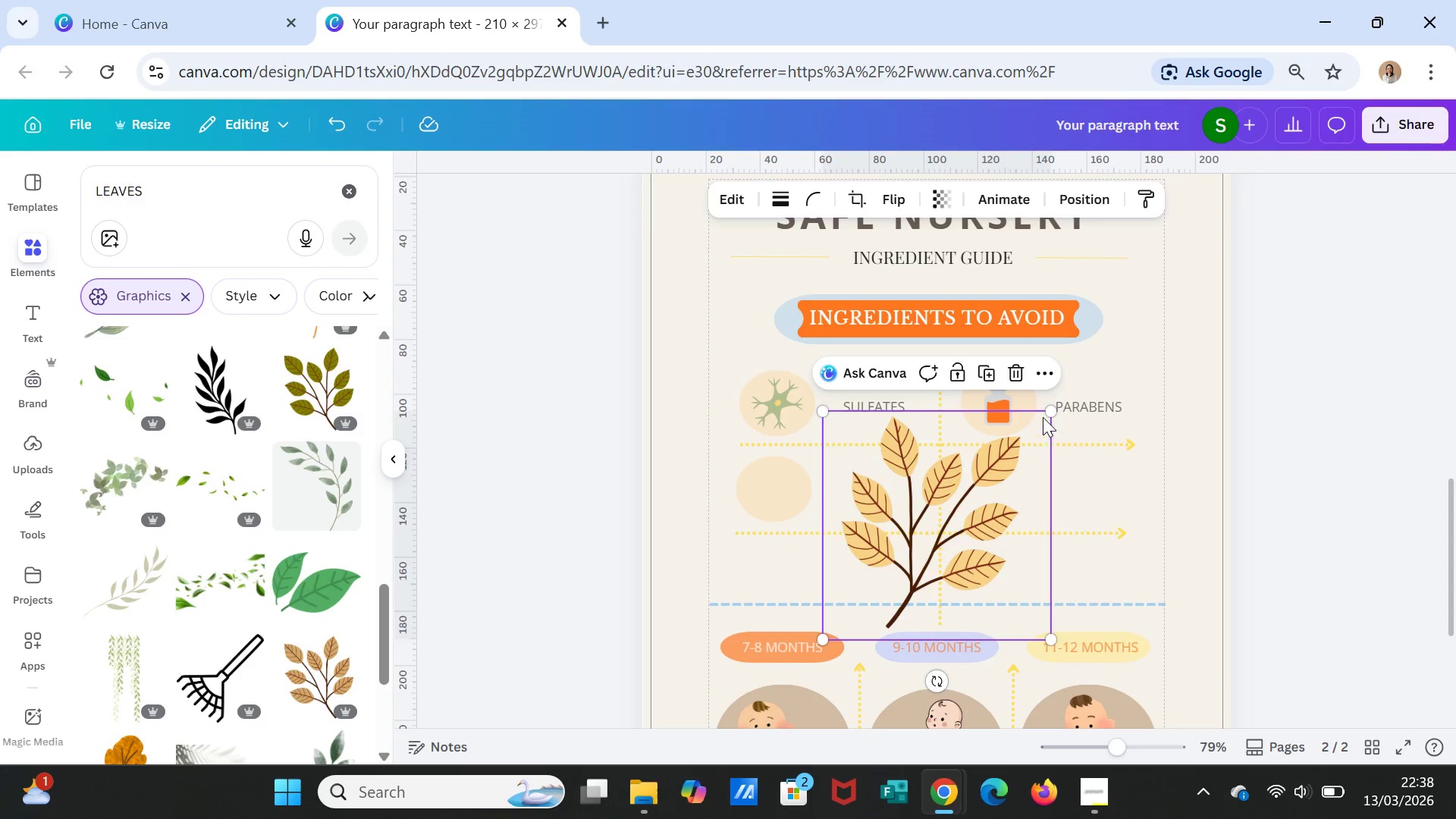 
left_click_drag(start_coordinate=[1050, 408], to_coordinate=[865, 579])
 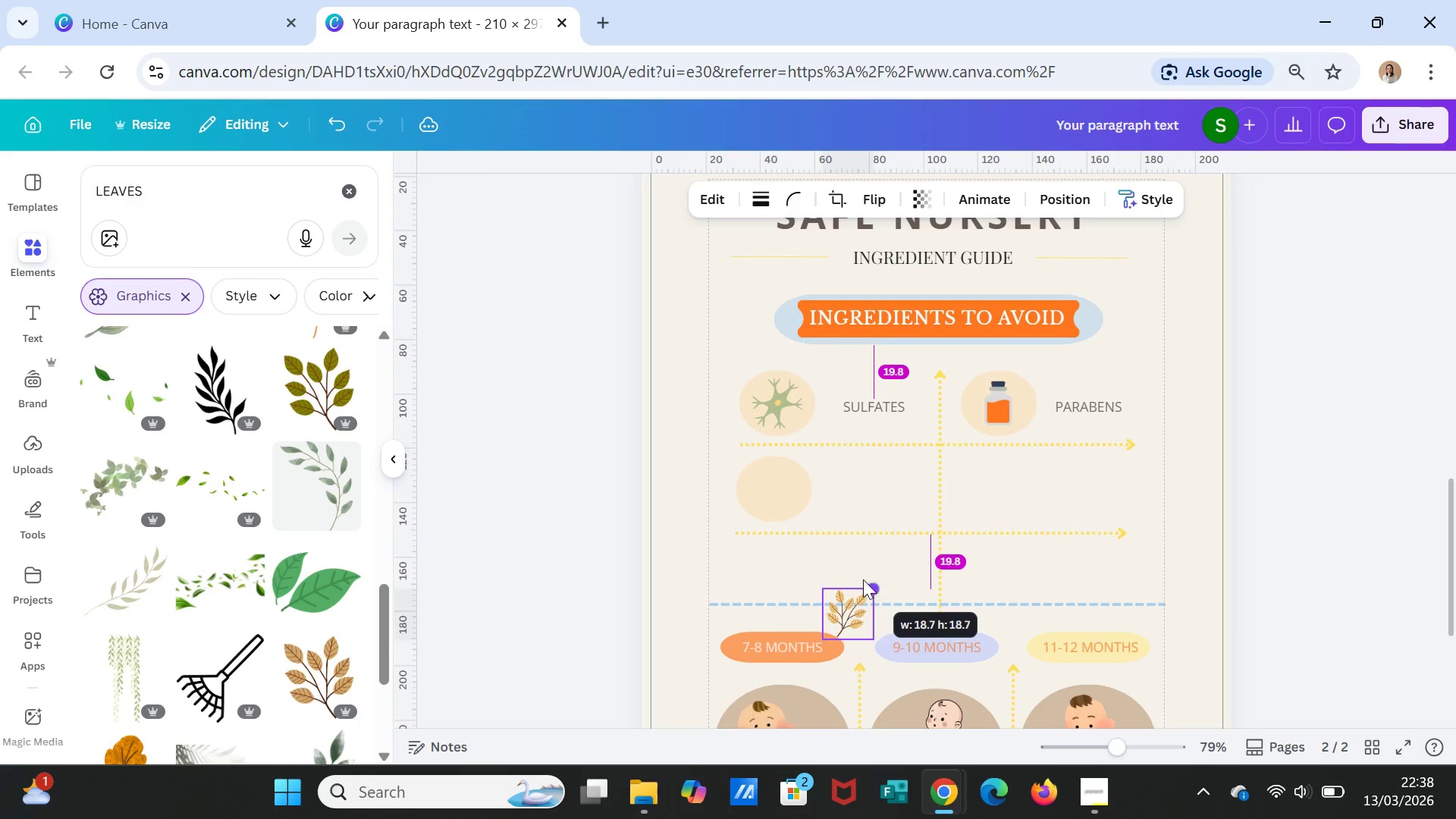 
left_click([865, 579])
 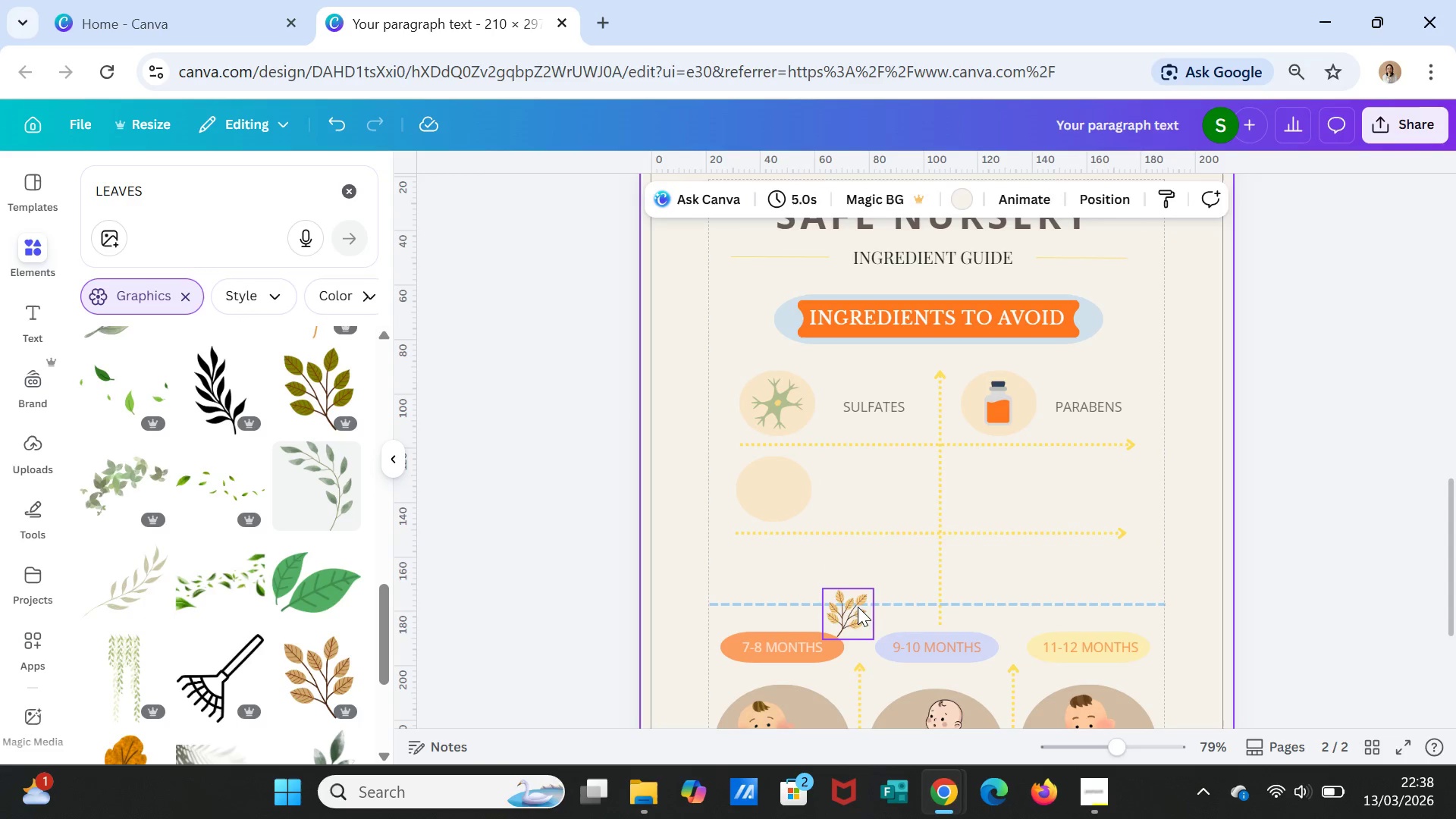 
left_click_drag(start_coordinate=[857, 607], to_coordinate=[785, 482])
 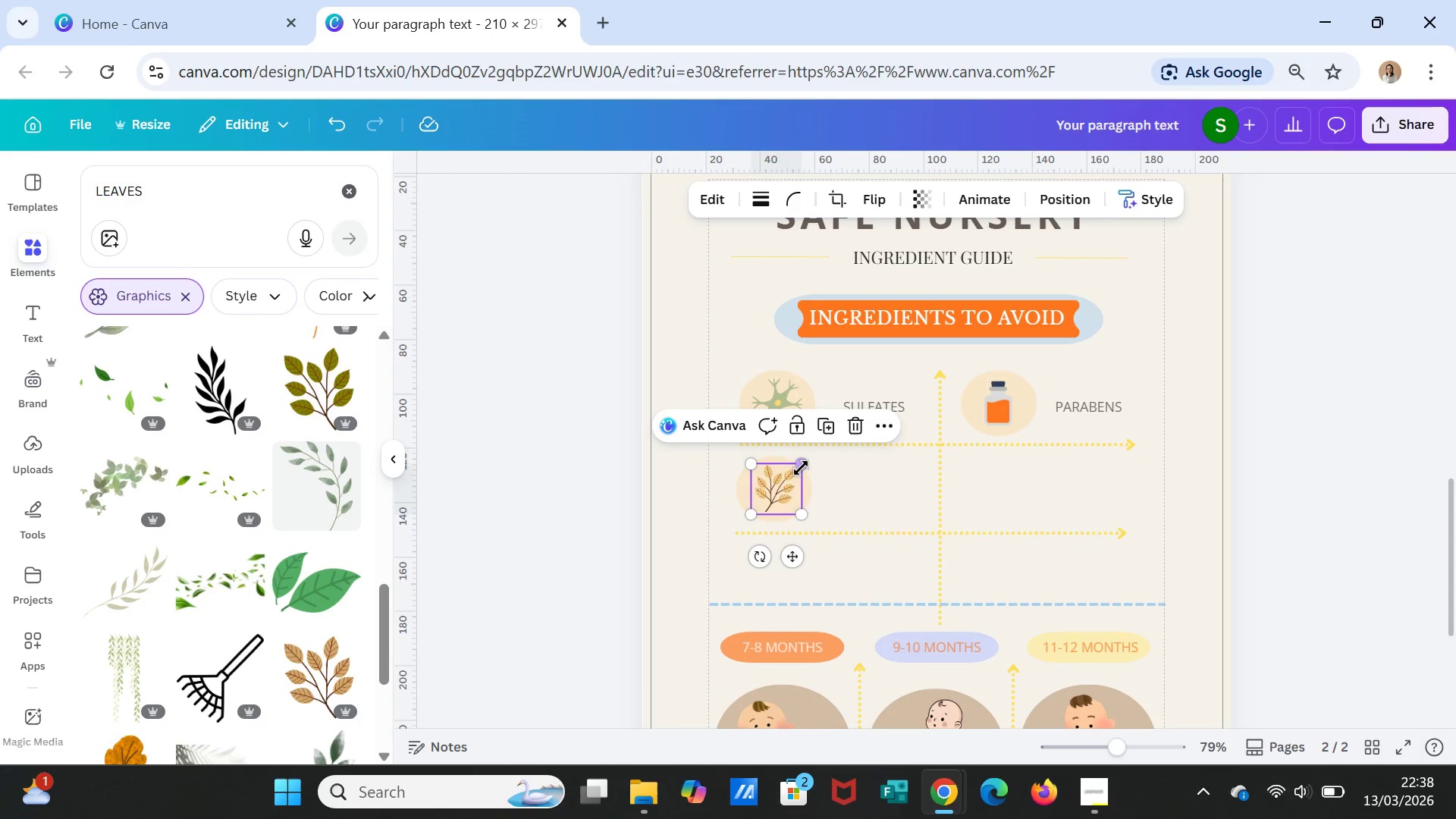 
left_click_drag(start_coordinate=[801, 466], to_coordinate=[796, 469])
 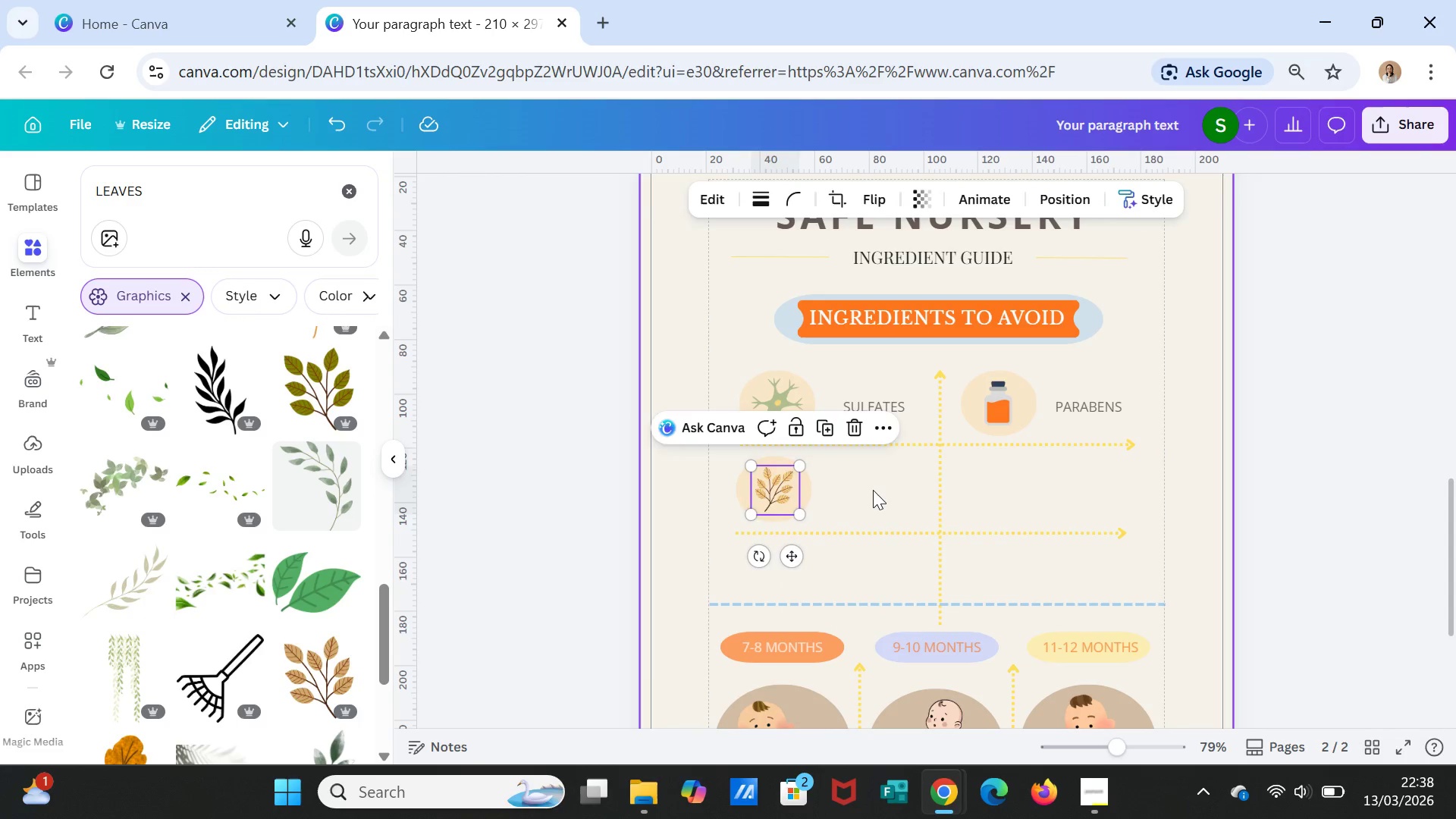 
left_click([873, 490])
 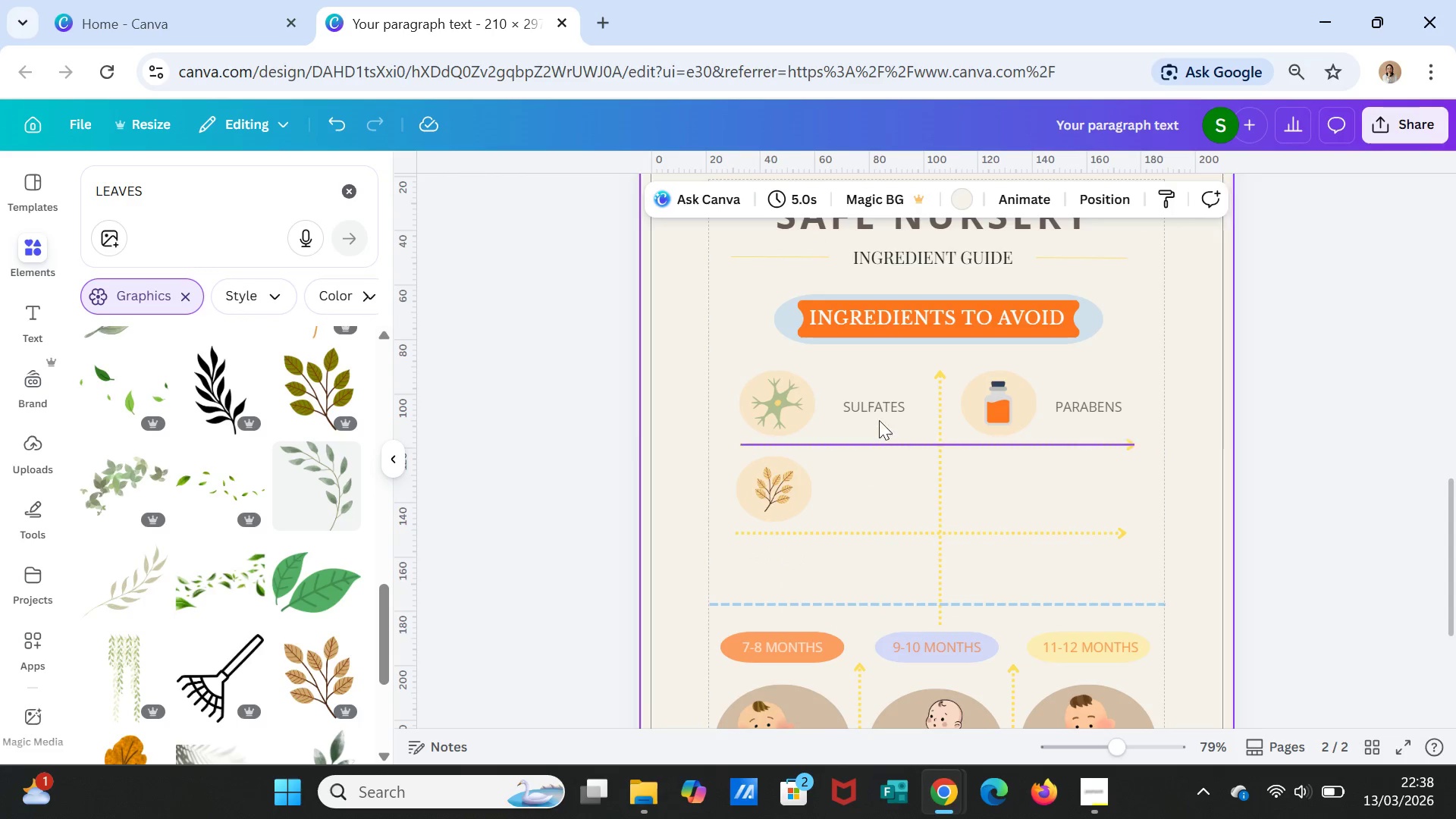 
left_click([879, 406])
 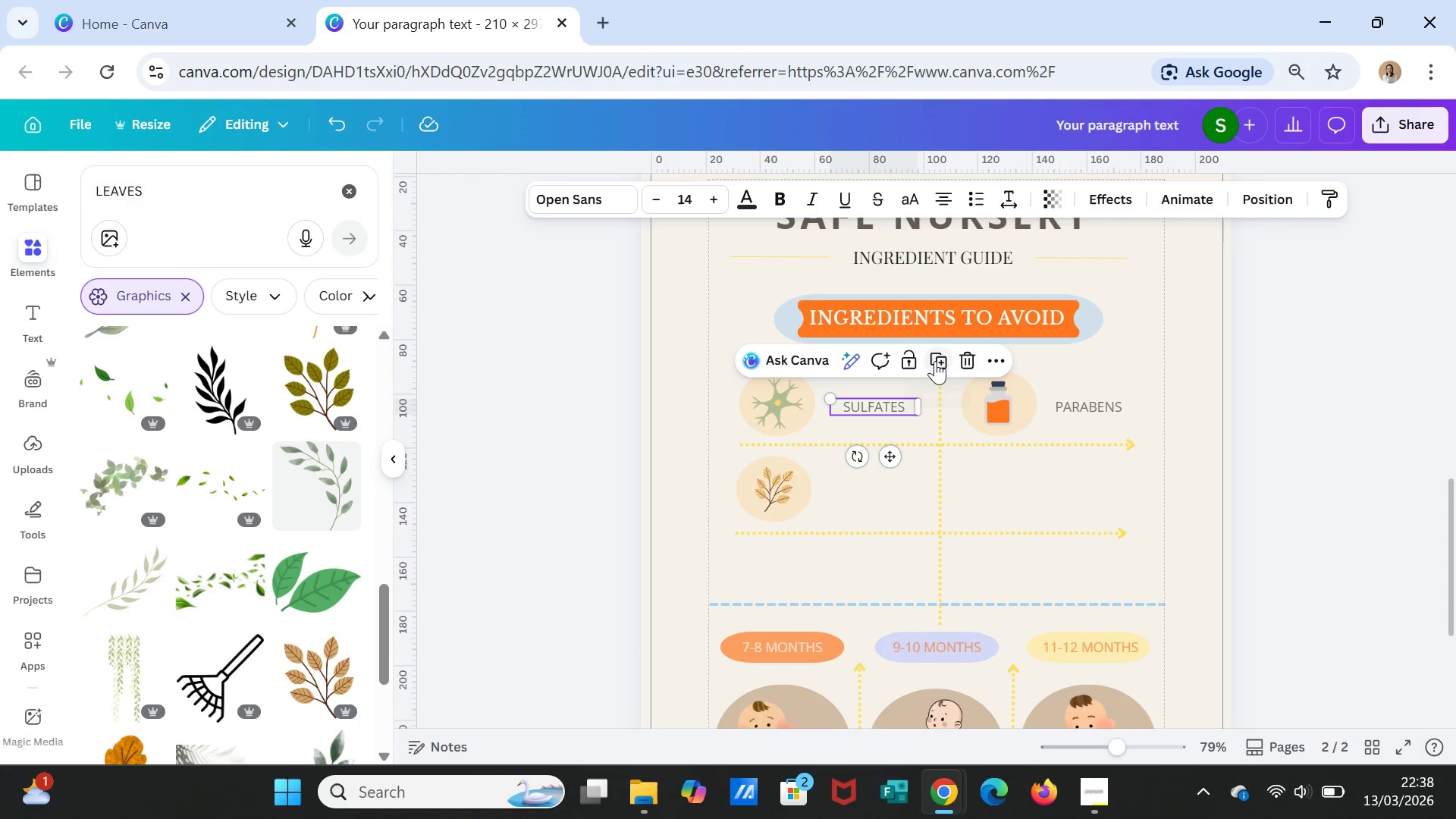 
left_click([937, 359])
 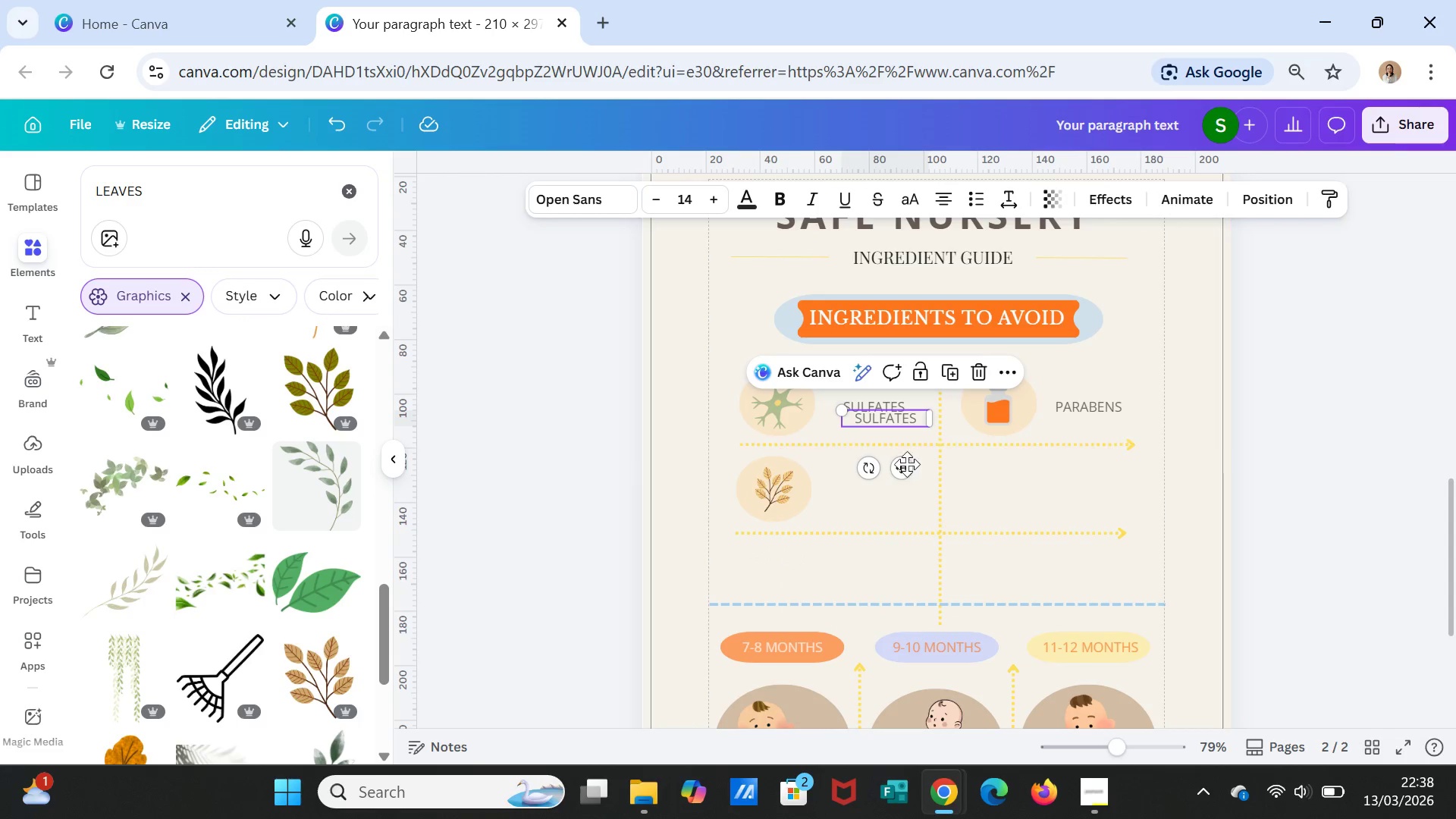 
left_click_drag(start_coordinate=[903, 465], to_coordinate=[893, 536])
 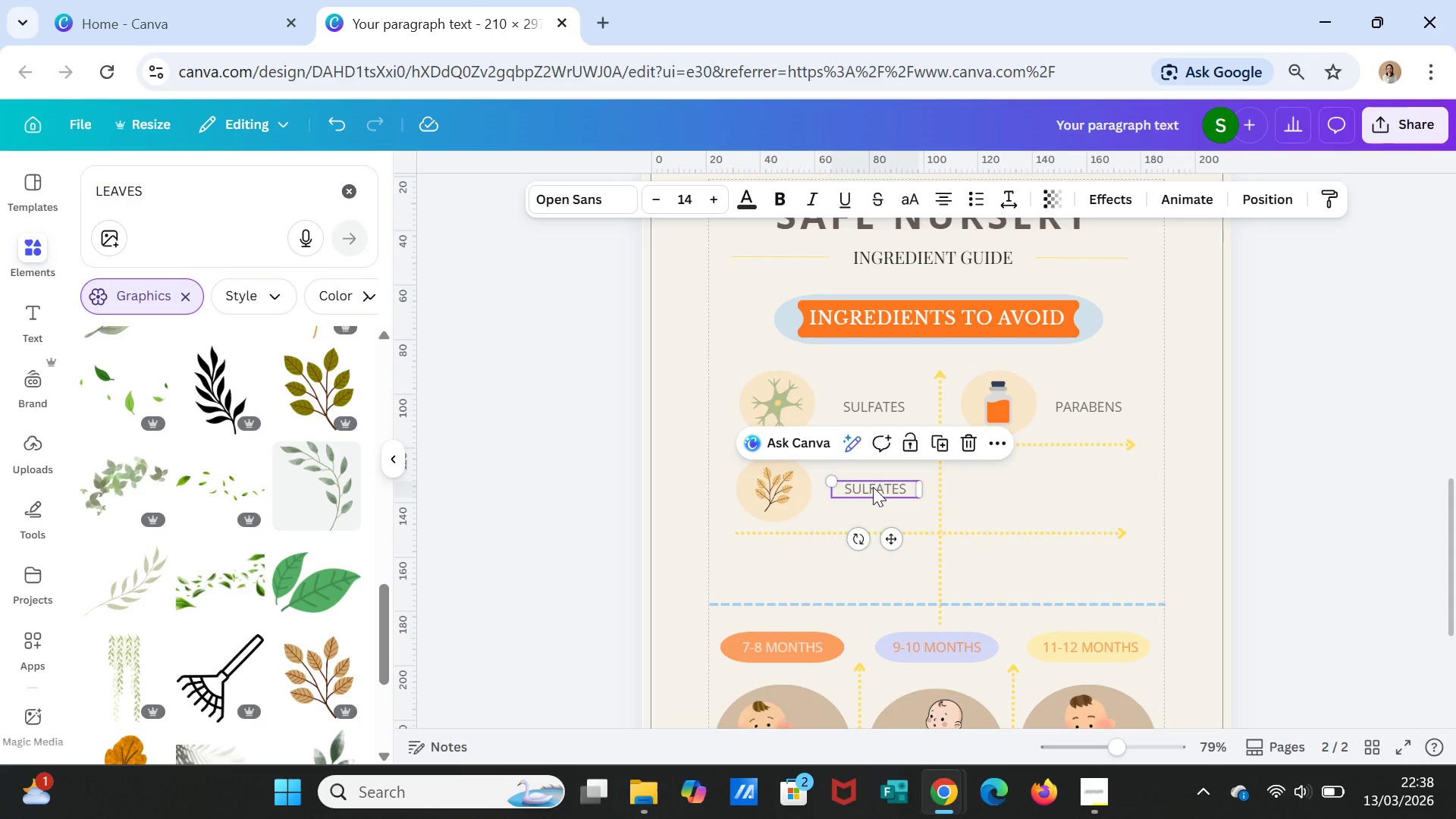 
double_click([873, 487])
 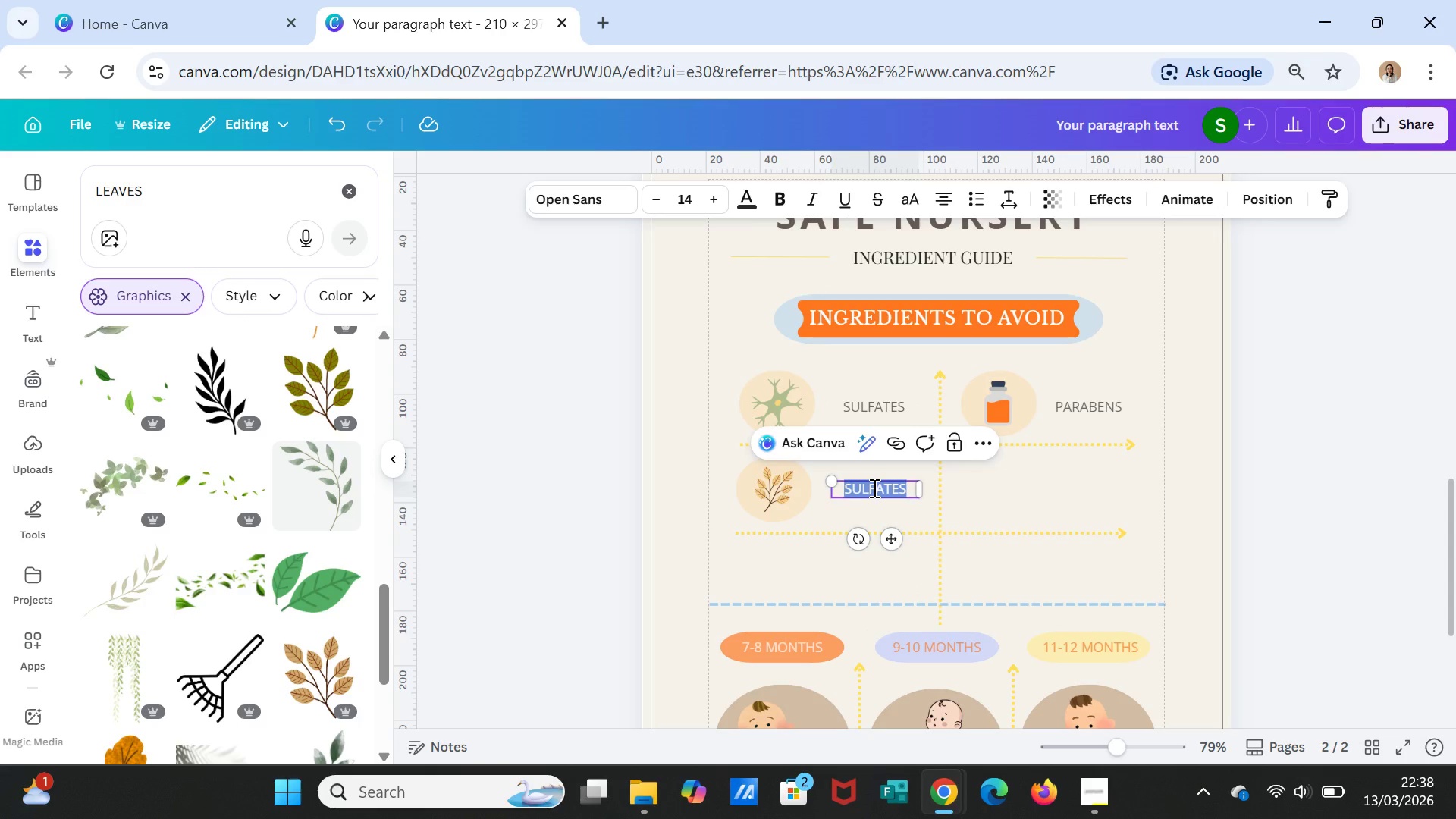 
type(SYNTHETIC)
 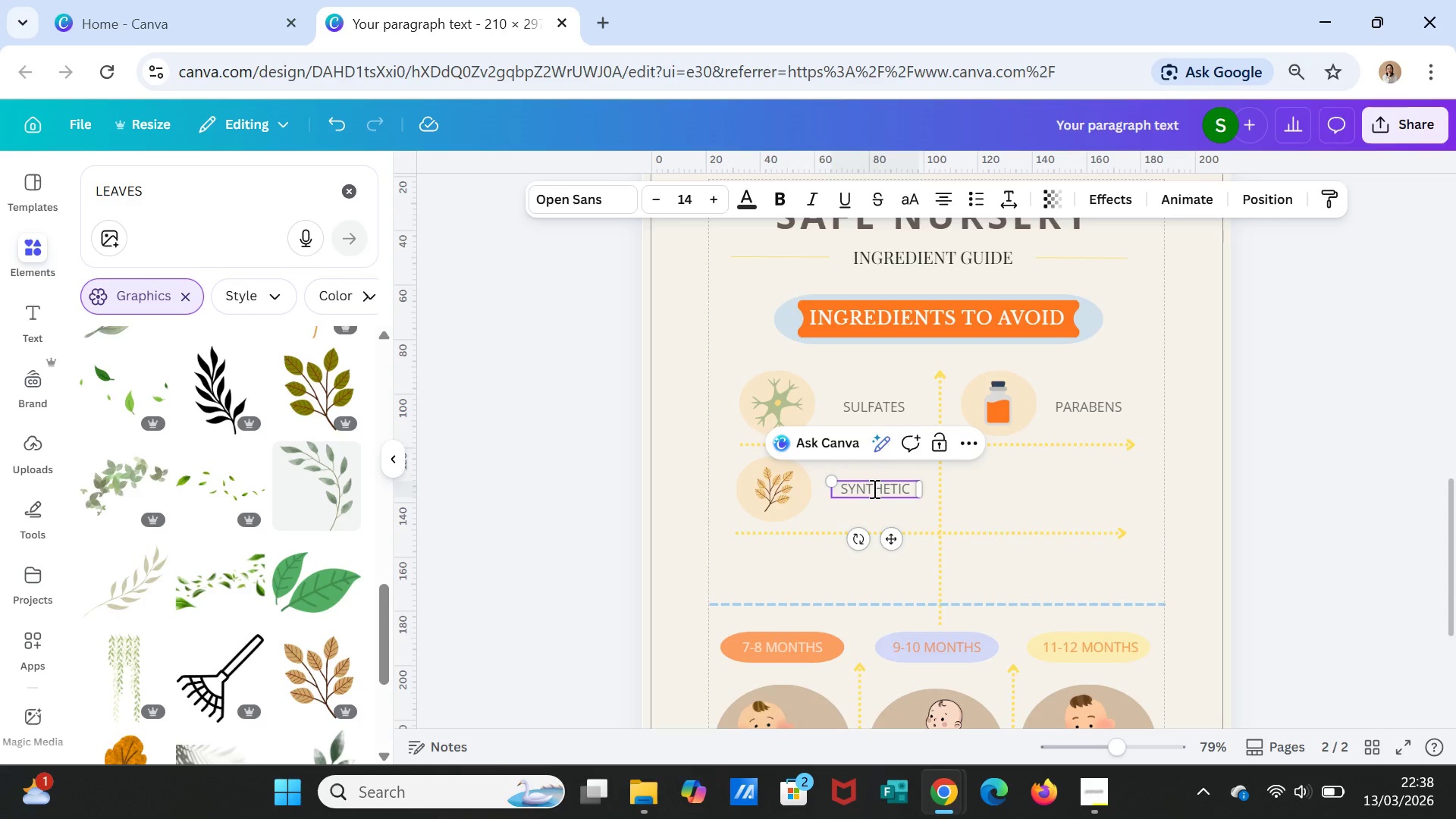 
key(Enter)
 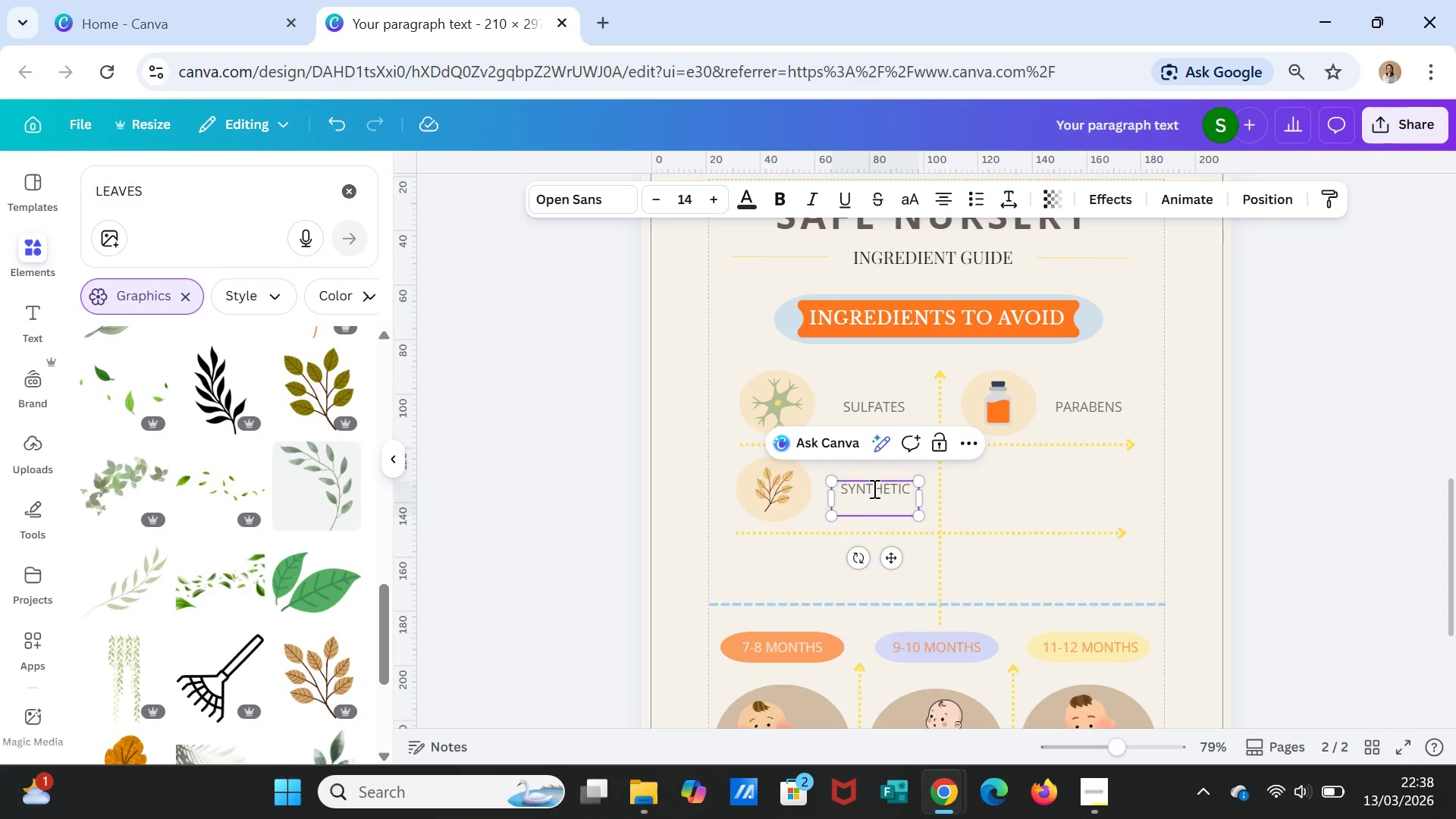 
type(FRAGRANCES)
 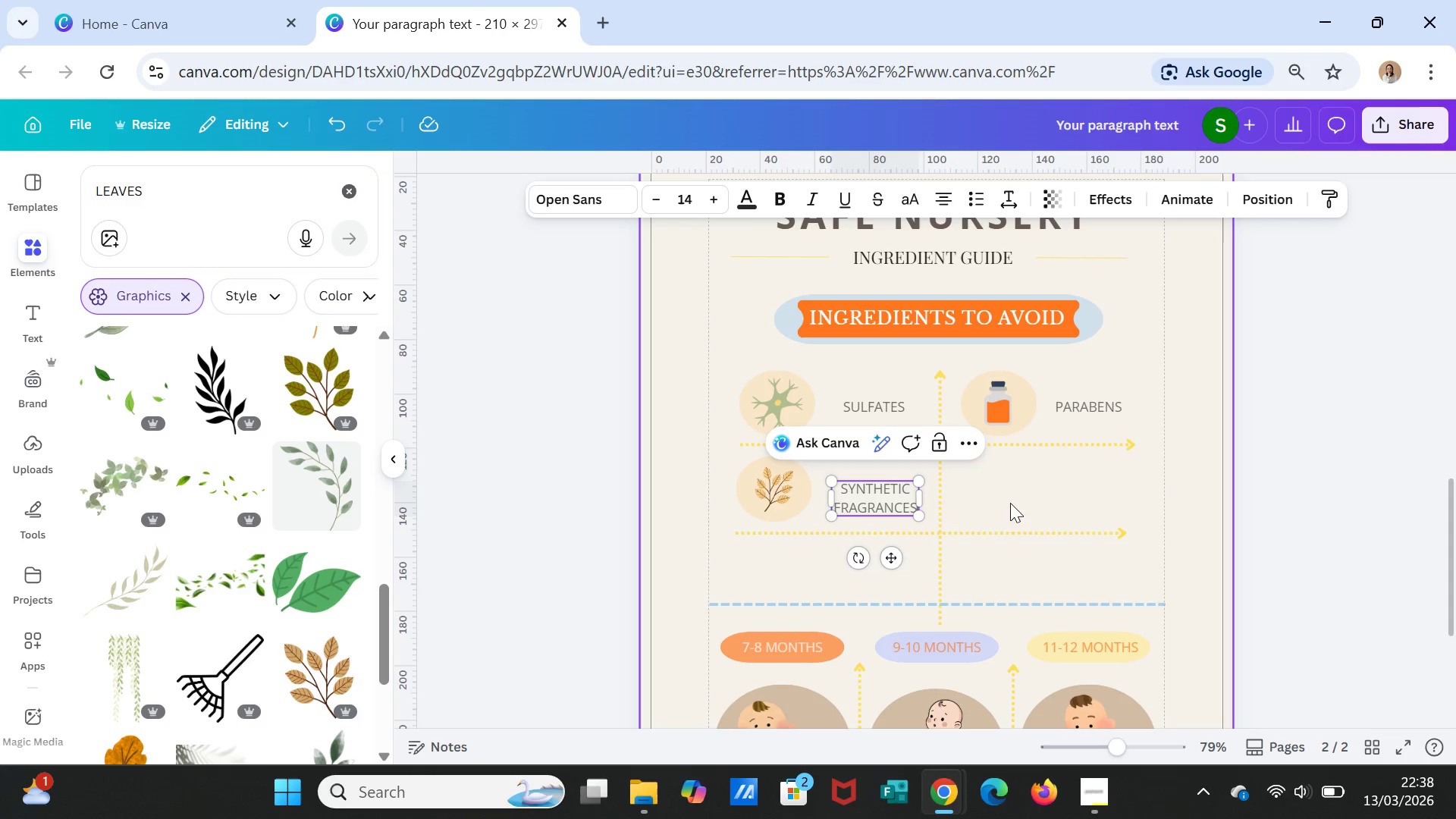 
left_click([1028, 504])
 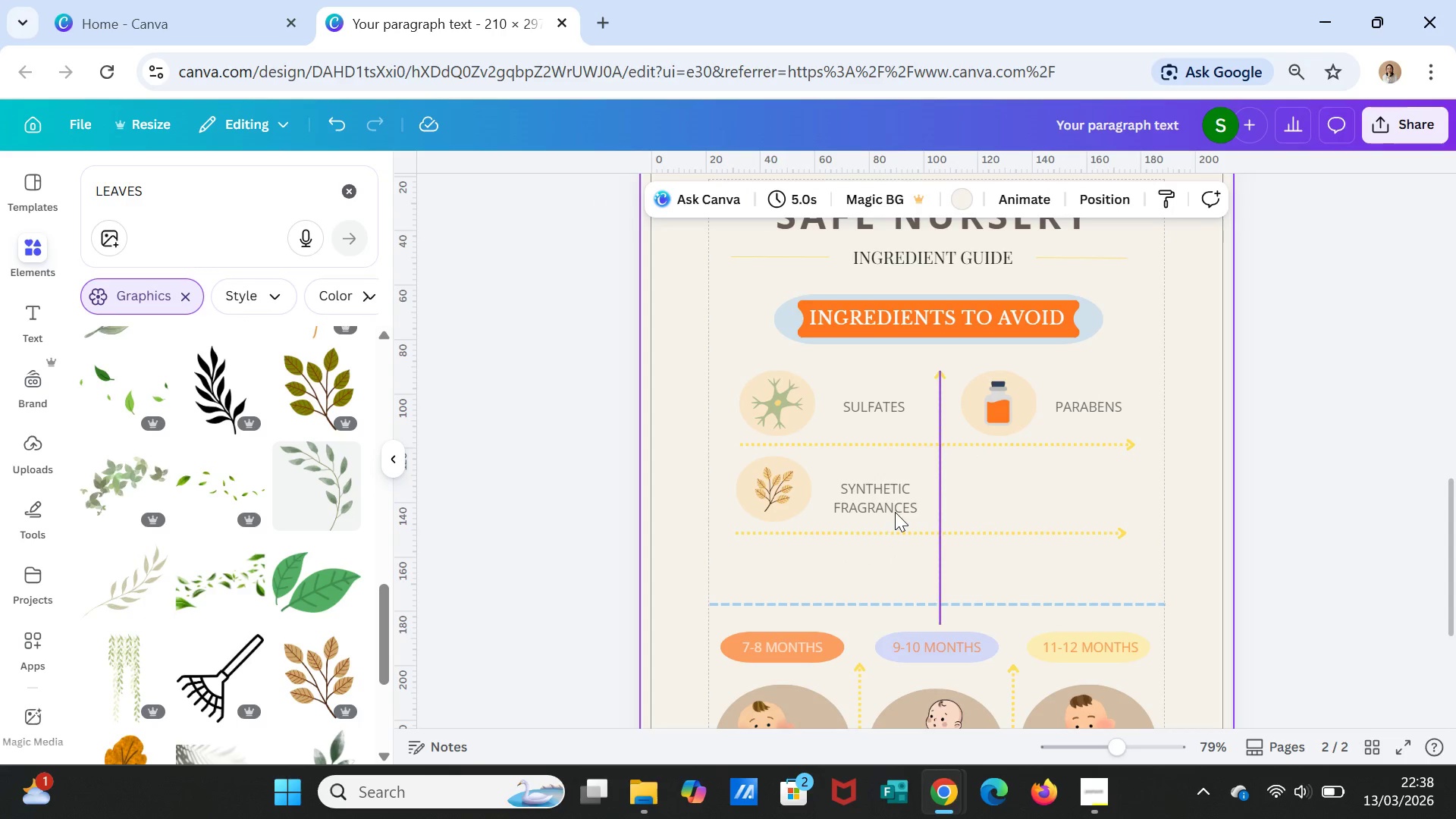 
left_click([888, 509])
 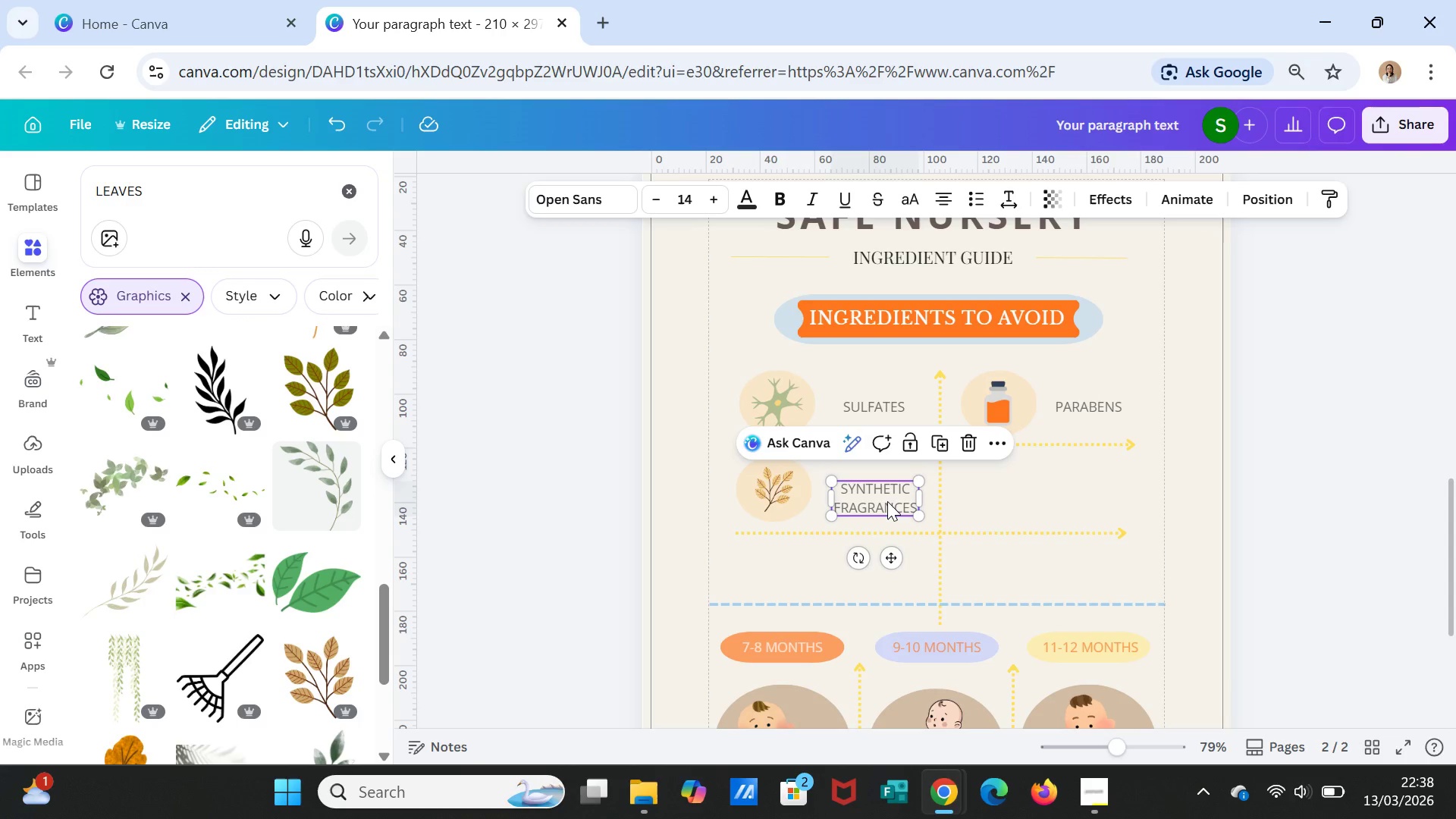 
left_click_drag(start_coordinate=[887, 501], to_coordinate=[887, 493])
 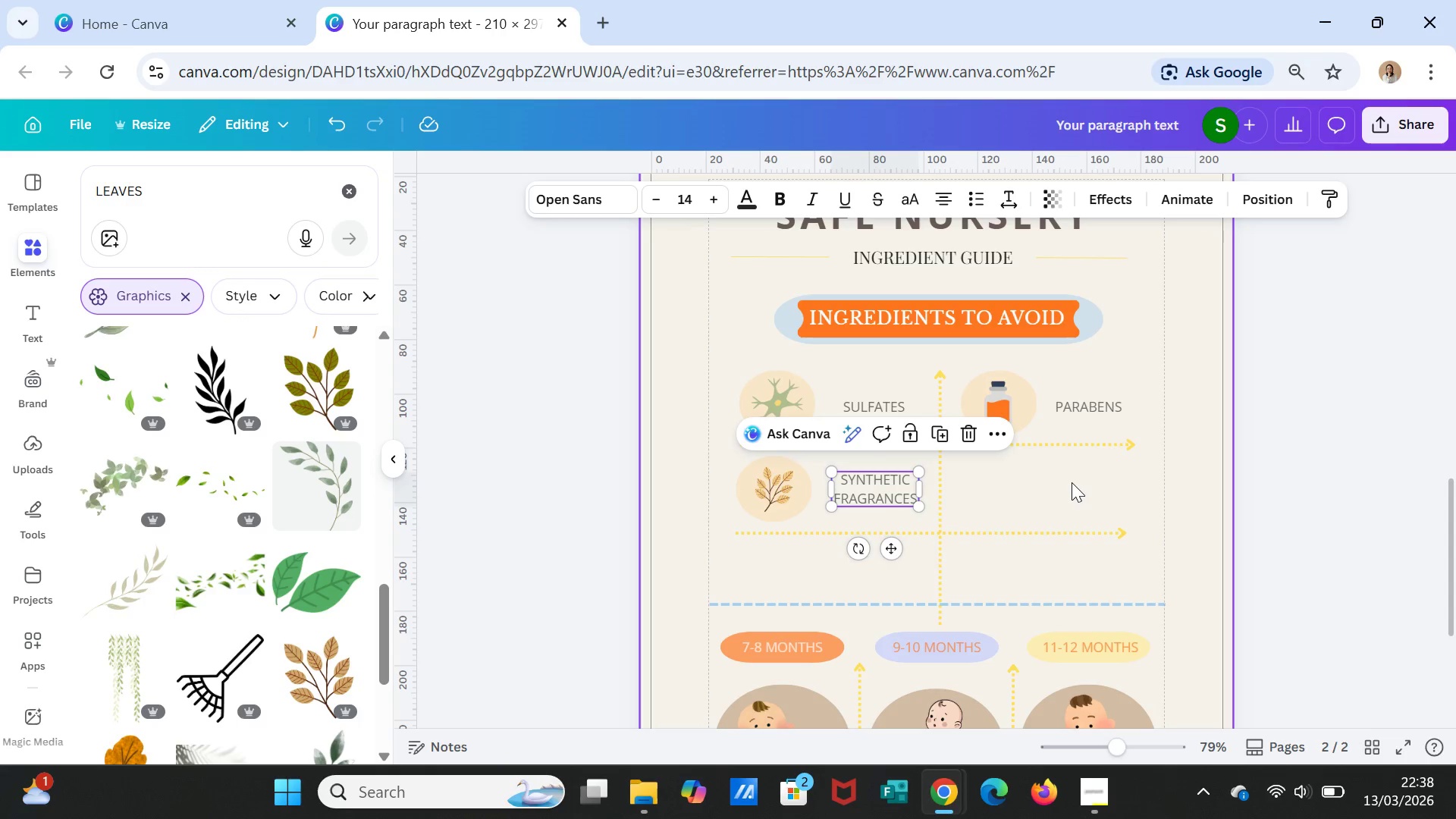 
left_click([1072, 482])
 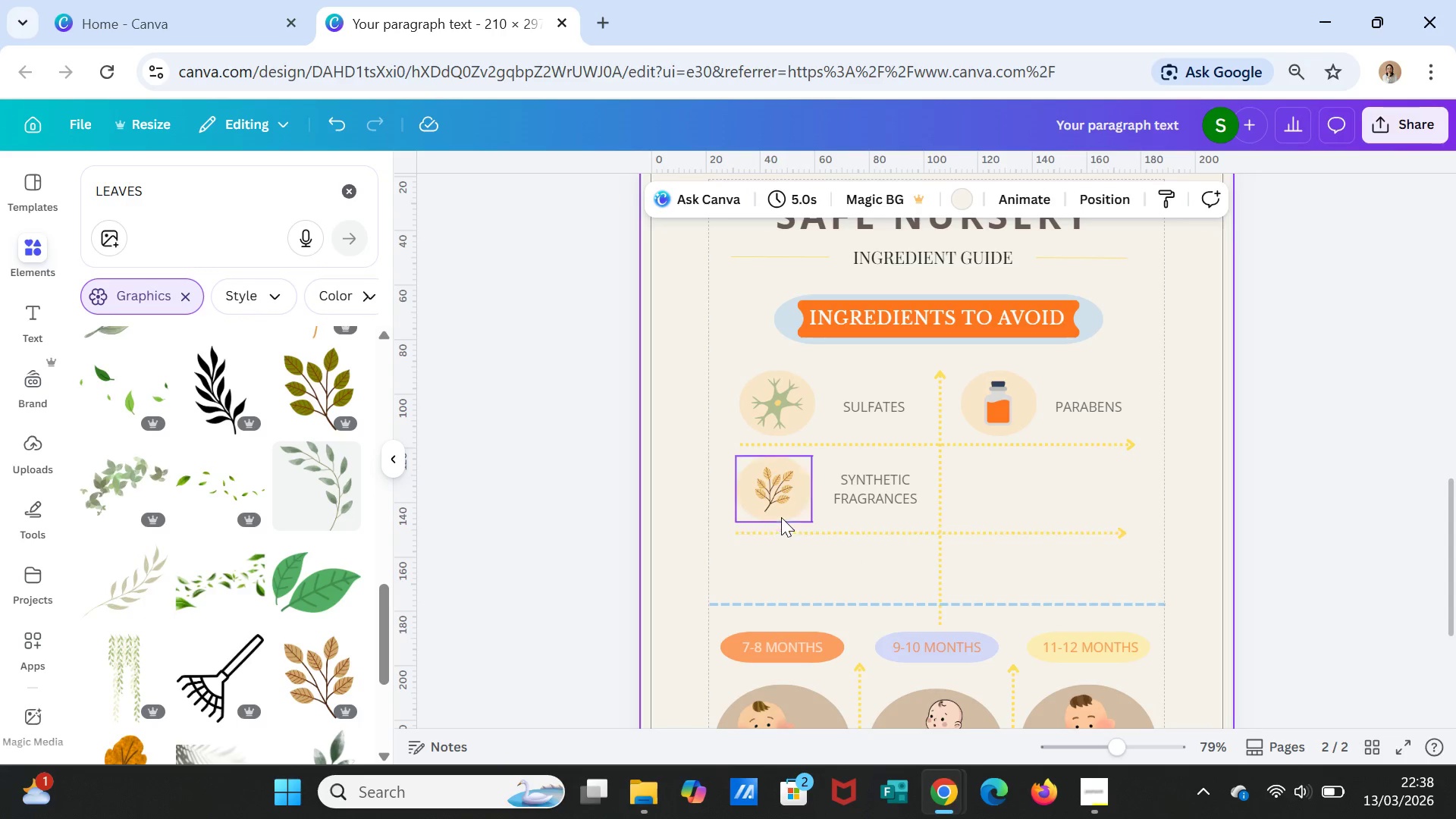 
left_click([789, 514])
 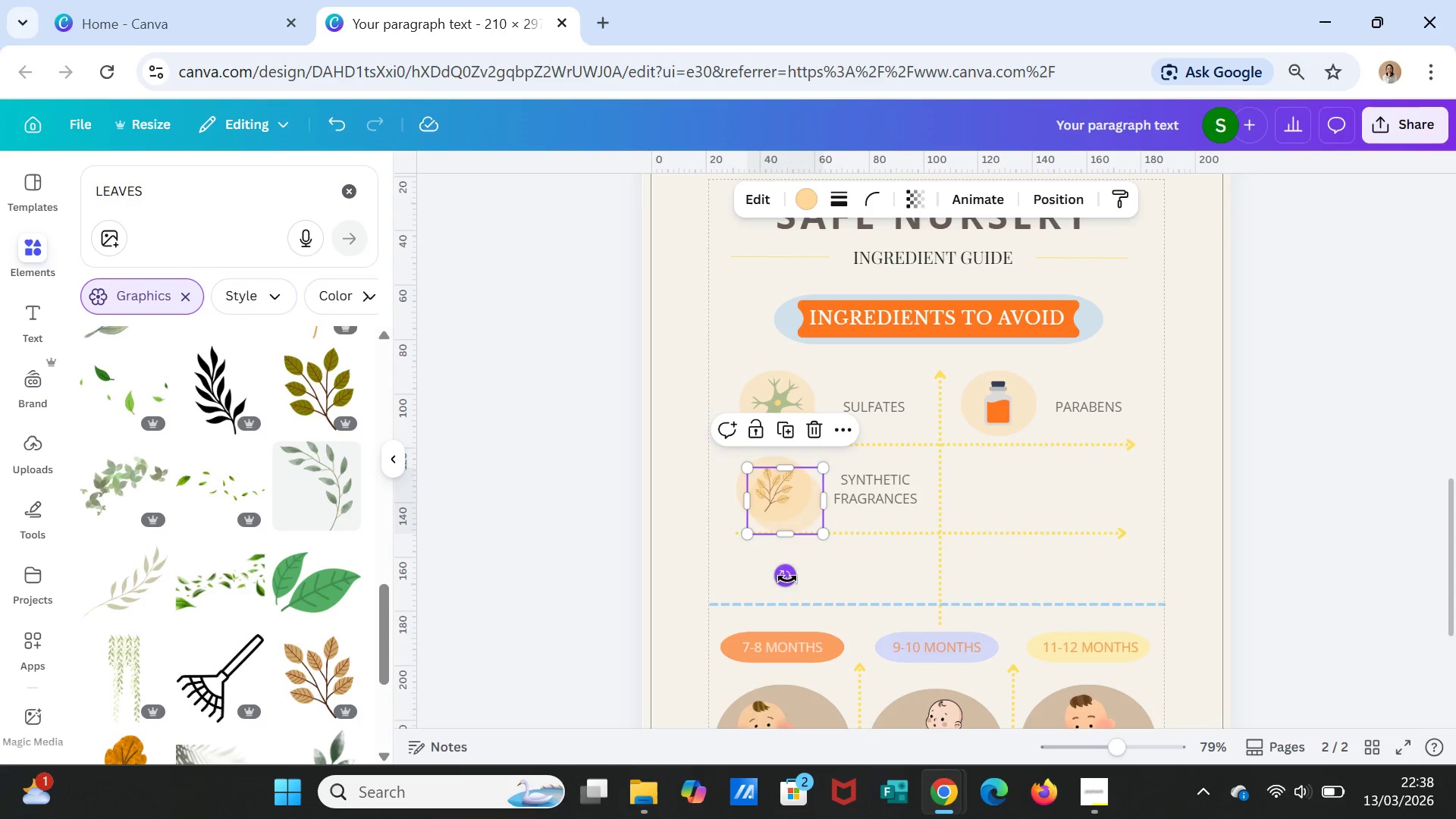 
left_click_drag(start_coordinate=[809, 507], to_coordinate=[1022, 495])
 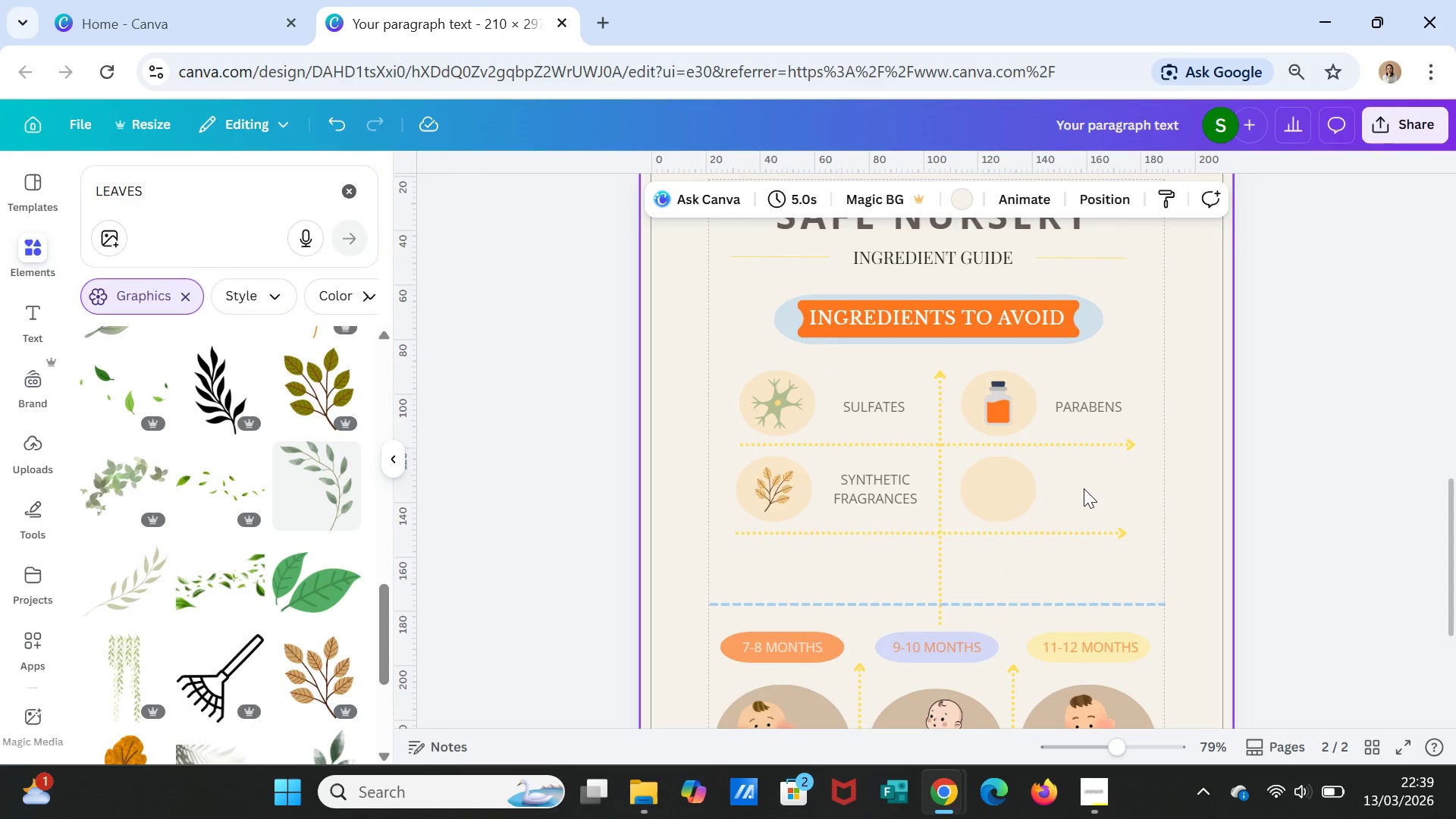 
scroll: coordinate [1200, 563], scroll_direction: up, amount: 2.0
 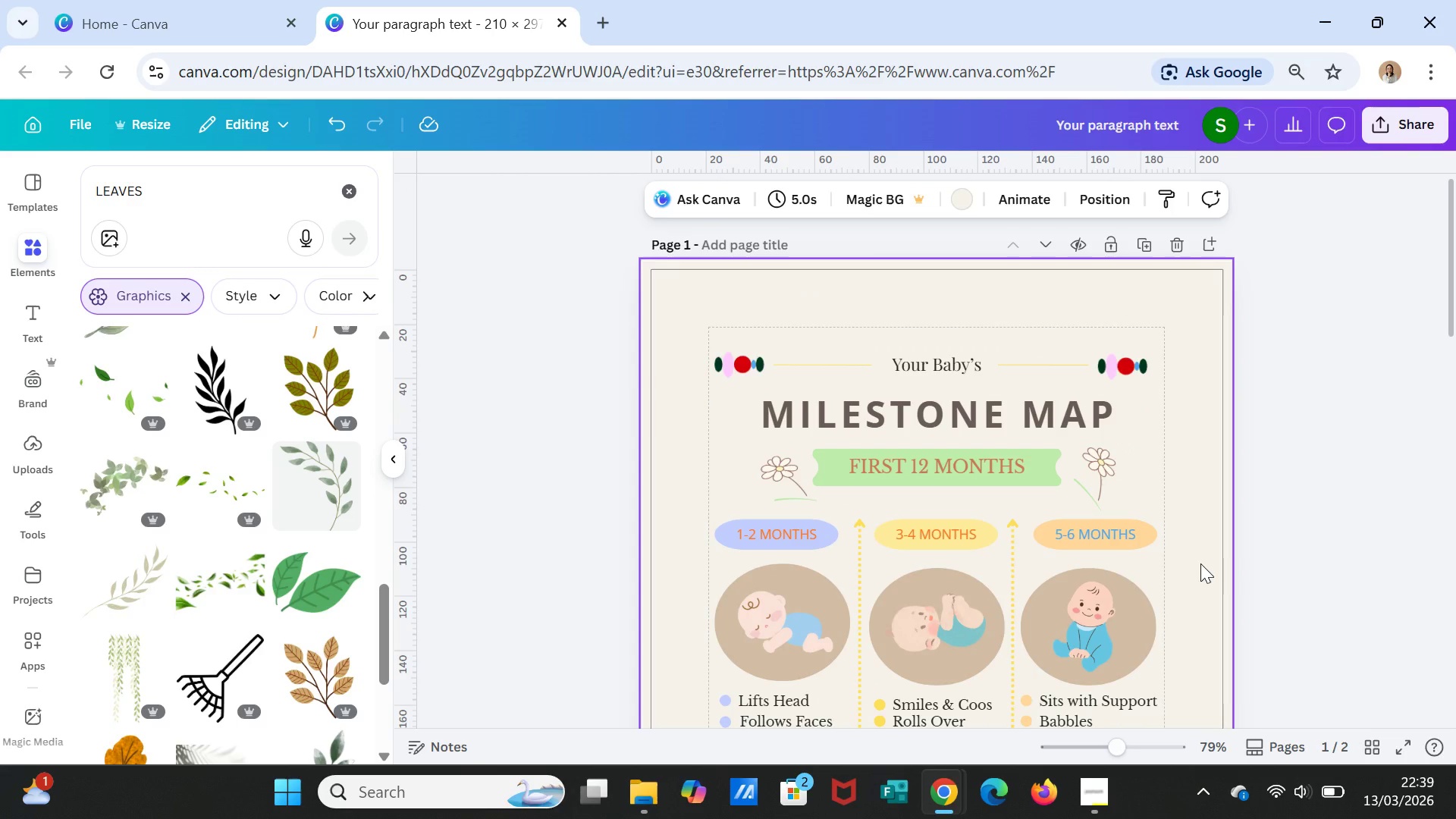 
scroll: coordinate [1201, 563], scroll_direction: down, amount: 5.0
 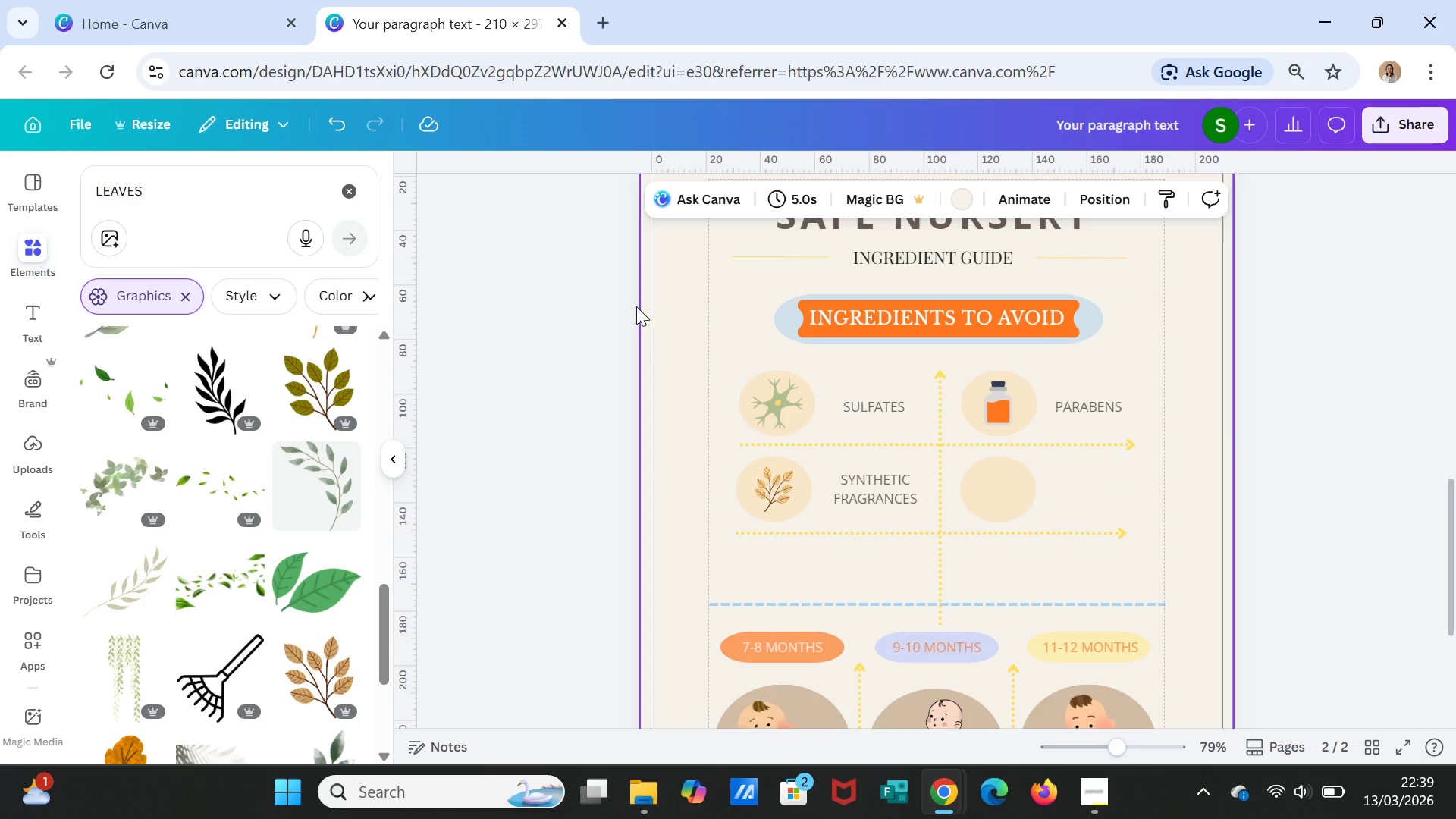 
wait(5.89)
 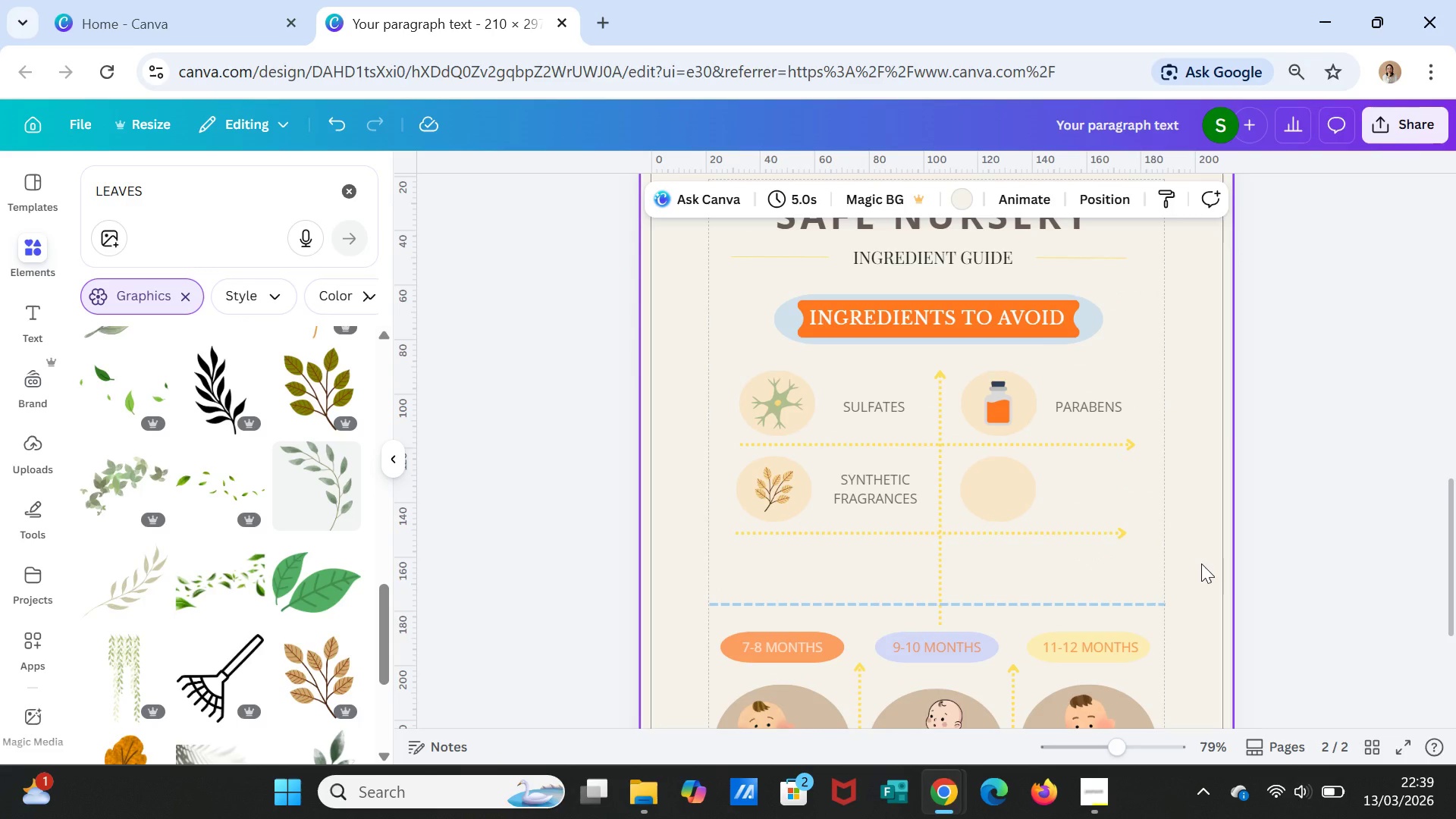 
left_click([345, 193])
 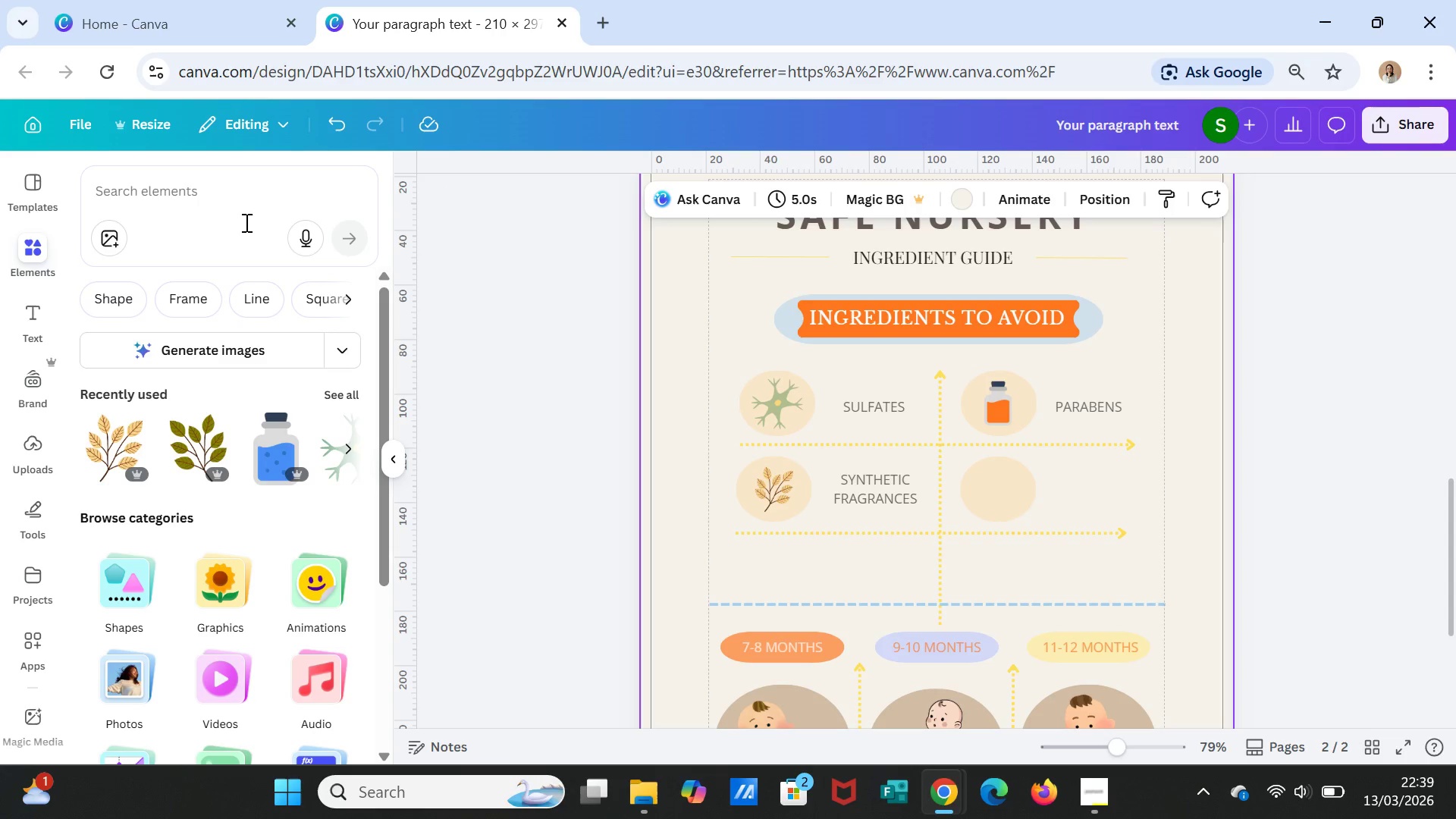 
wait(5.01)
 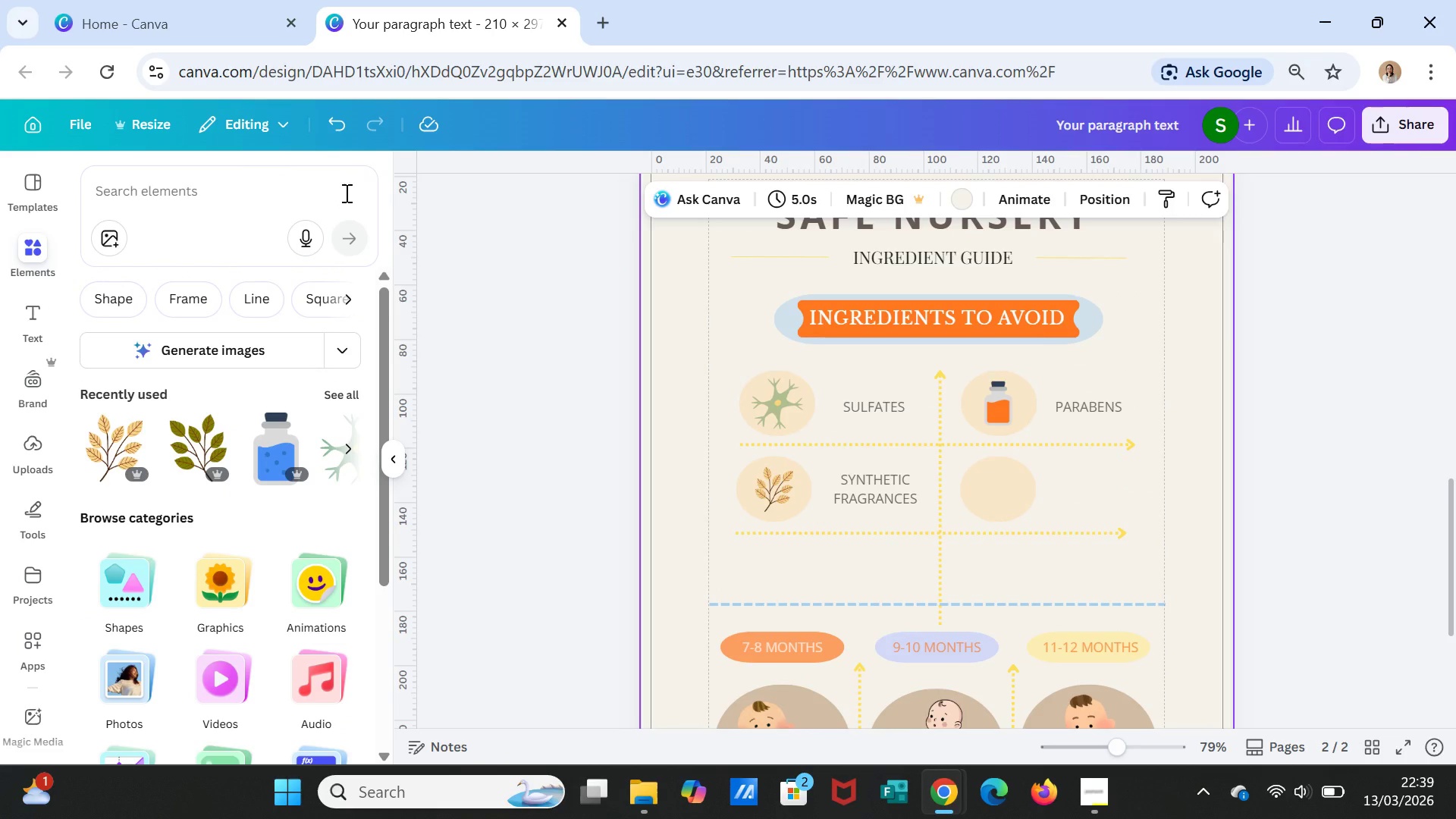 
left_click([216, 196])
 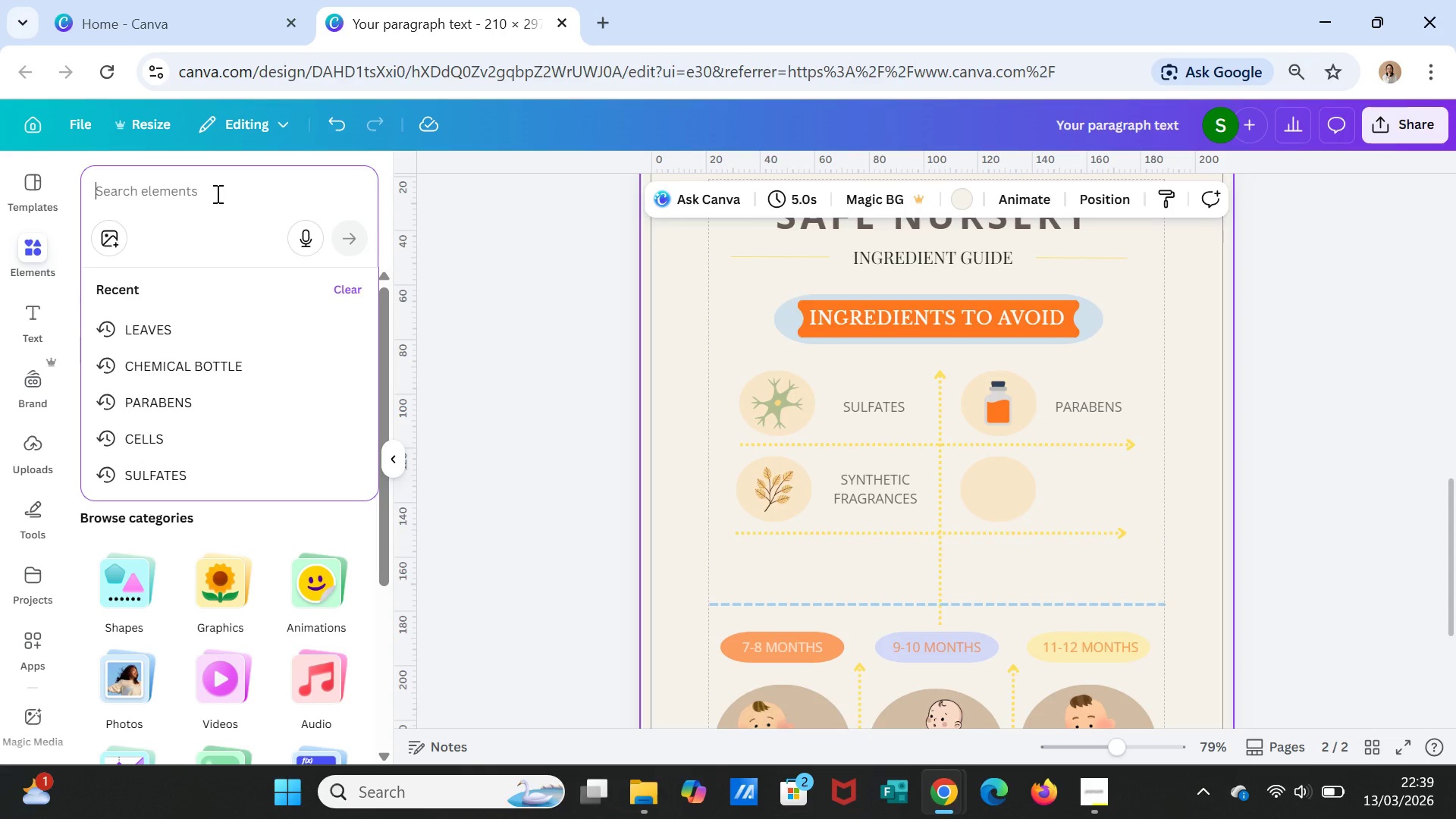 
type(CHEMICAL BOTTLE)
 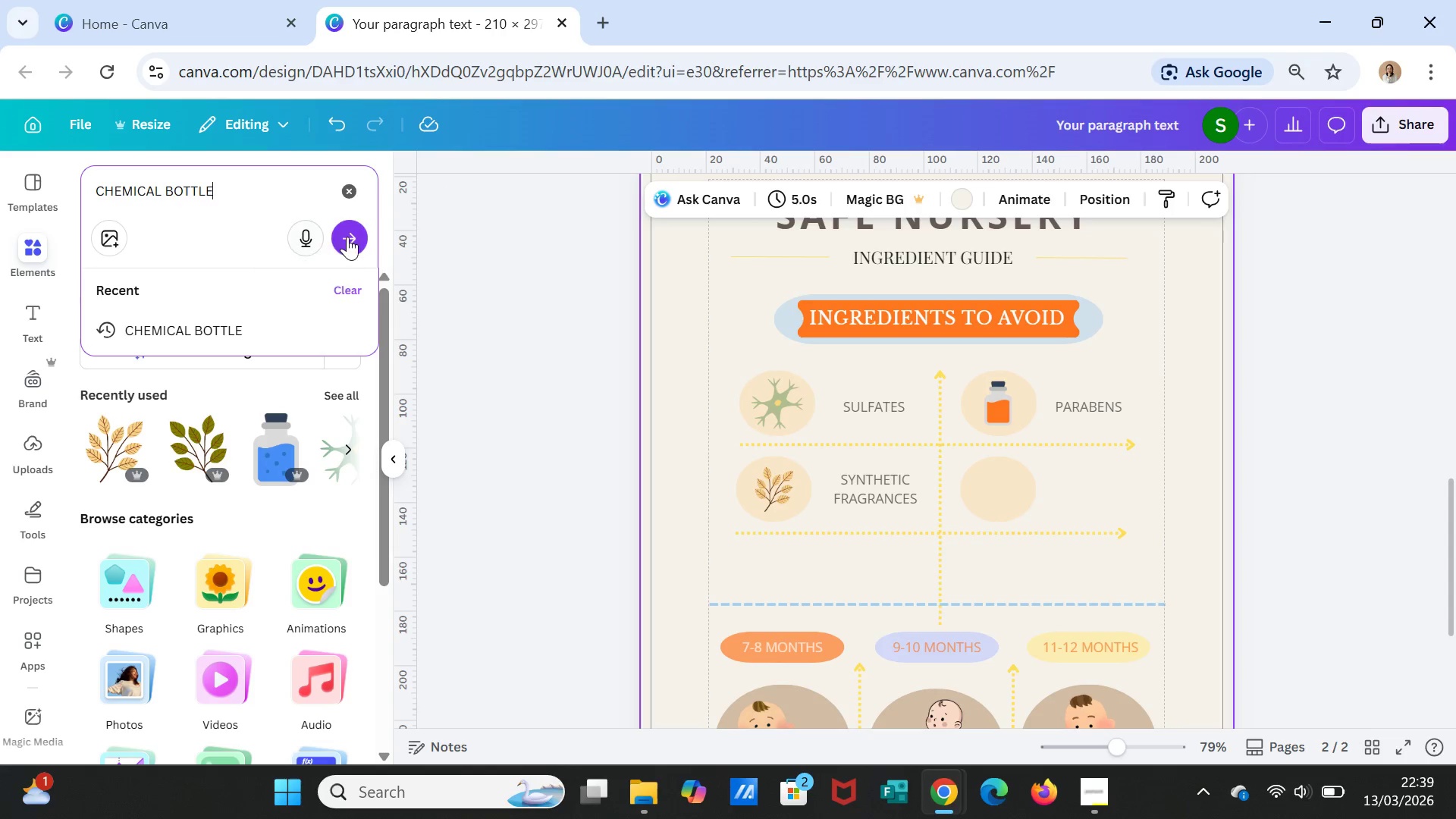 
left_click([350, 237])
 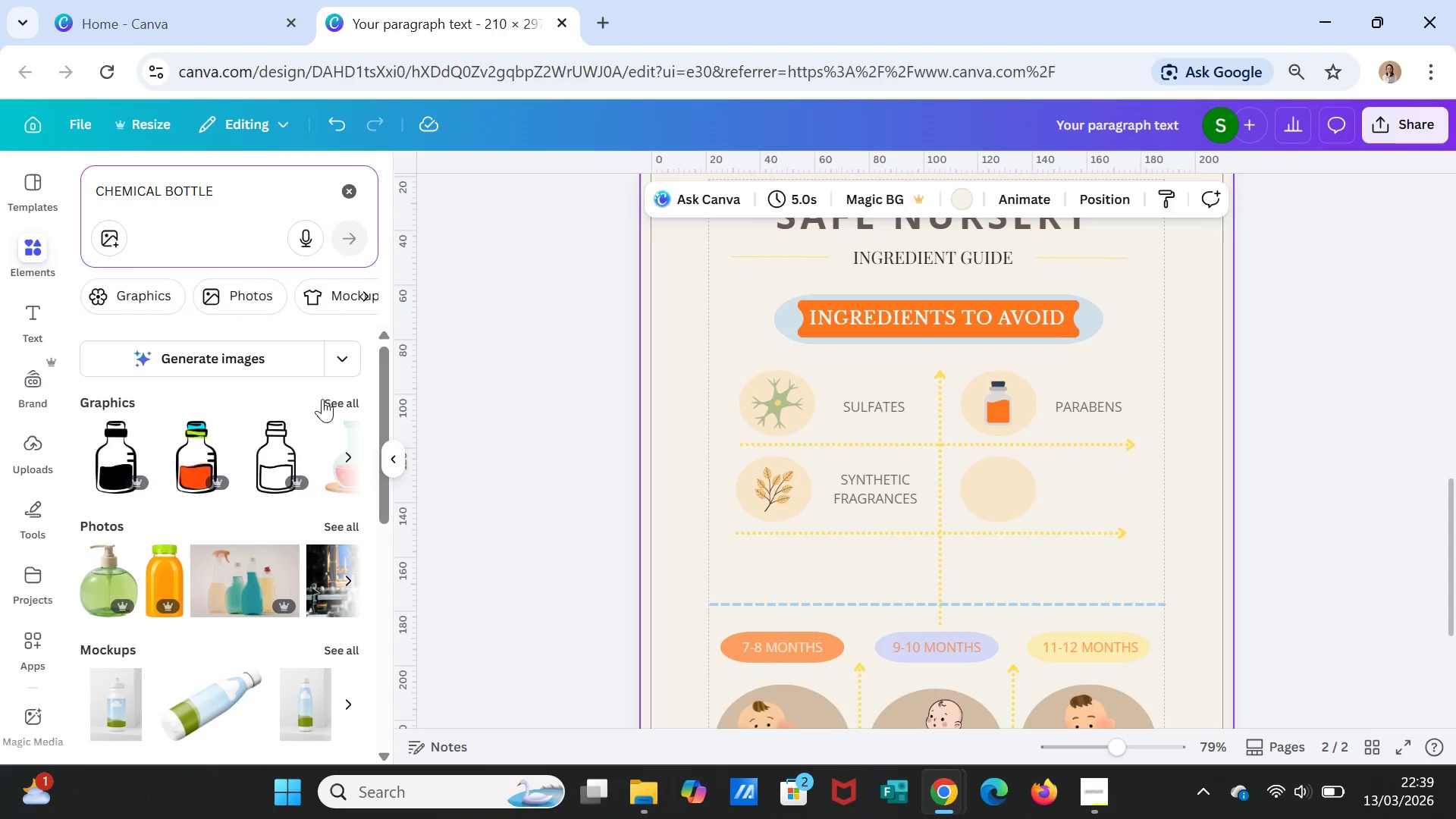 
left_click([331, 394])
 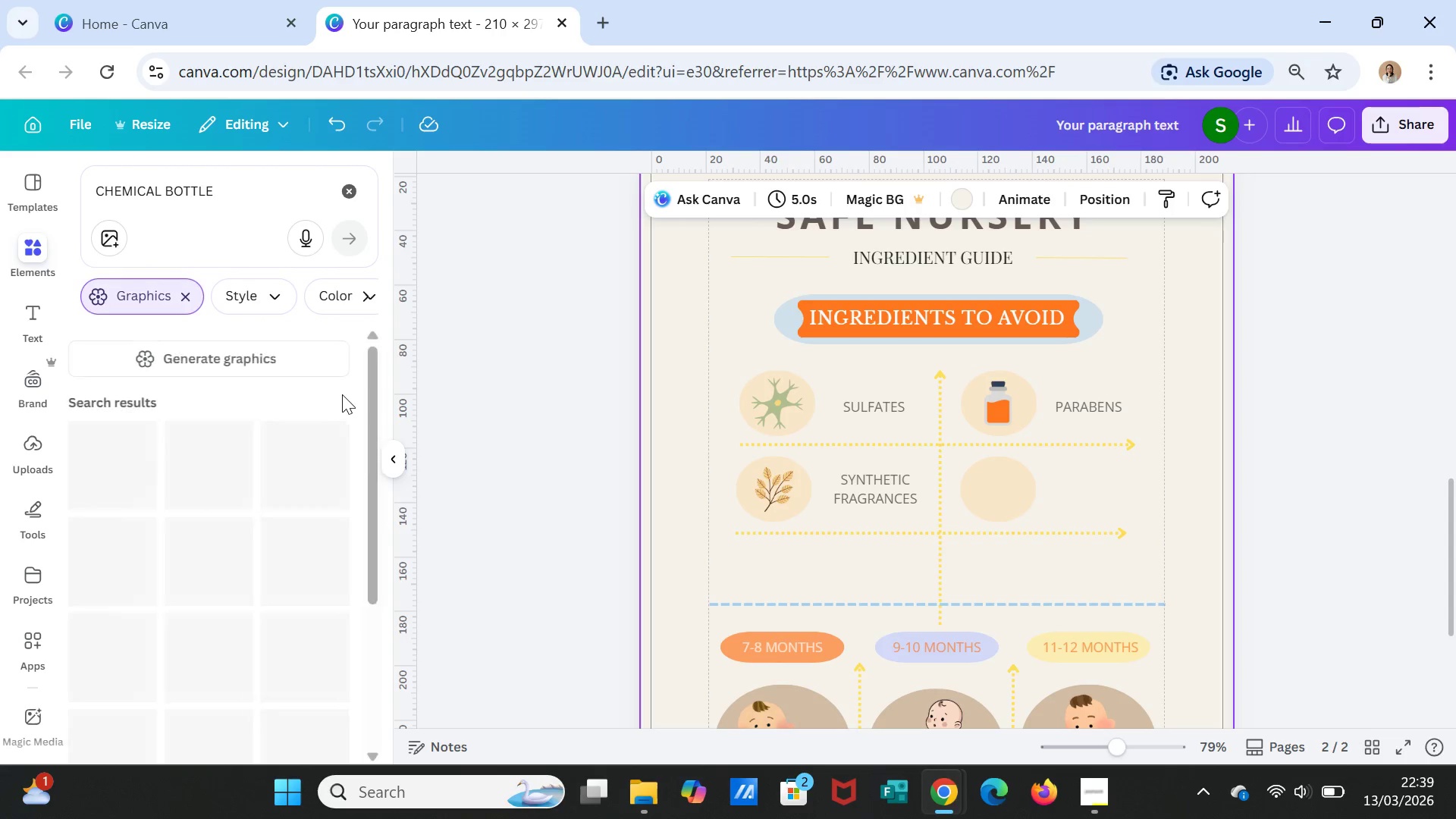 
mouse_move([340, 411])
 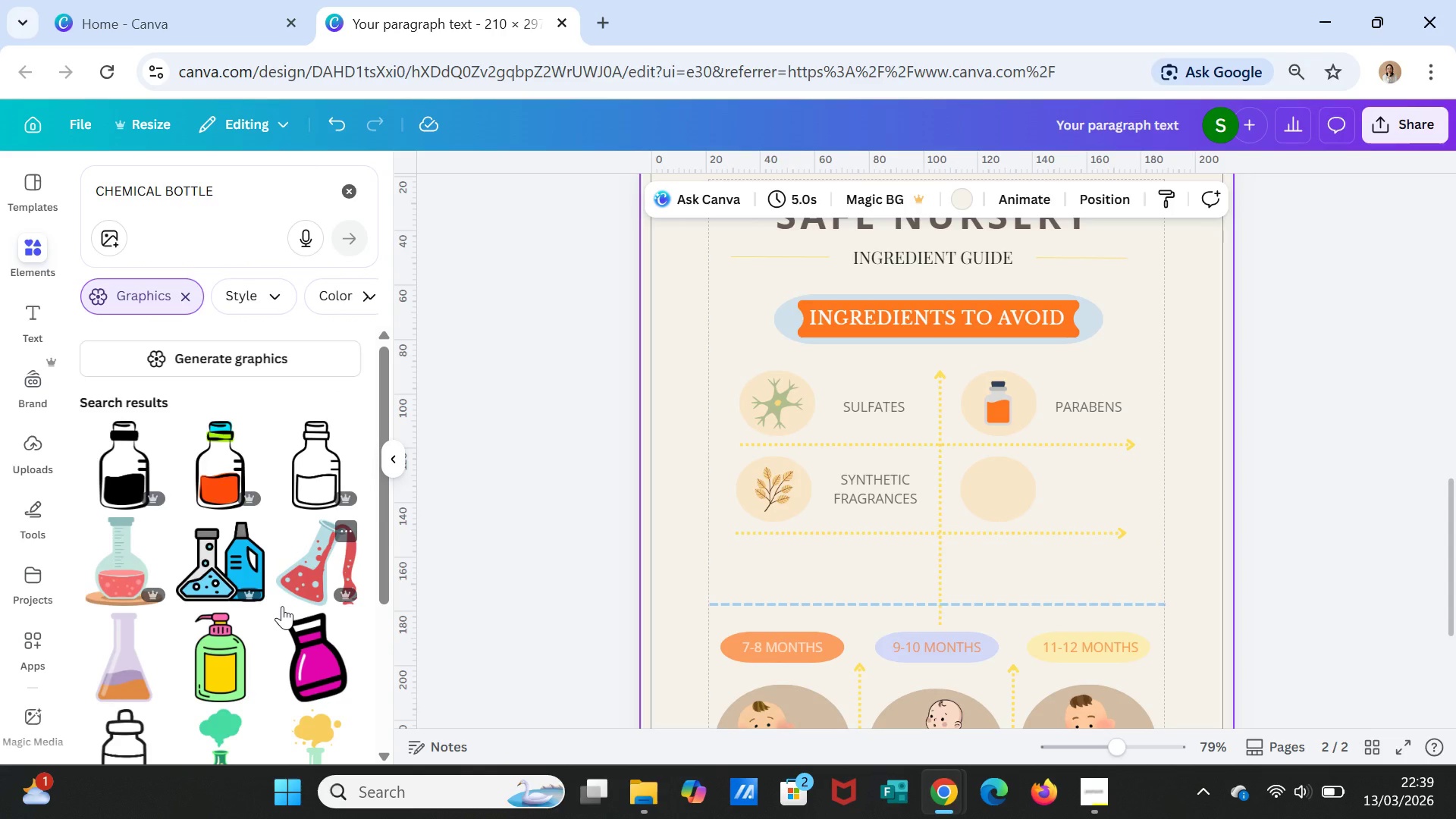 
scroll: coordinate [281, 606], scroll_direction: down, amount: 2.0
 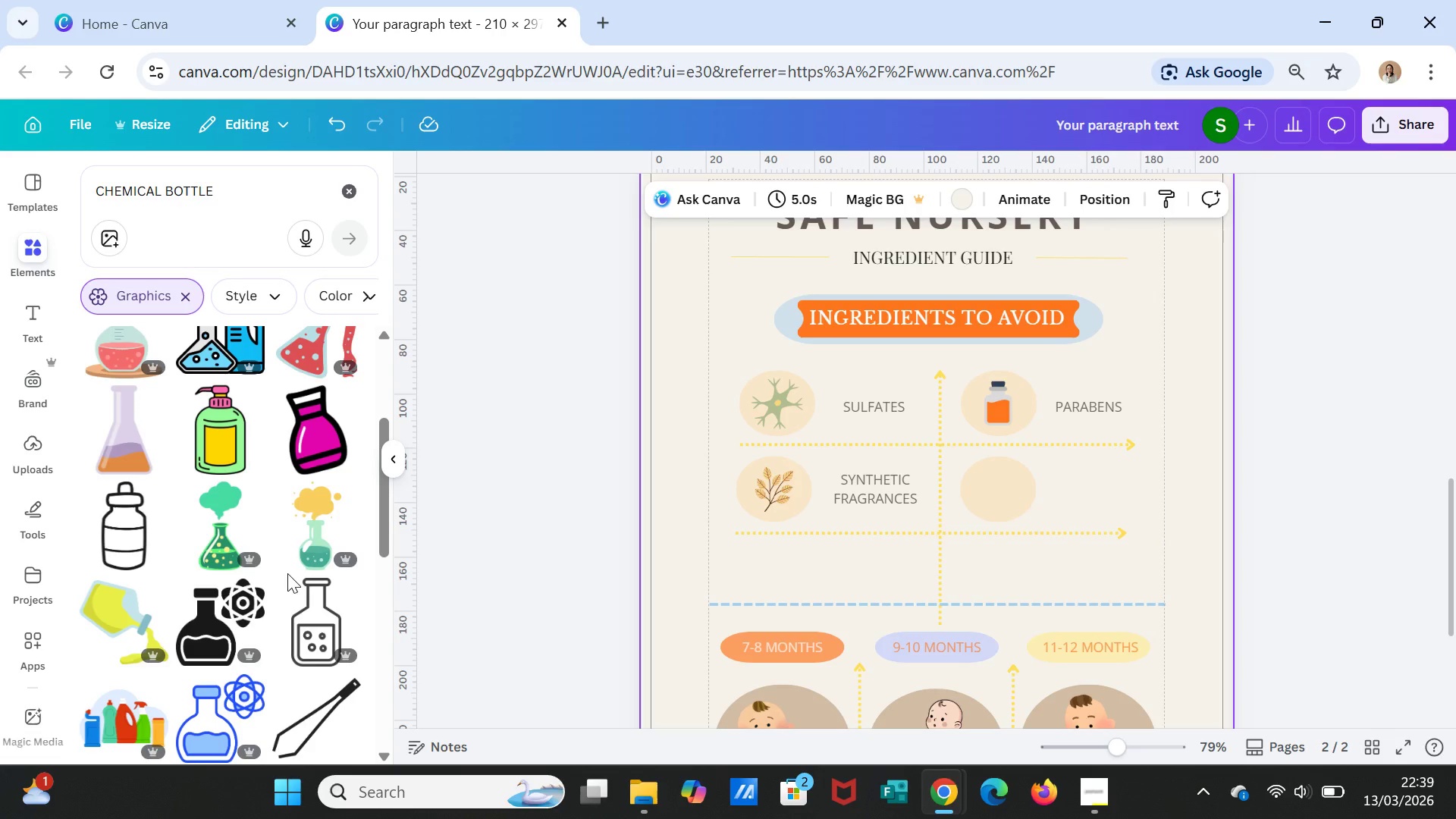 
wait(5.32)
 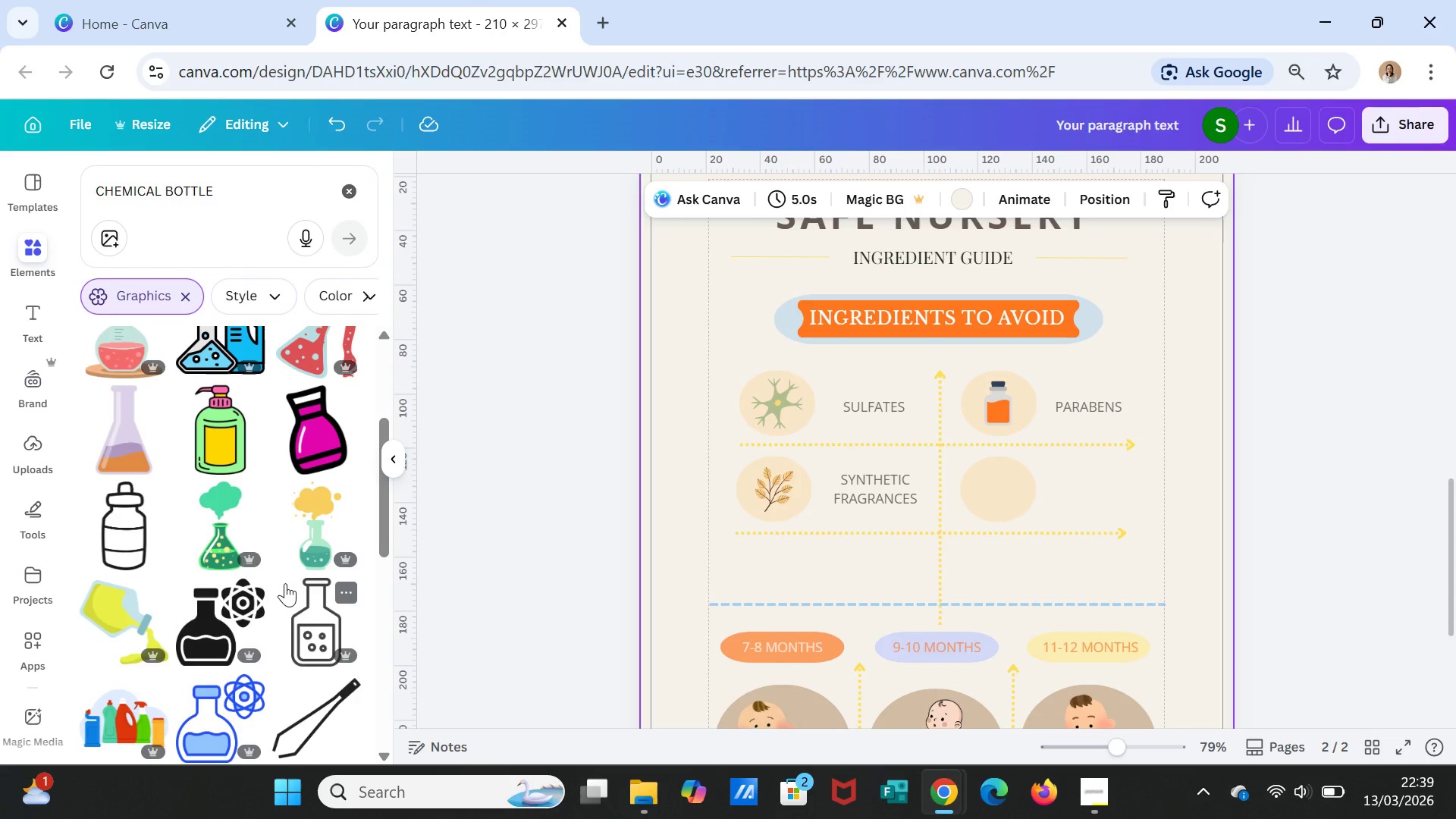 
scroll: coordinate [287, 573], scroll_direction: down, amount: 1.0
 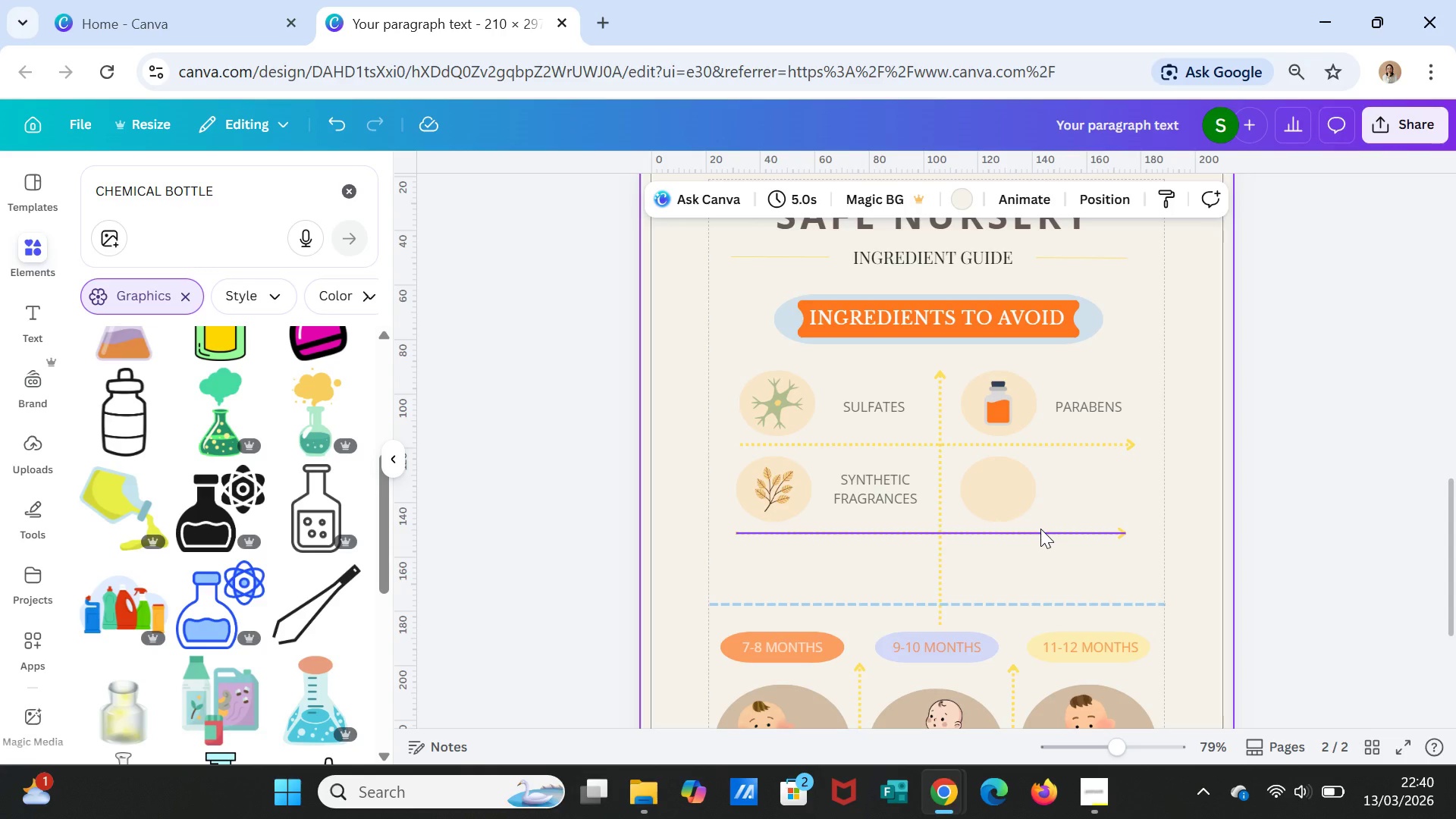 
wait(28.67)
 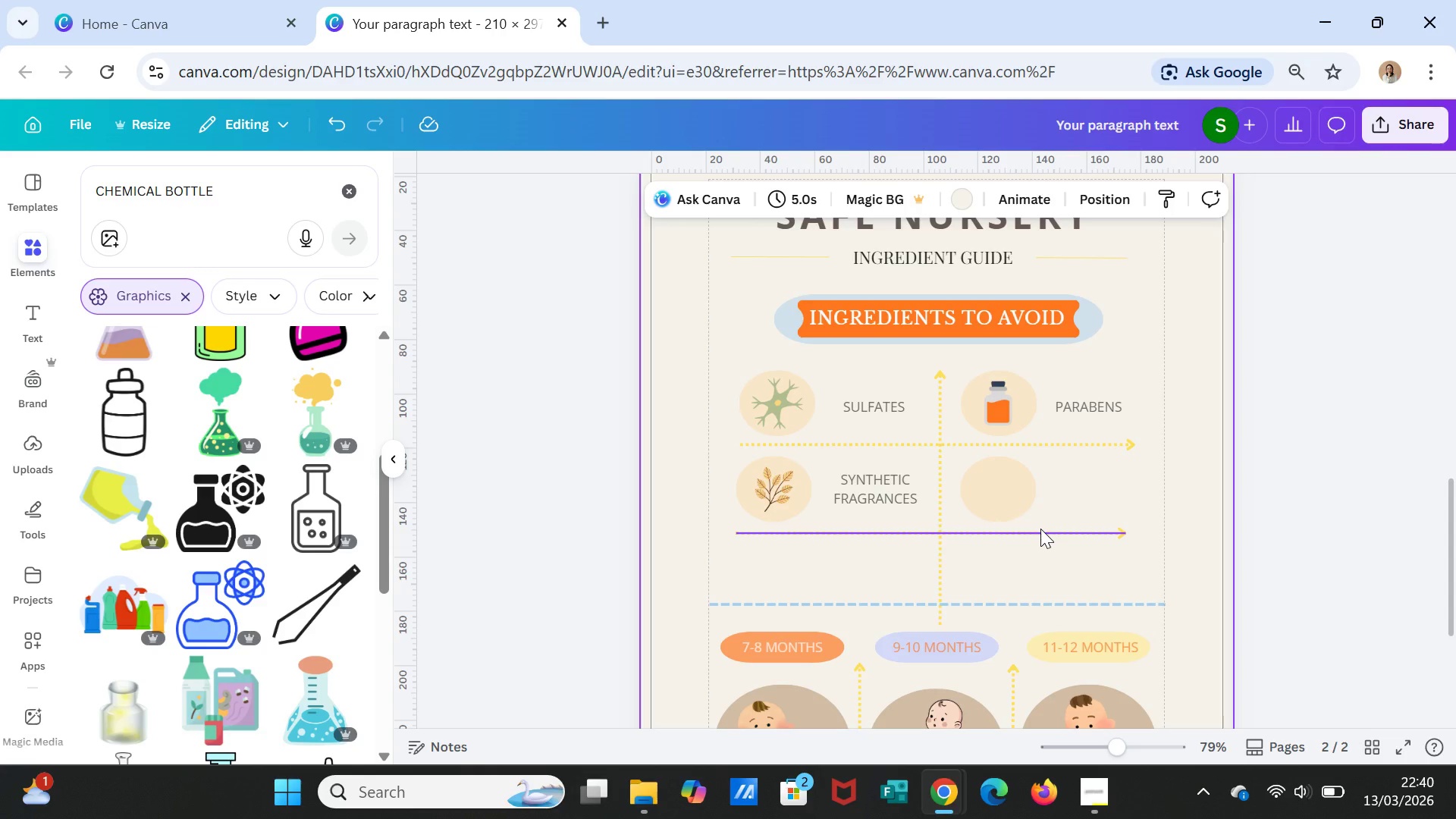 
scroll: coordinate [286, 642], scroll_direction: down, amount: 4.0
 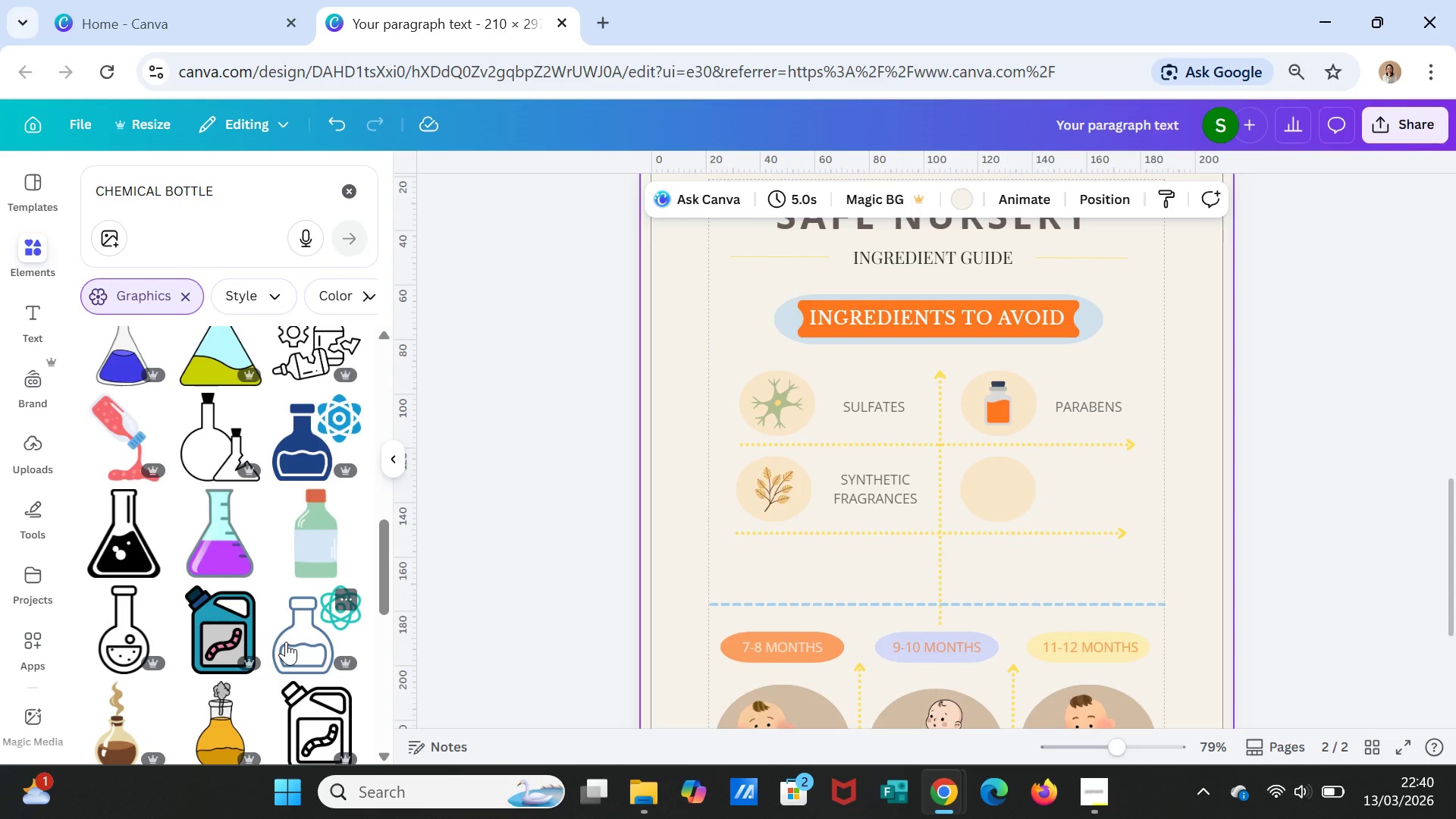 
wait(7.54)
 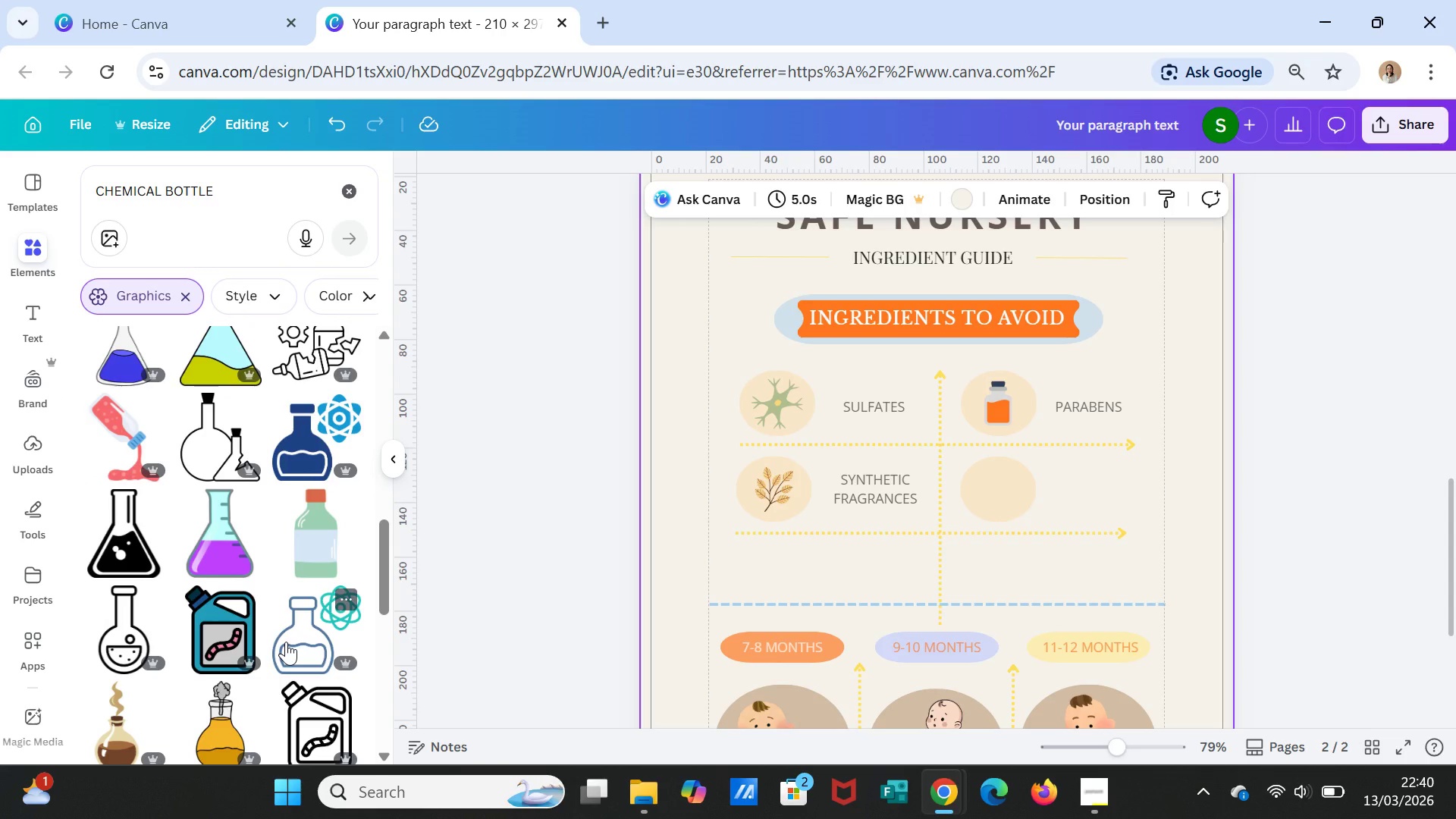 
scroll: coordinate [182, 623], scroll_direction: down, amount: 5.0
 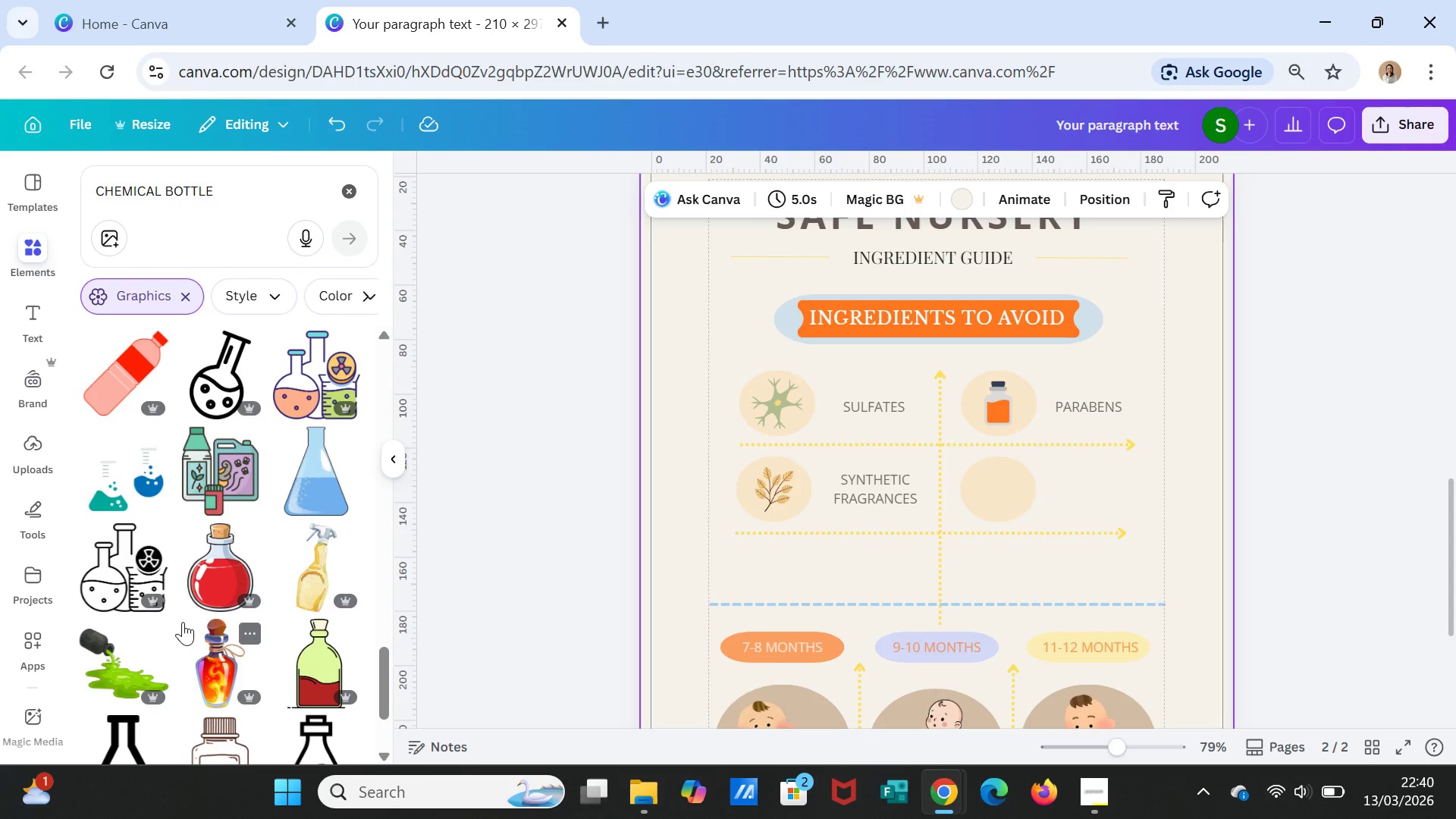 
scroll: coordinate [183, 622], scroll_direction: down, amount: 2.0
 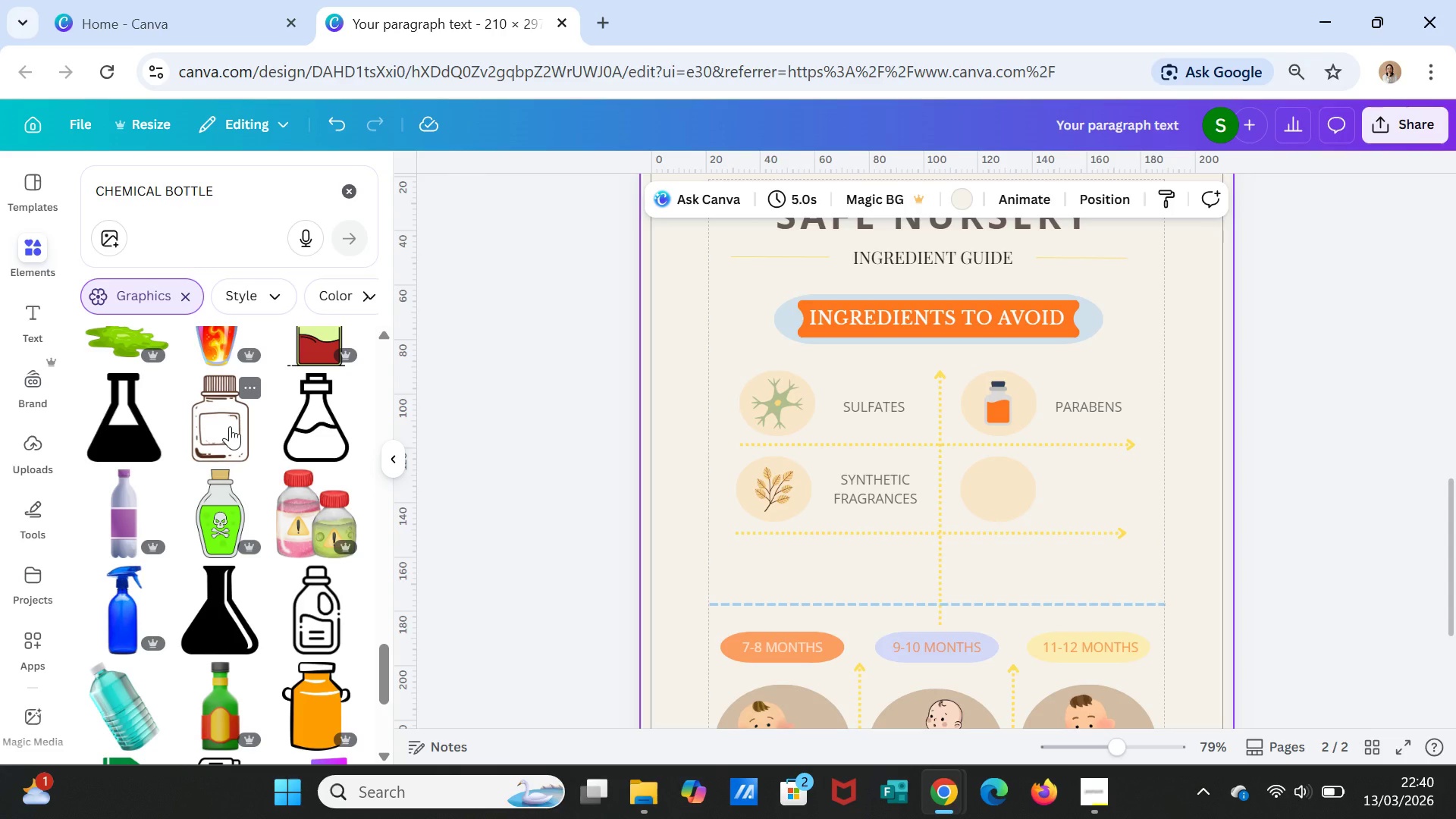 
wait(5.64)
 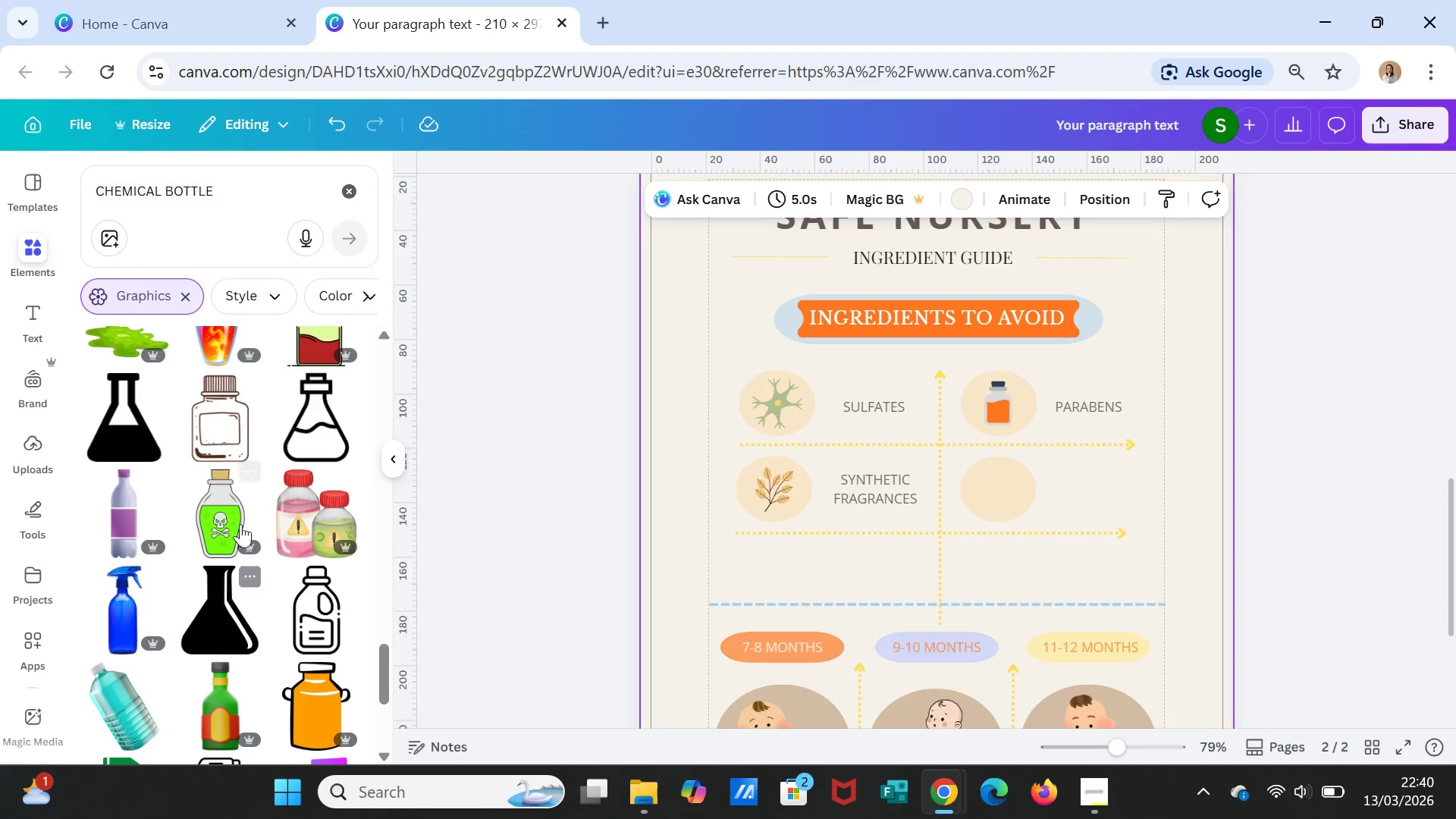 
left_click([230, 426])
 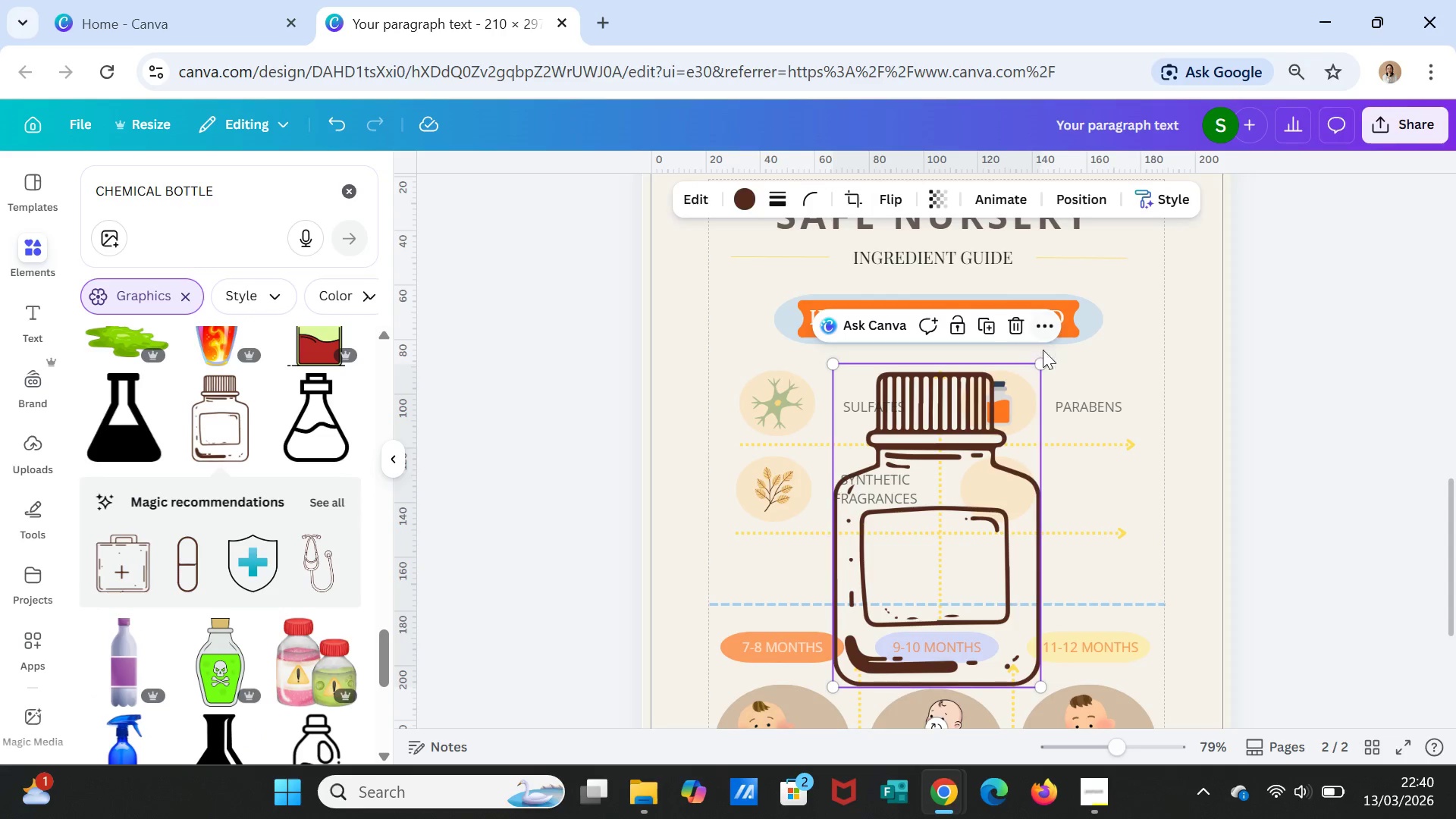 
left_click_drag(start_coordinate=[1036, 364], to_coordinate=[864, 635])
 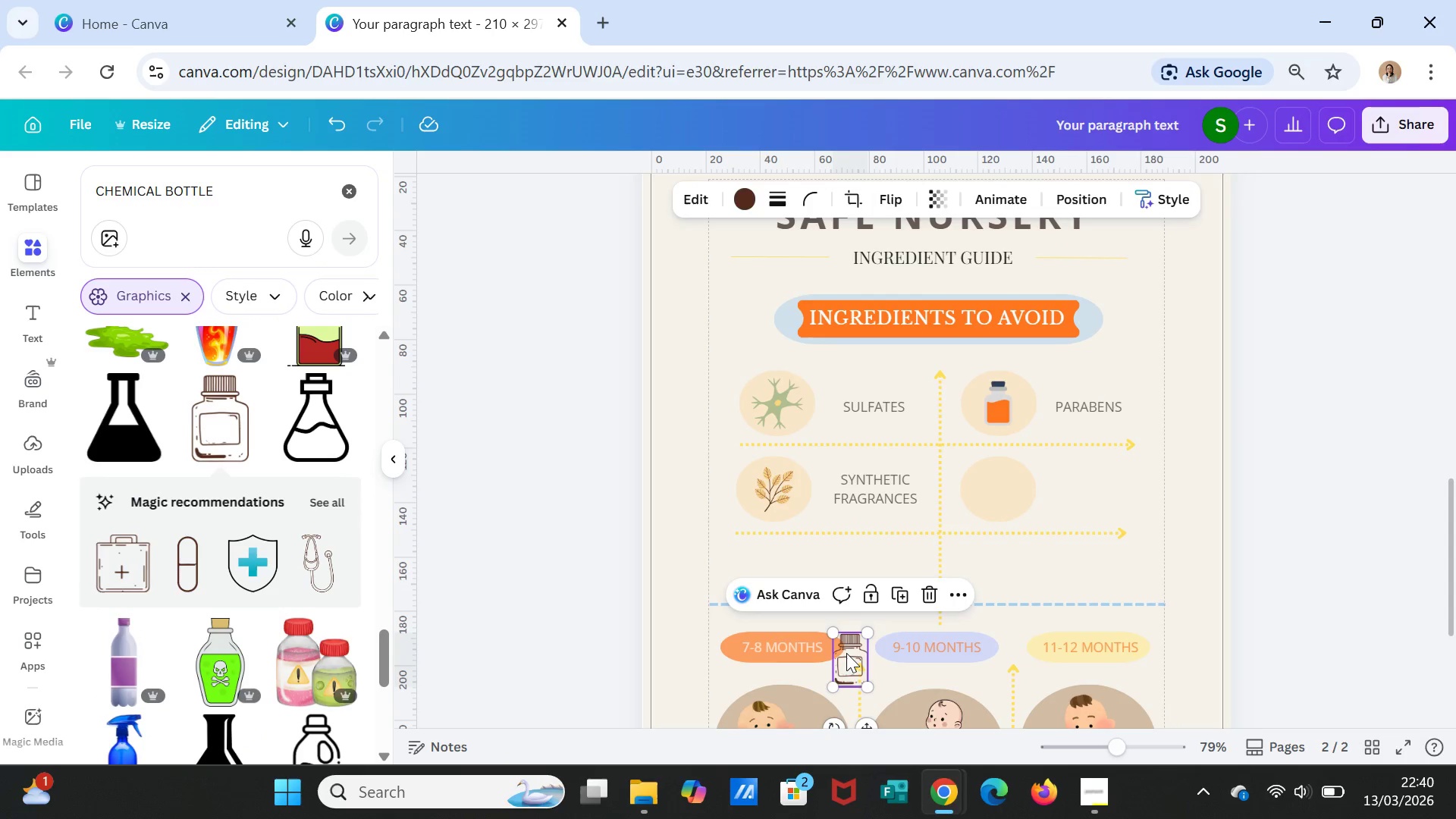 
left_click_drag(start_coordinate=[846, 654], to_coordinate=[997, 491])
 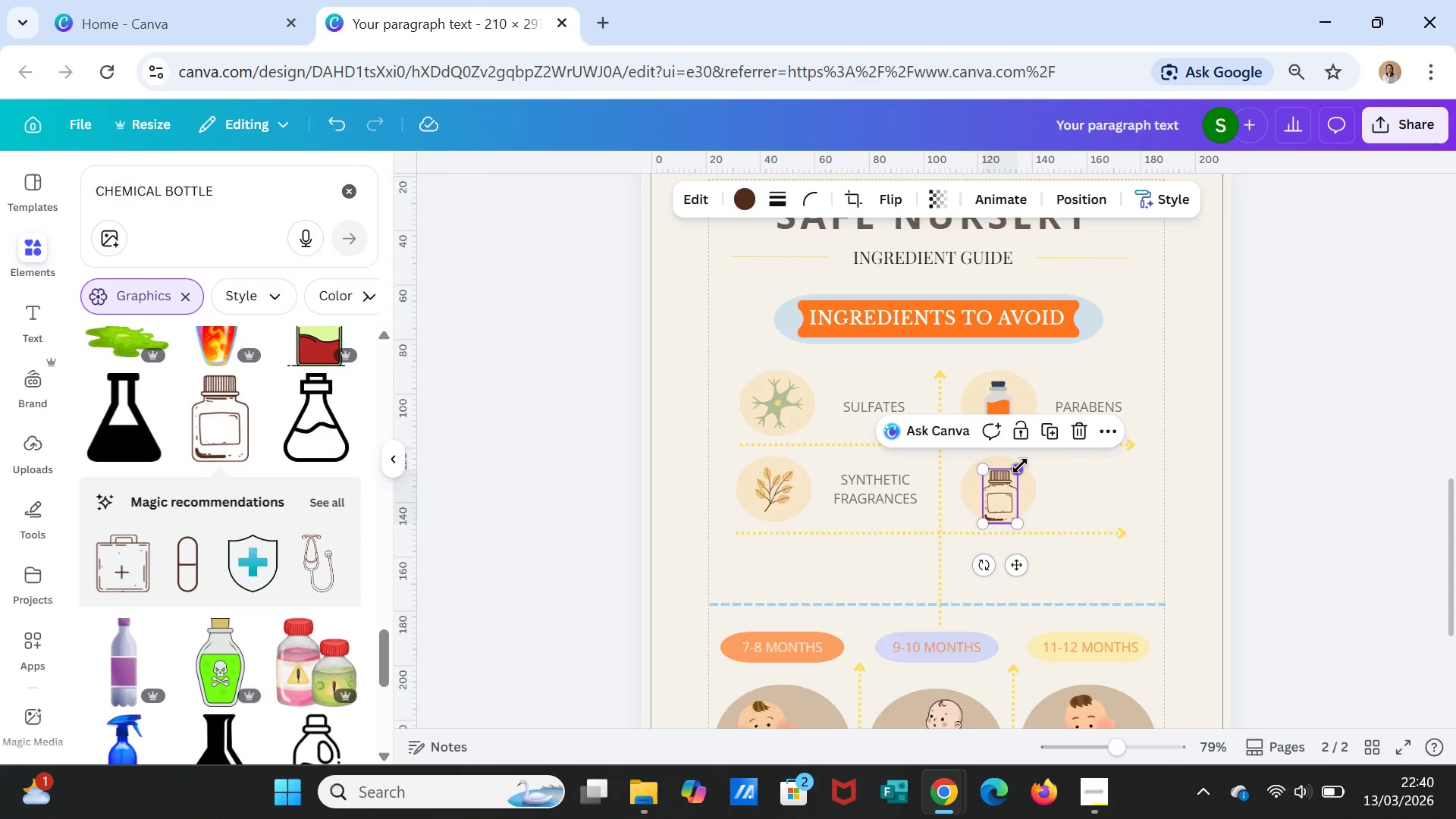 
left_click_drag(start_coordinate=[1020, 465], to_coordinate=[1018, 479])
 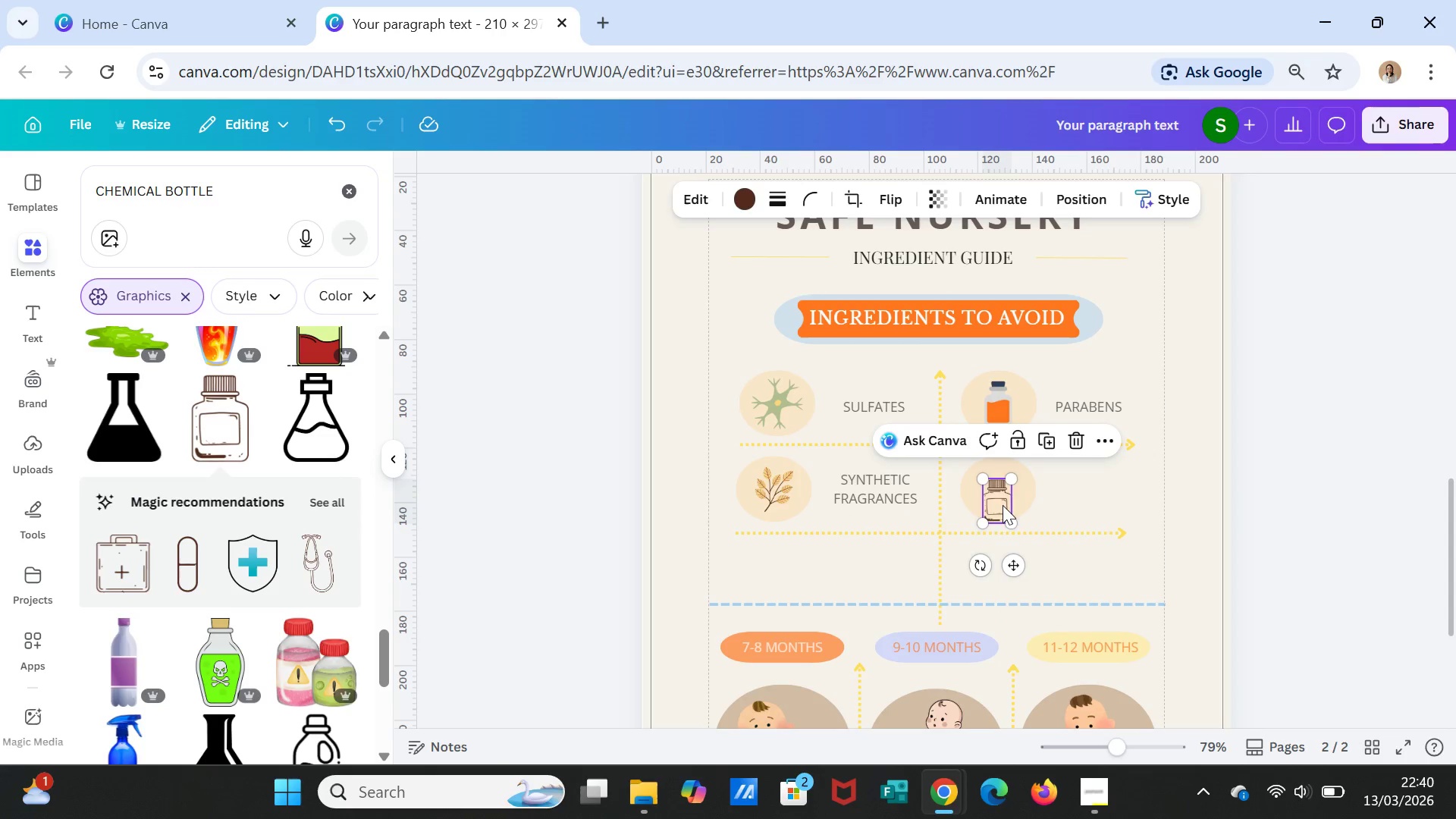 
left_click_drag(start_coordinate=[1003, 505], to_coordinate=[1005, 494])
 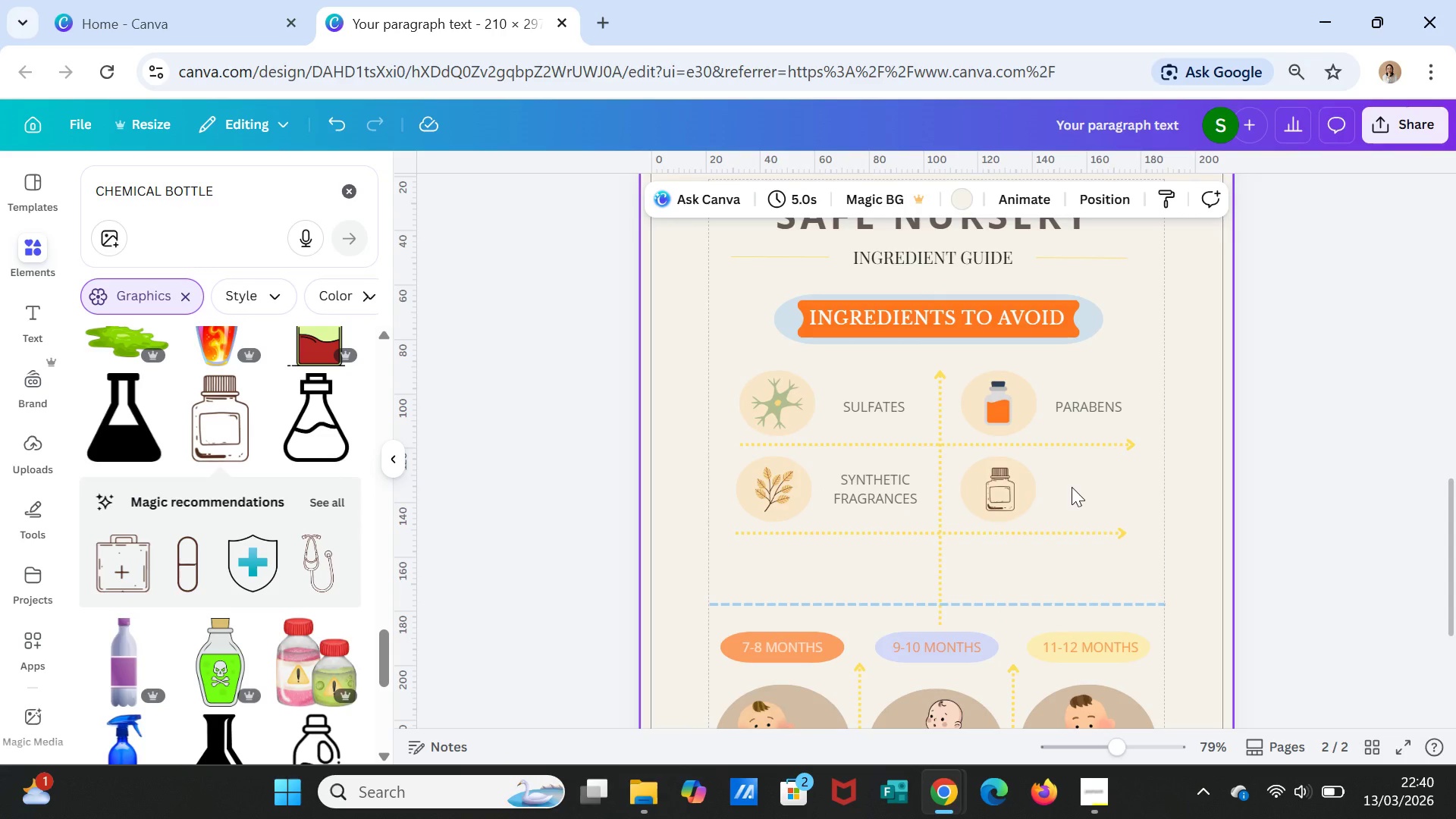 
left_click([1081, 406])
 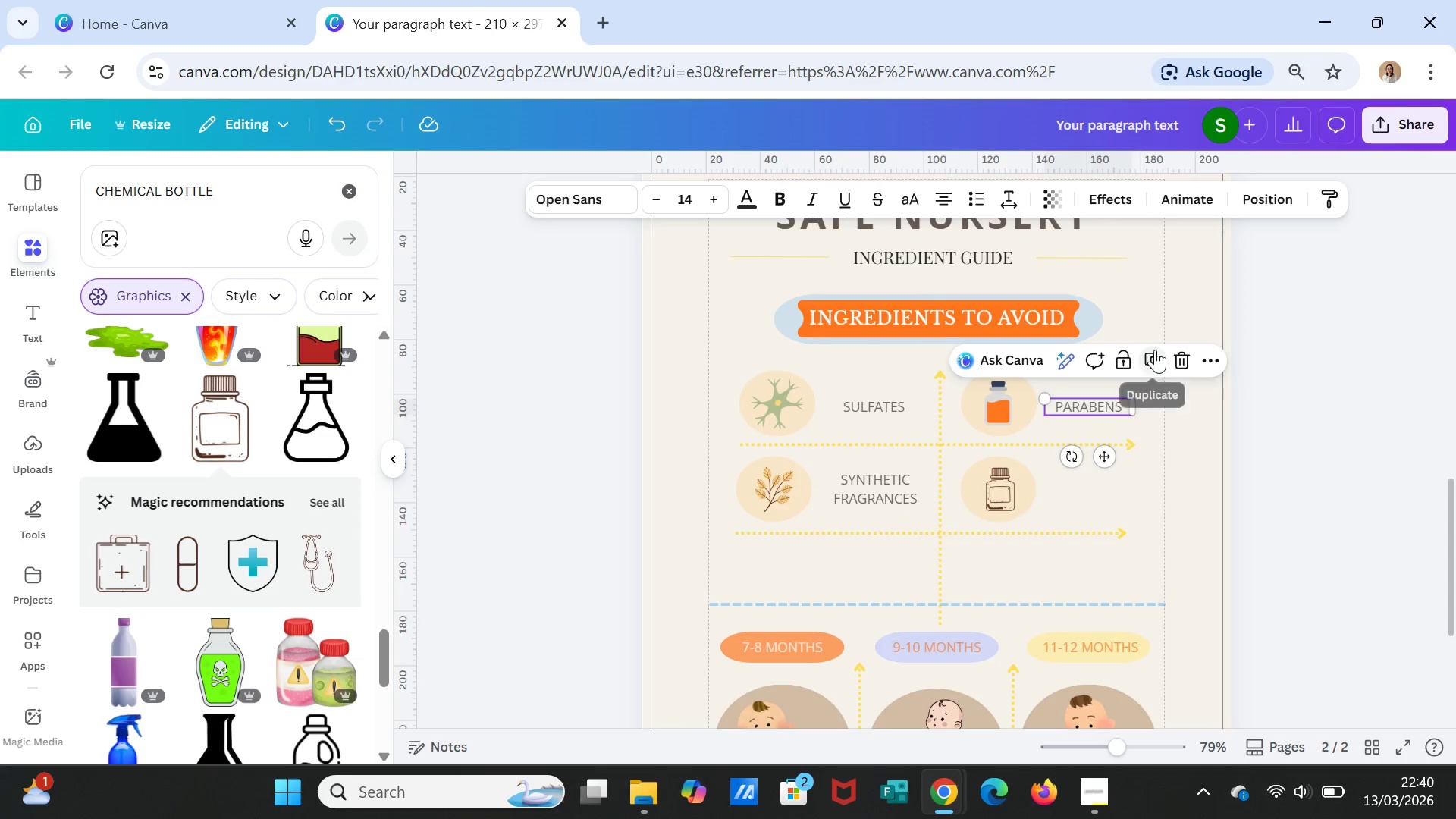 
left_click([1156, 349])
 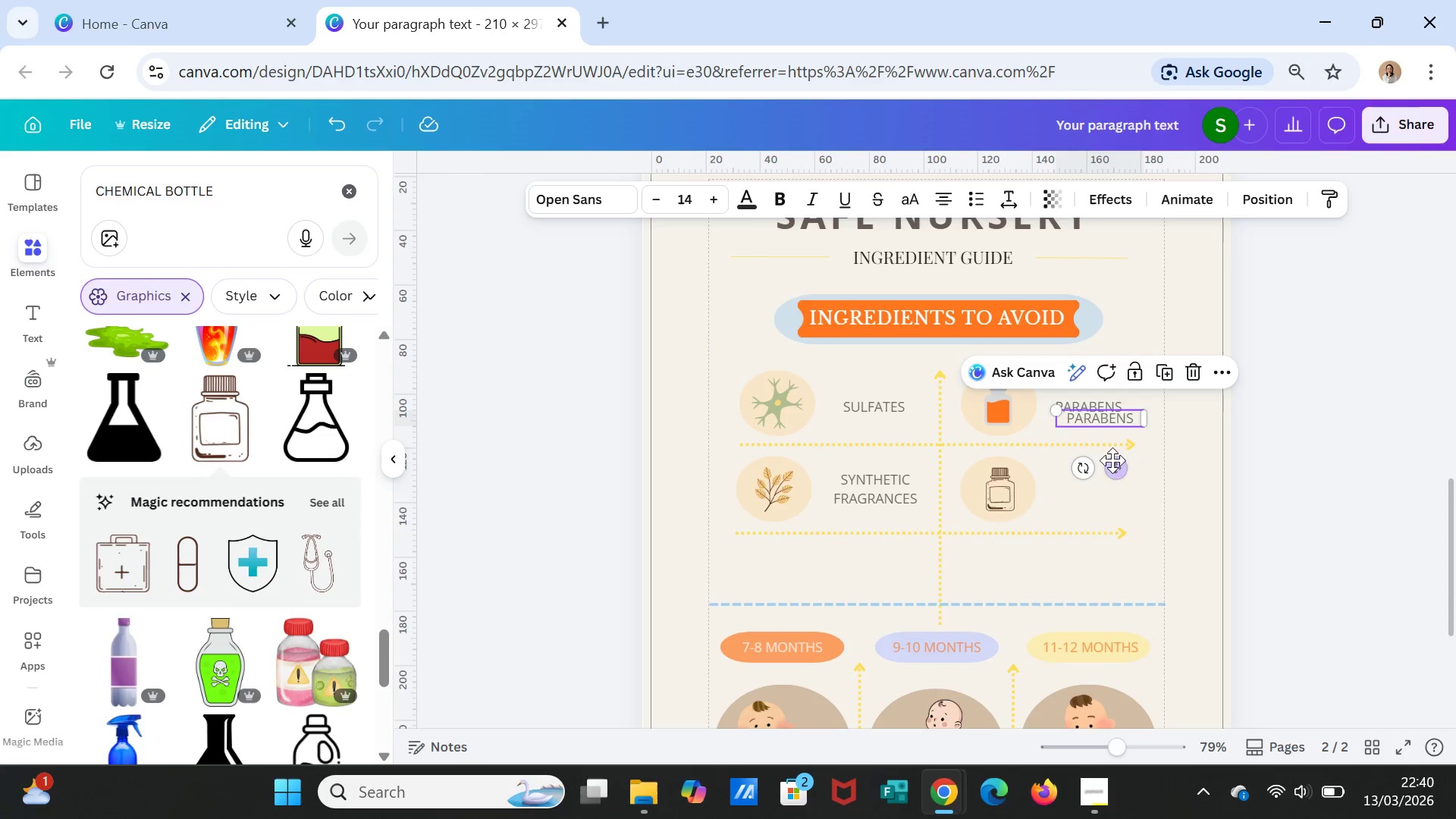 
left_click_drag(start_coordinate=[1113, 464], to_coordinate=[1099, 538])
 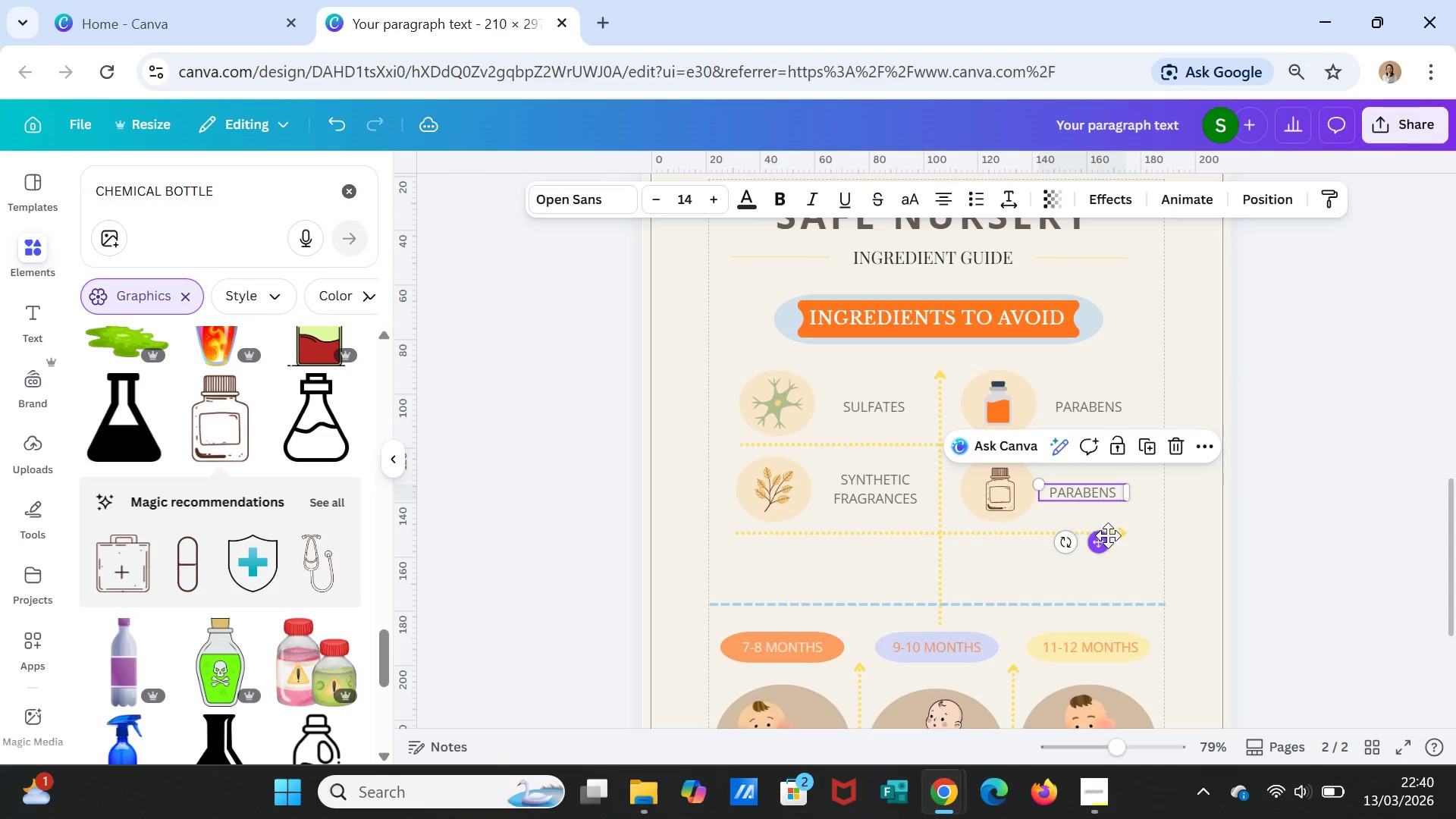 
left_click_drag(start_coordinate=[1107, 535], to_coordinate=[1113, 531])
 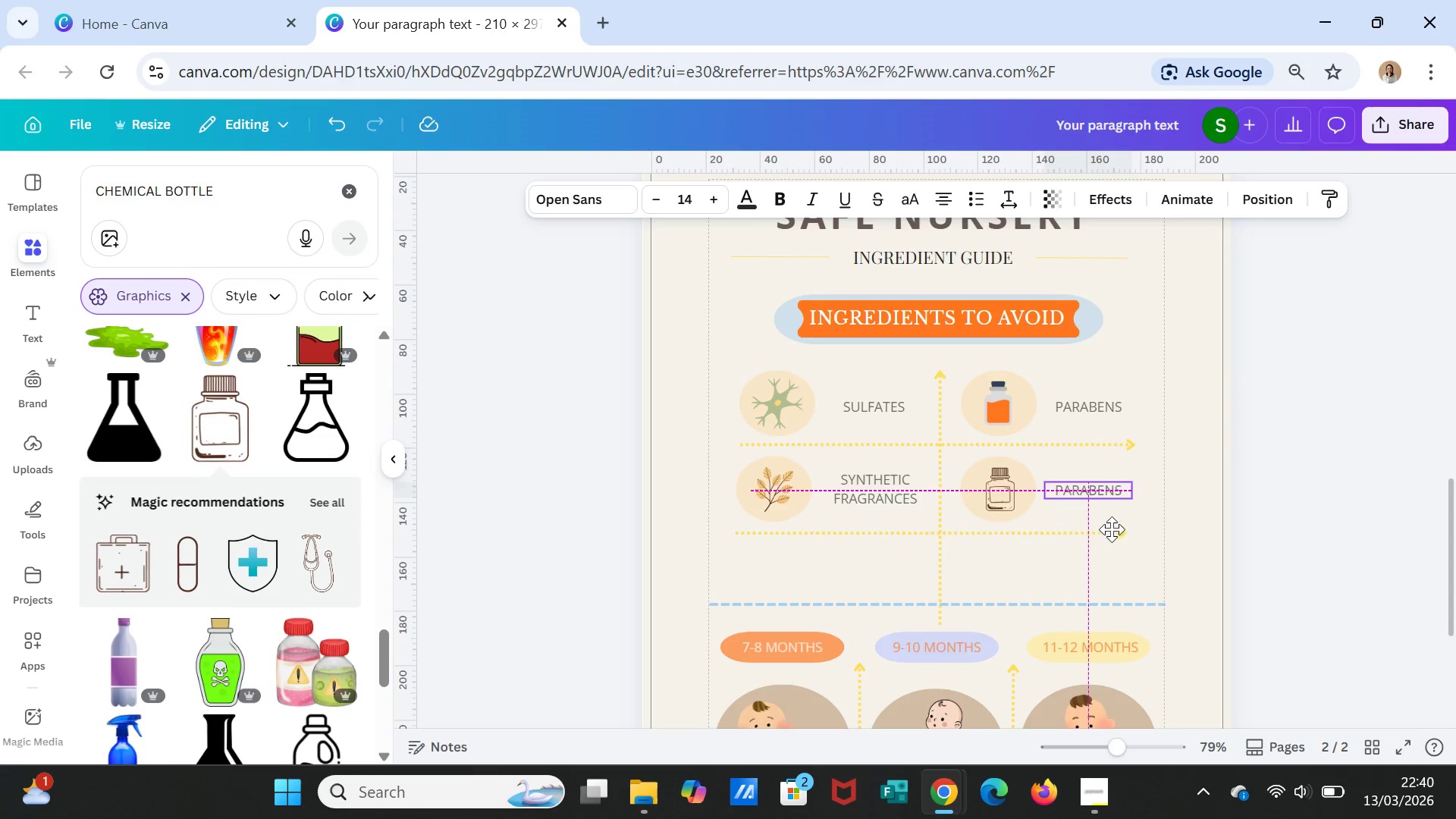 
double_click([1087, 492])
 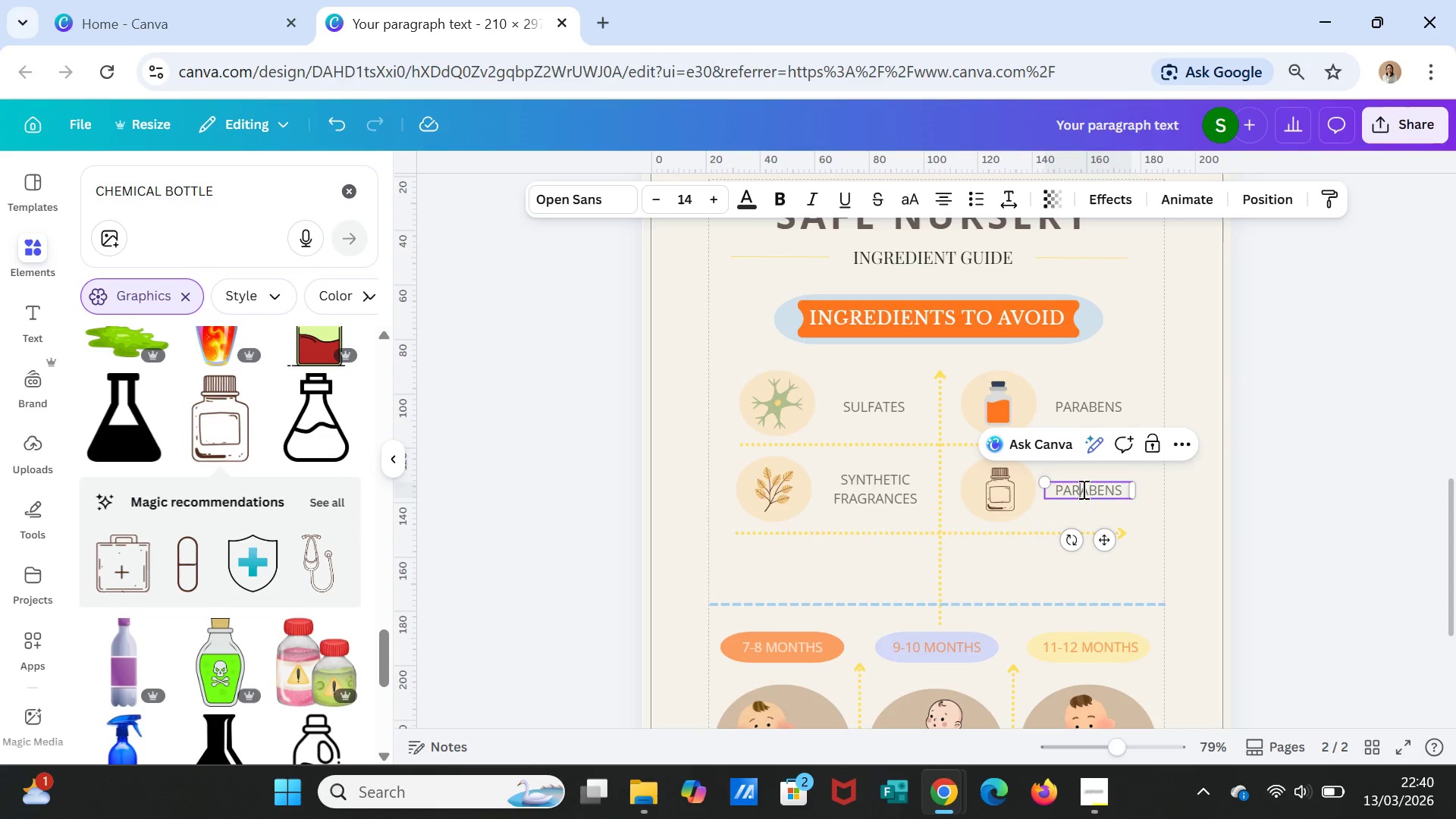 
double_click([1082, 489])
 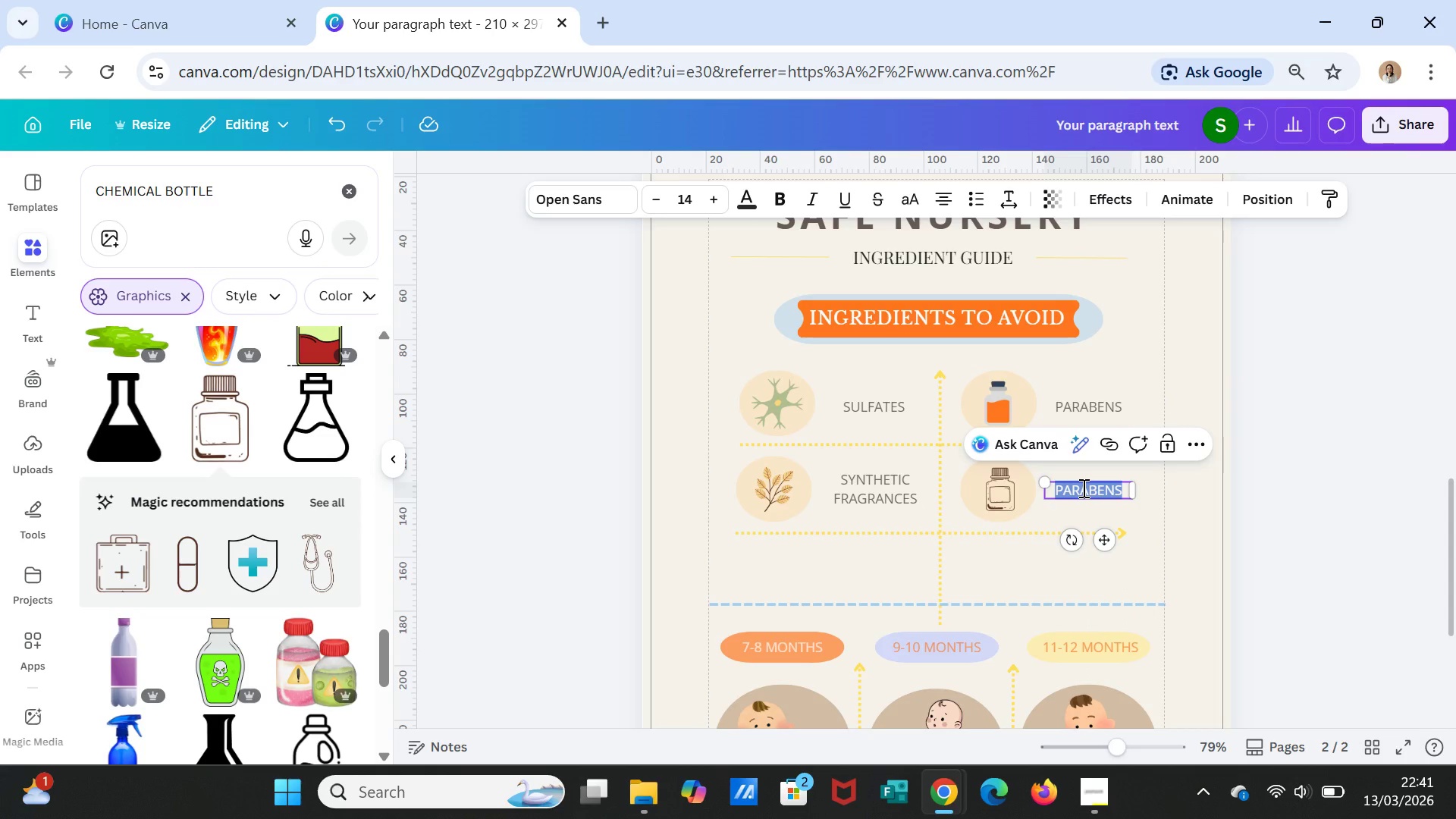 
wait(9.0)
 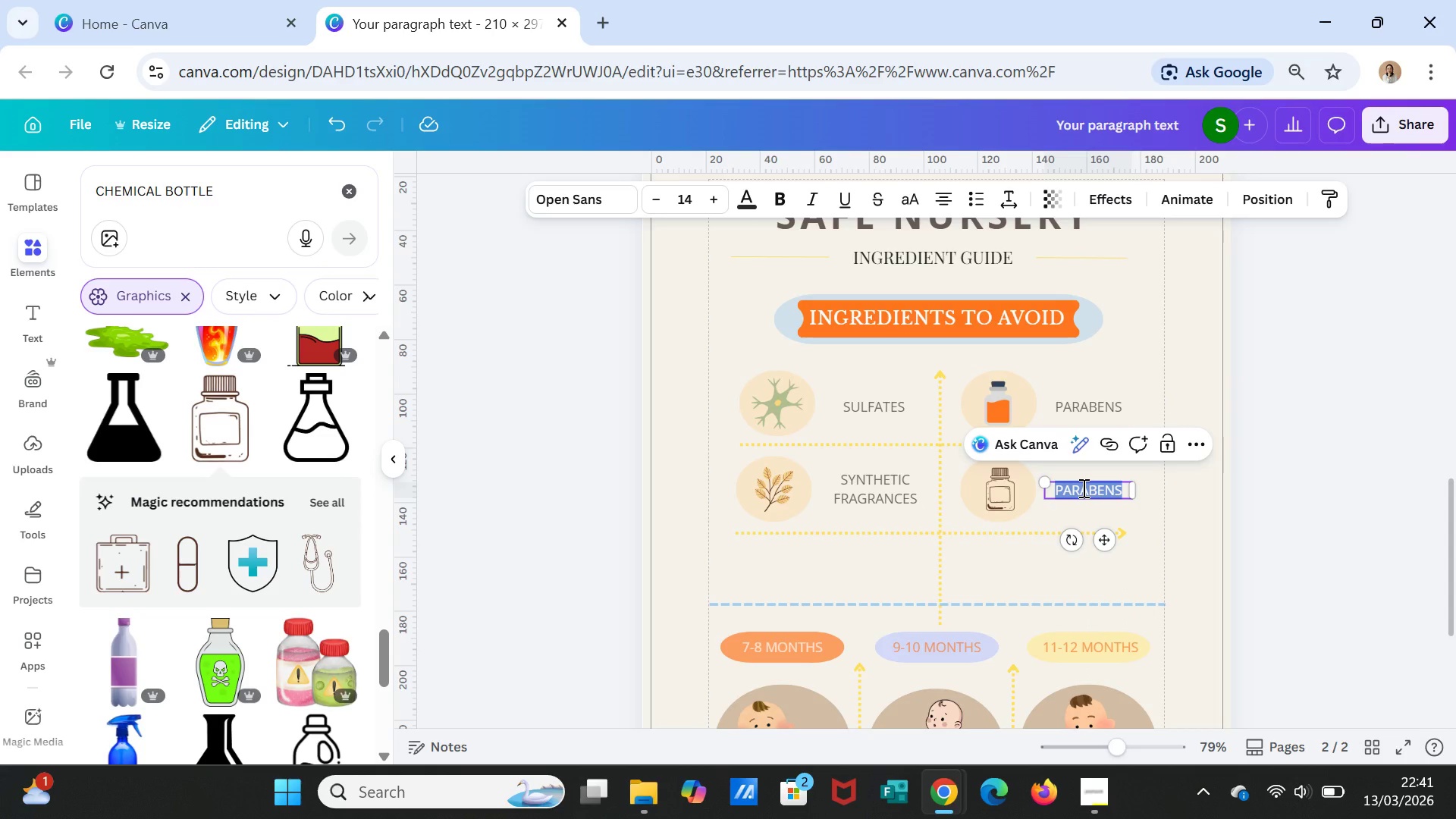 
type(PHTHALATES)
 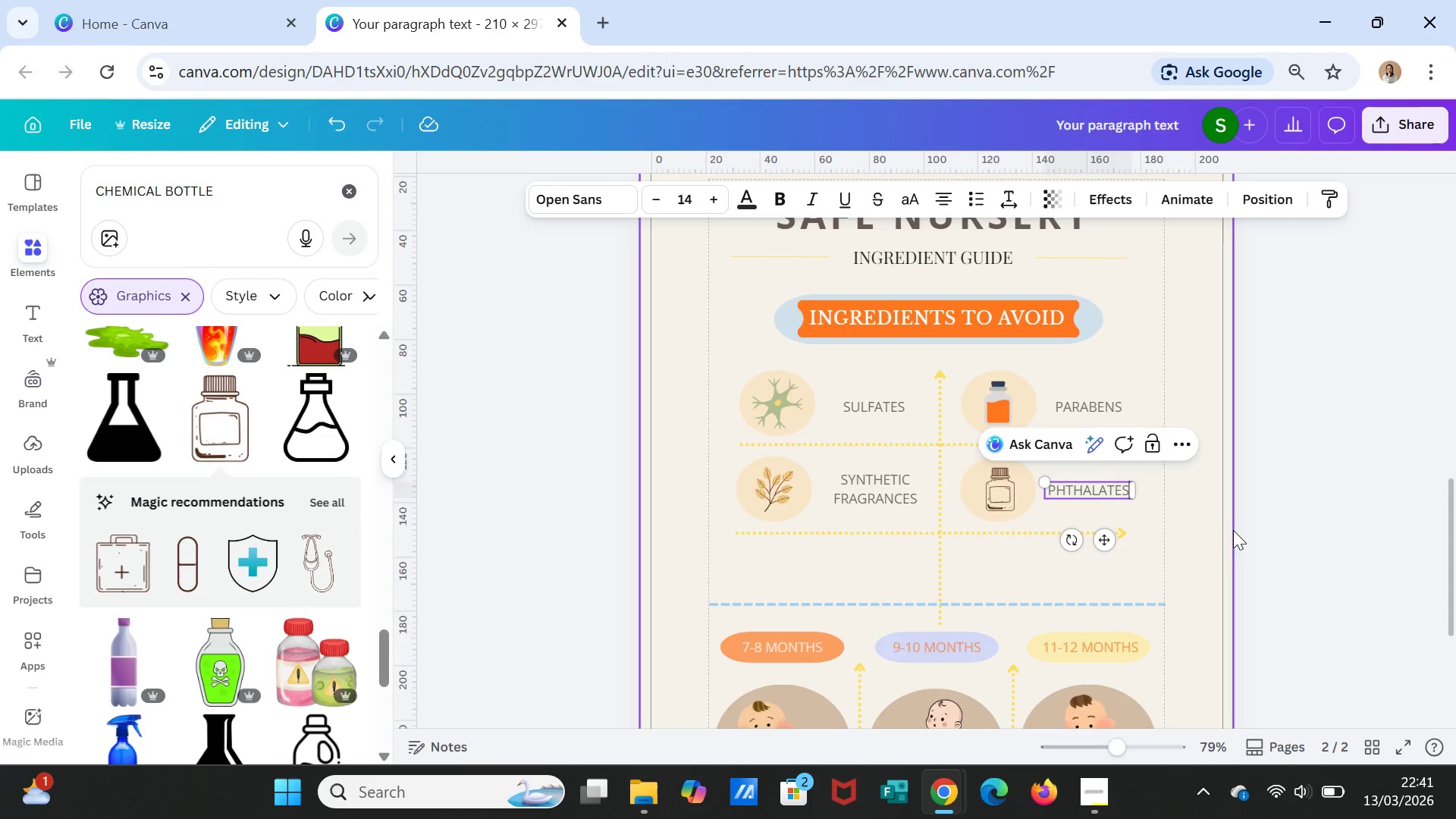 
left_click([1301, 543])
 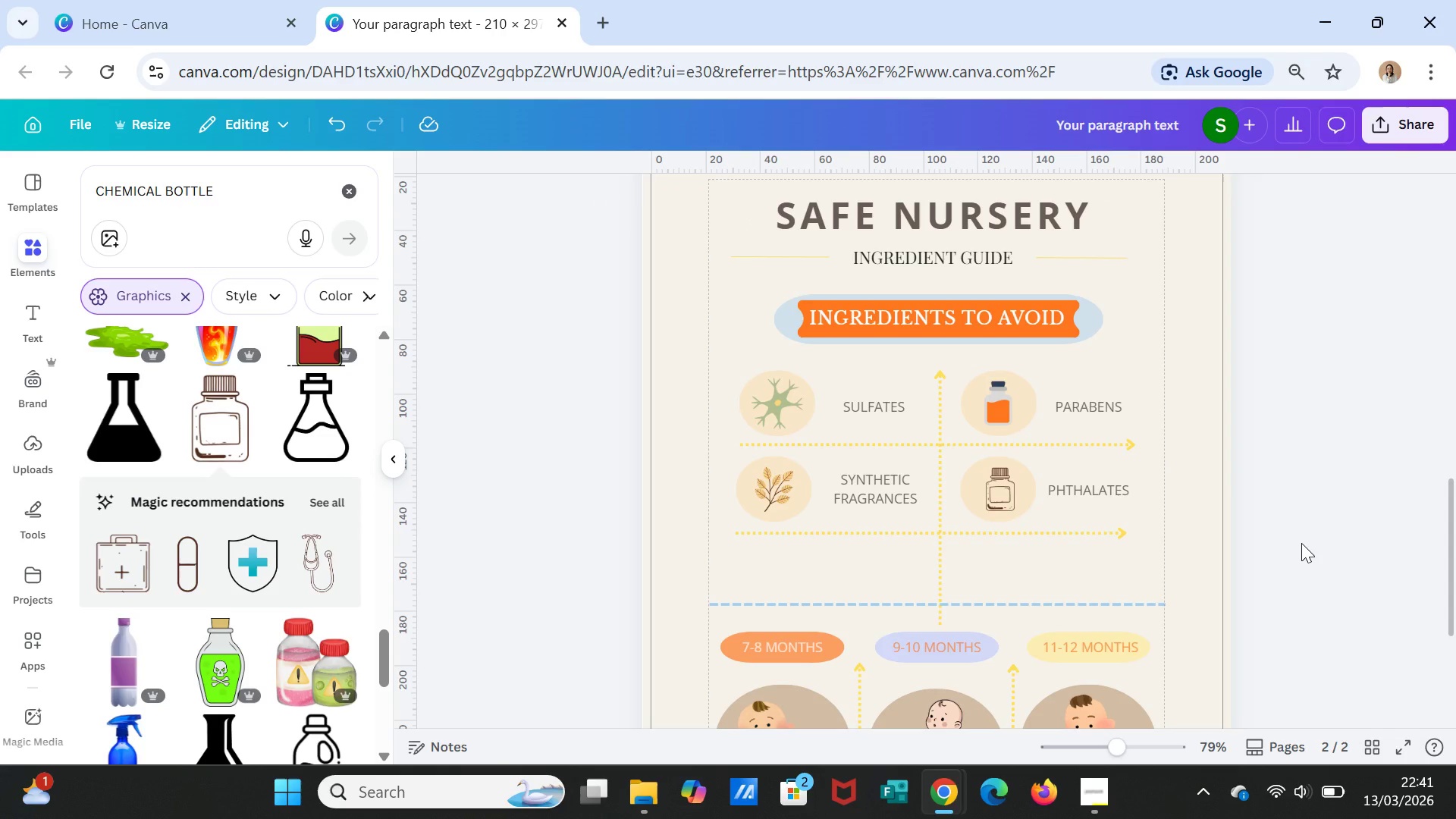 
scroll: coordinate [1301, 544], scroll_direction: down, amount: 2.0
 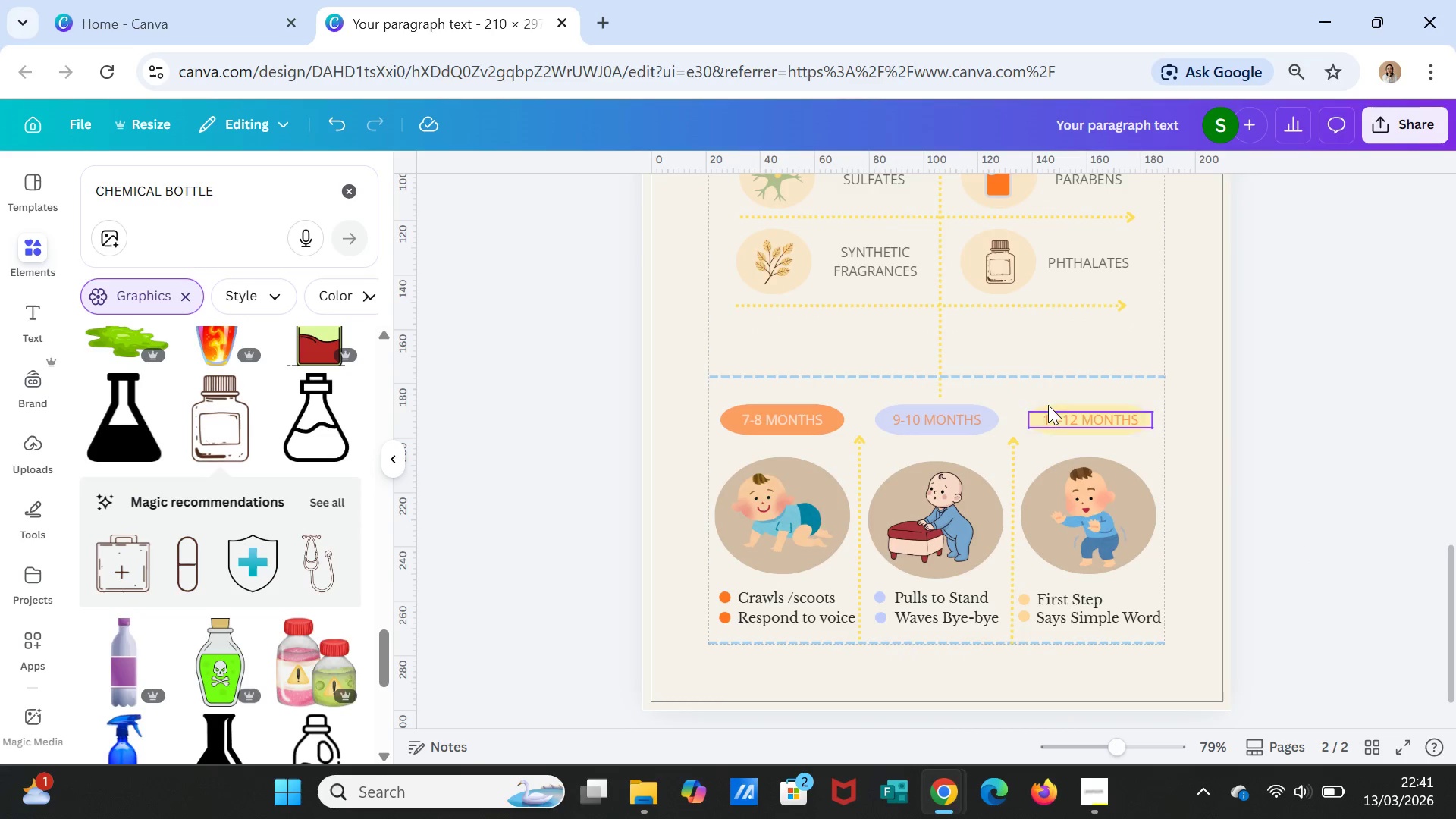 
wait(5.14)
 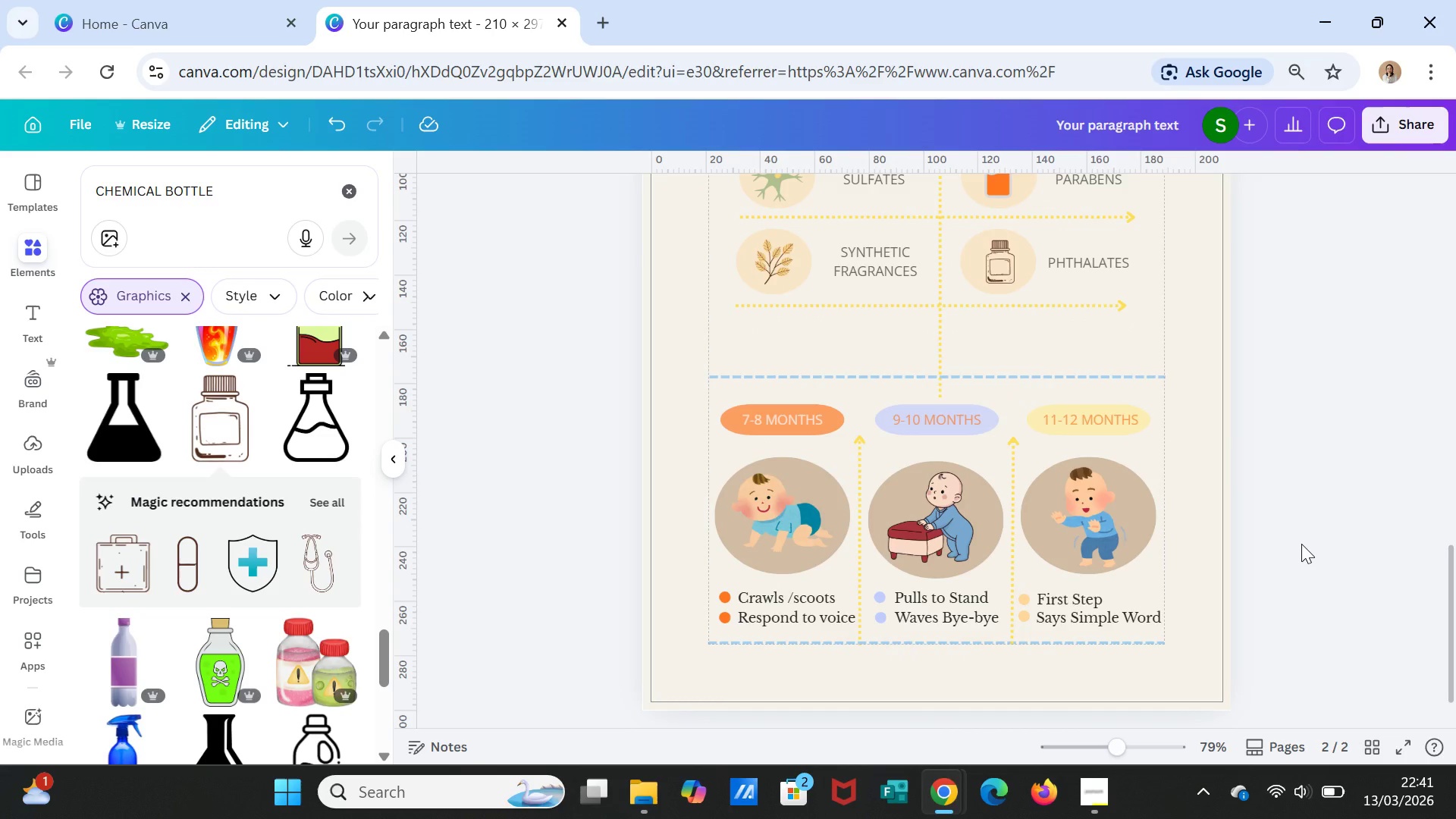 
left_click([1047, 377])
 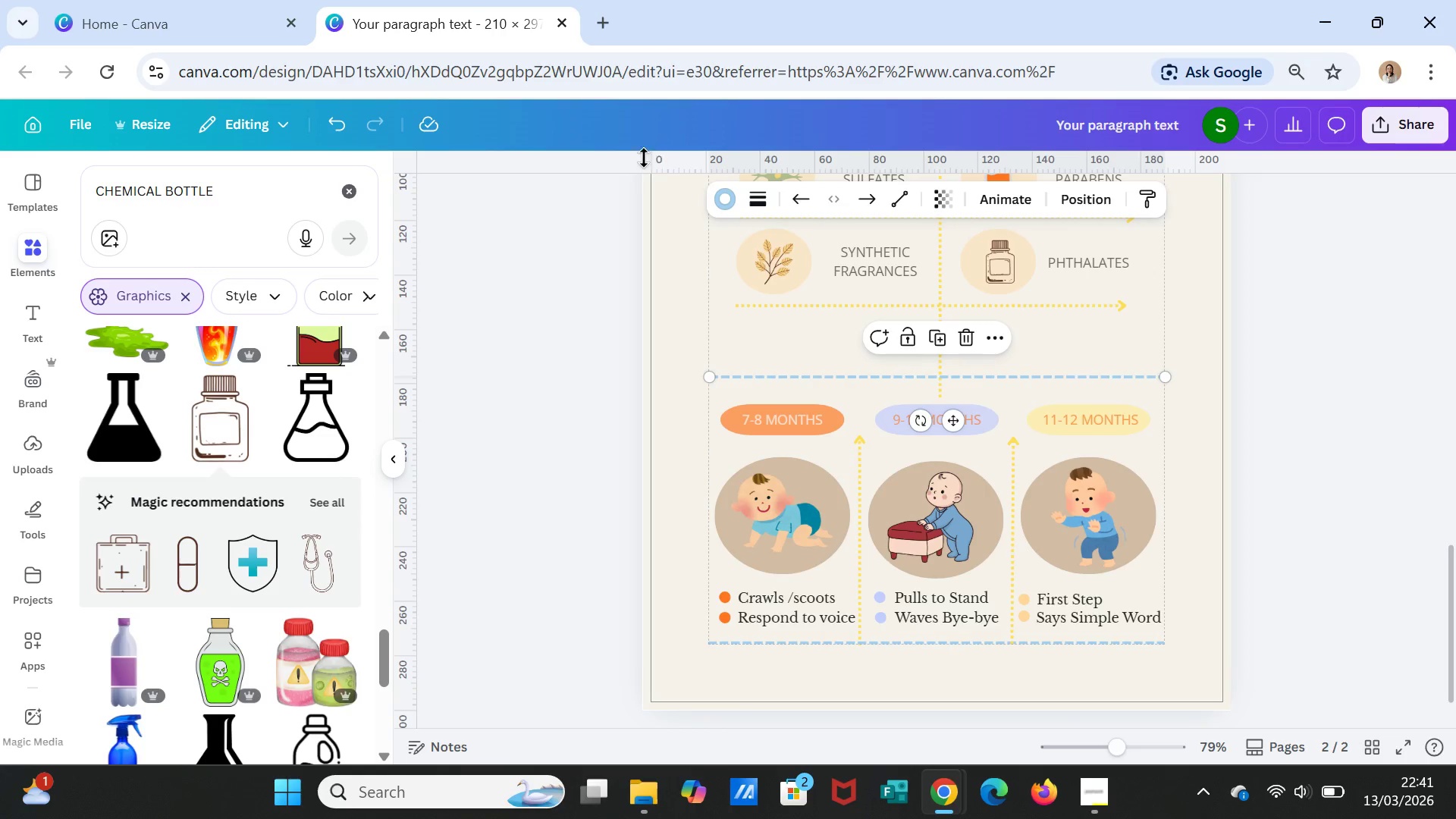 
left_click([730, 193])
 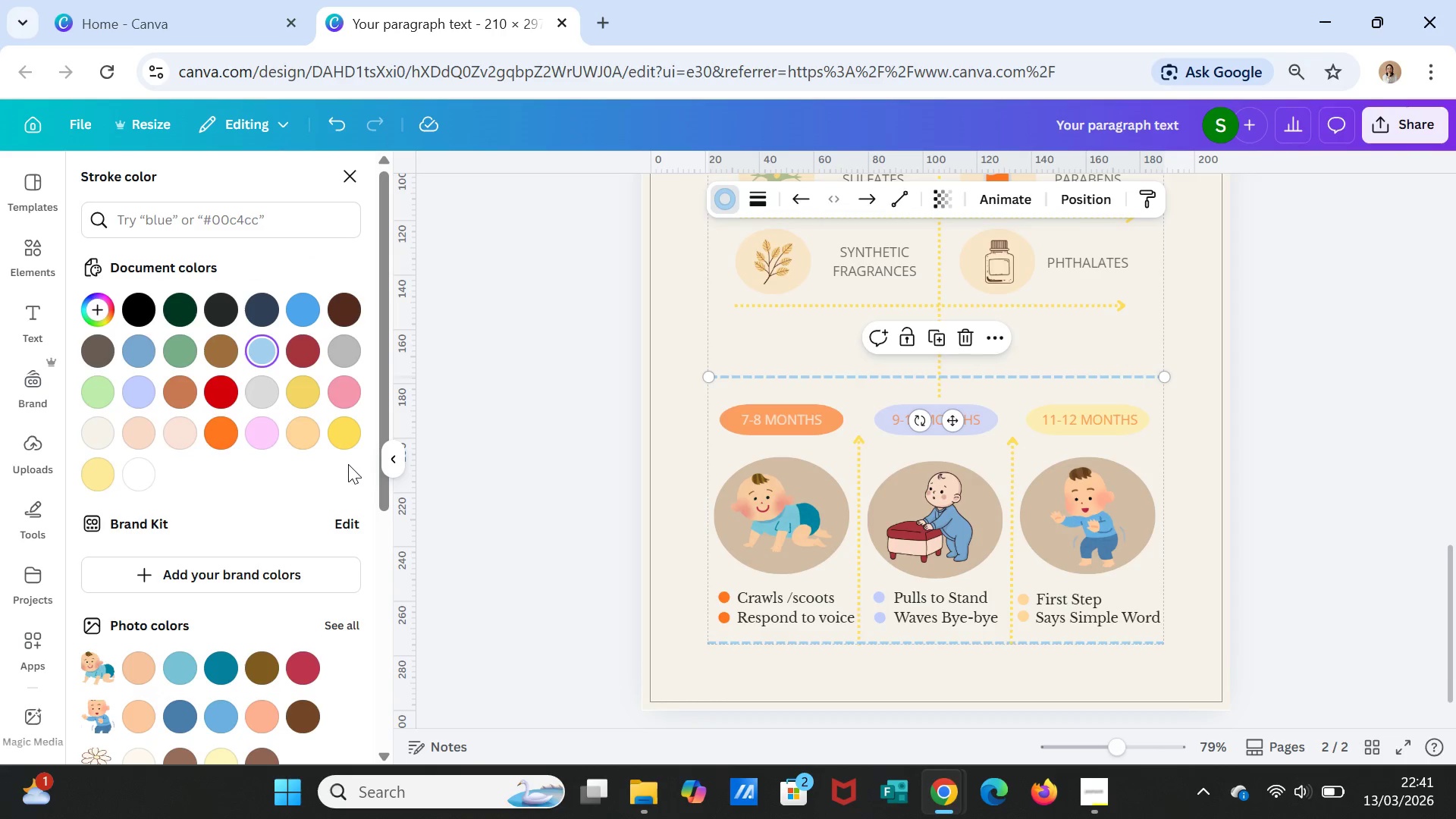 
left_click([347, 434])
 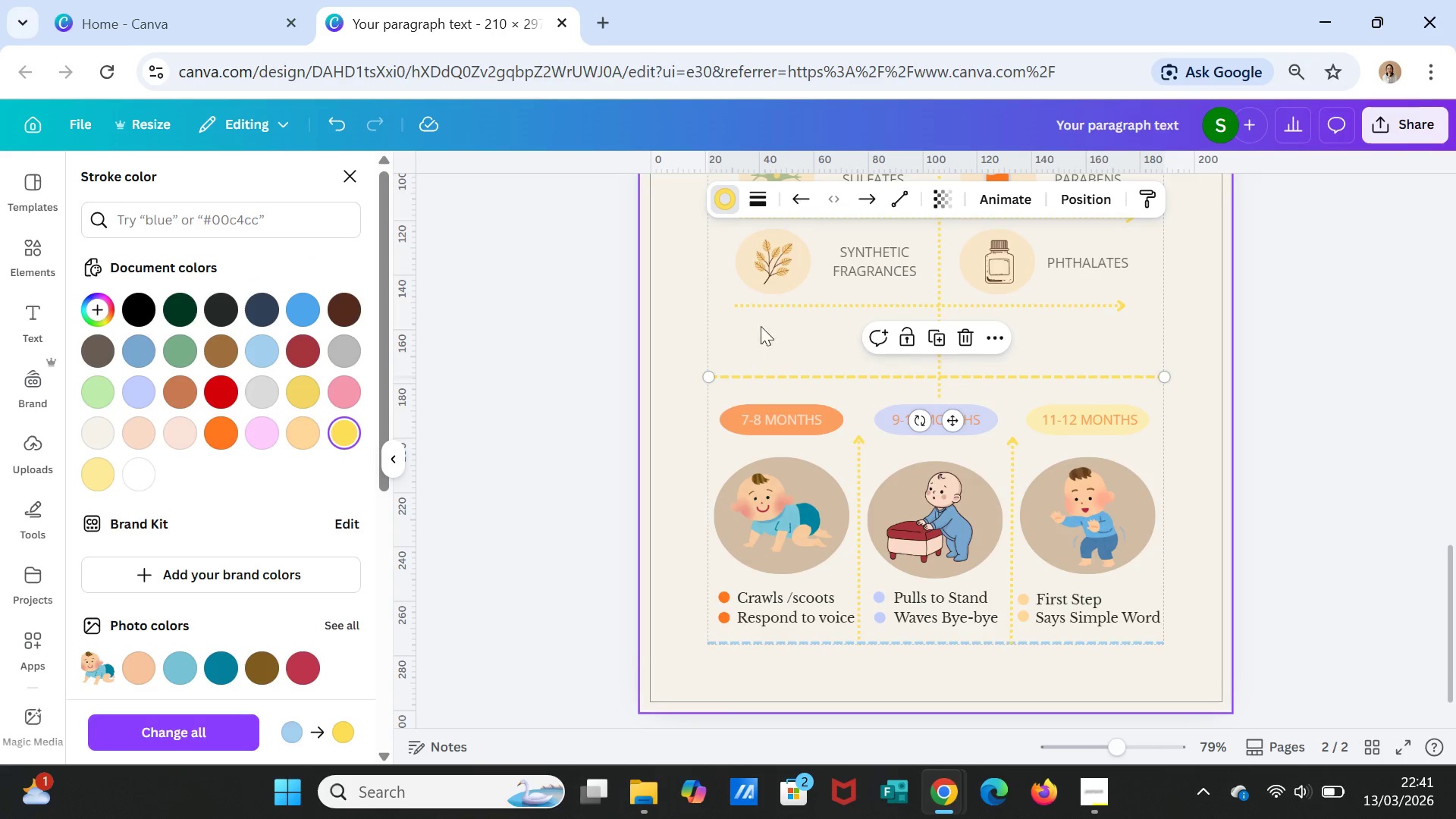 
left_click([810, 300])
 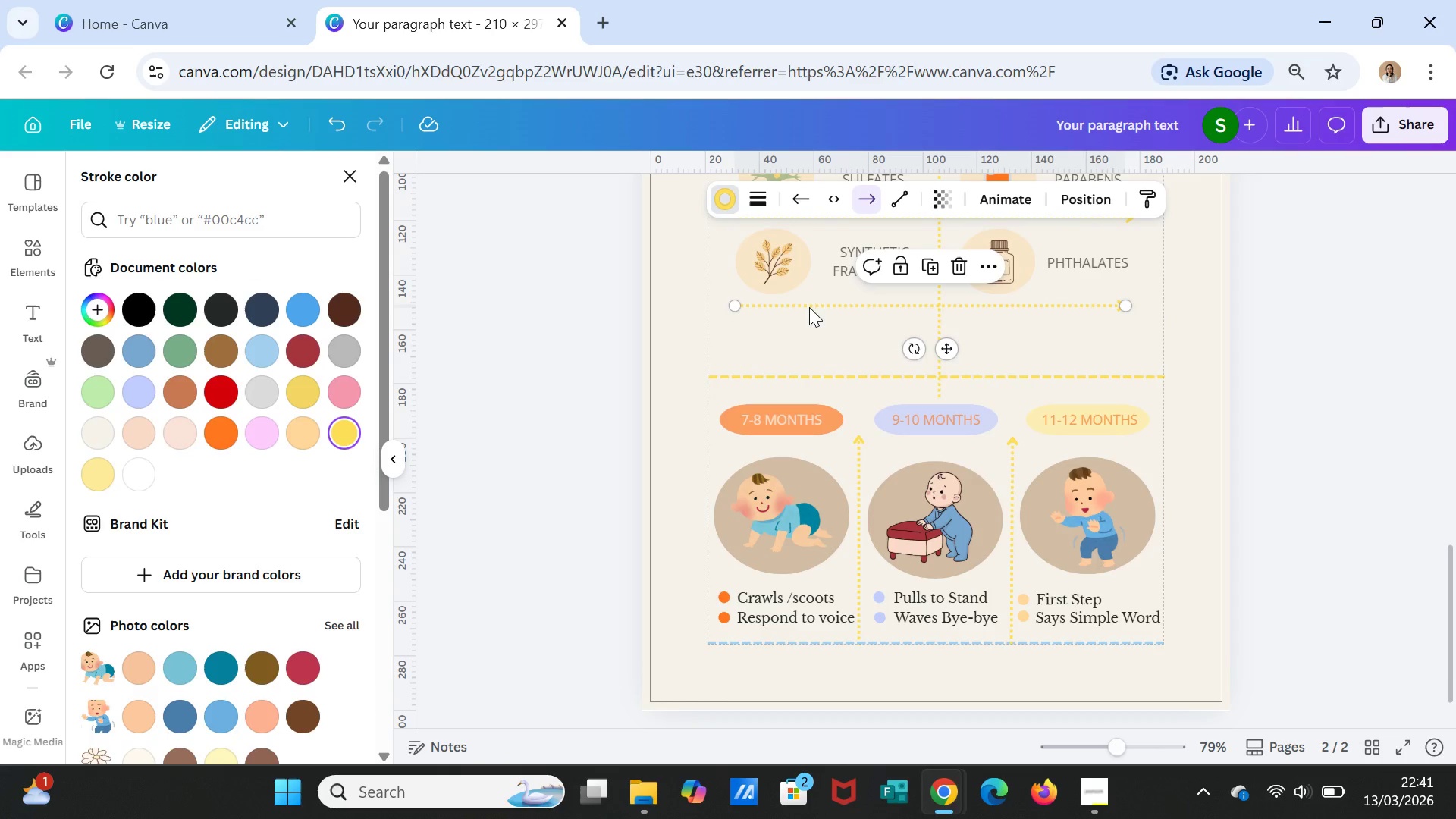 
left_click([809, 305])
 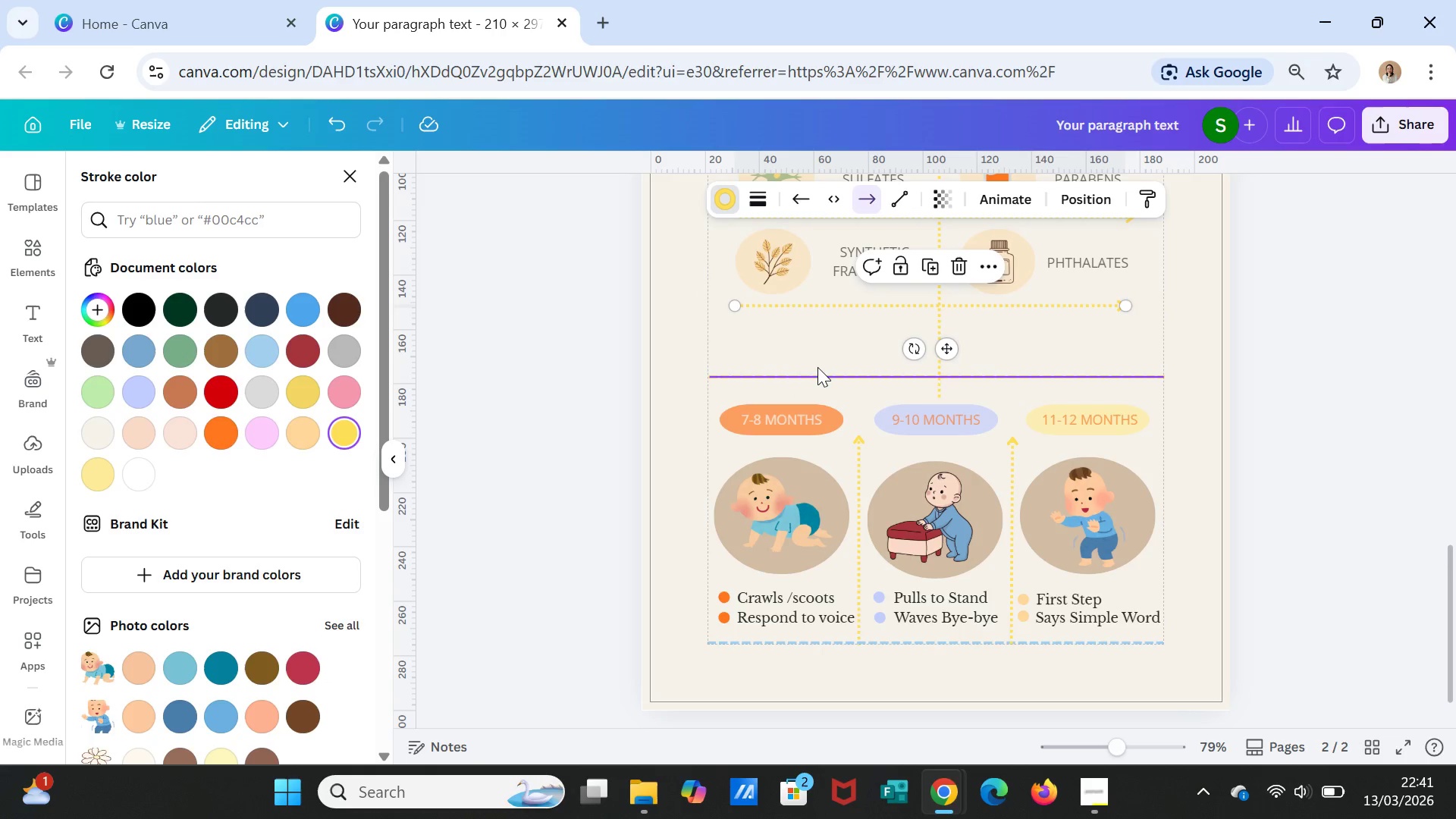 
left_click([817, 377])
 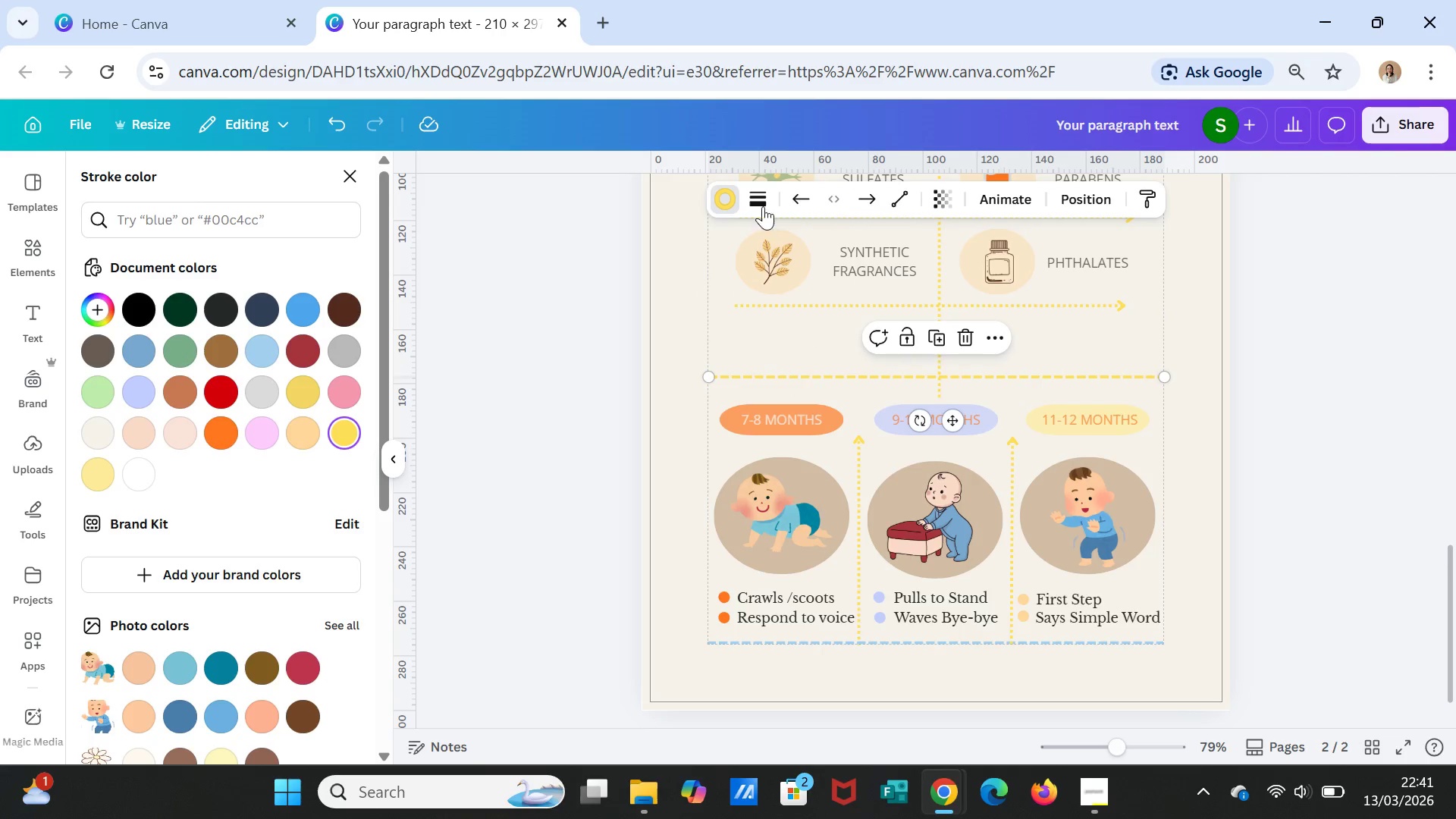 
left_click([761, 204])
 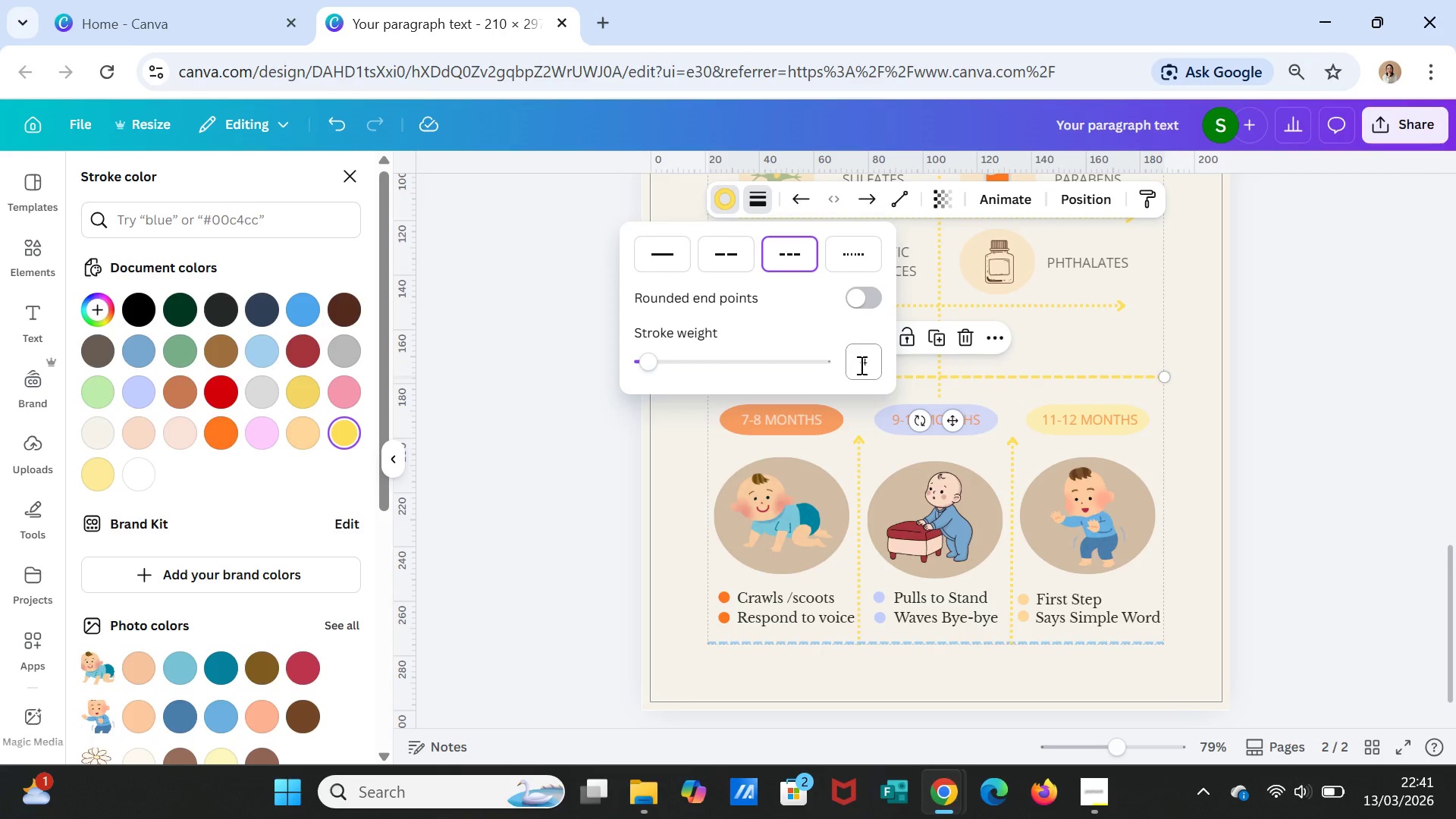 
left_click([861, 365])
 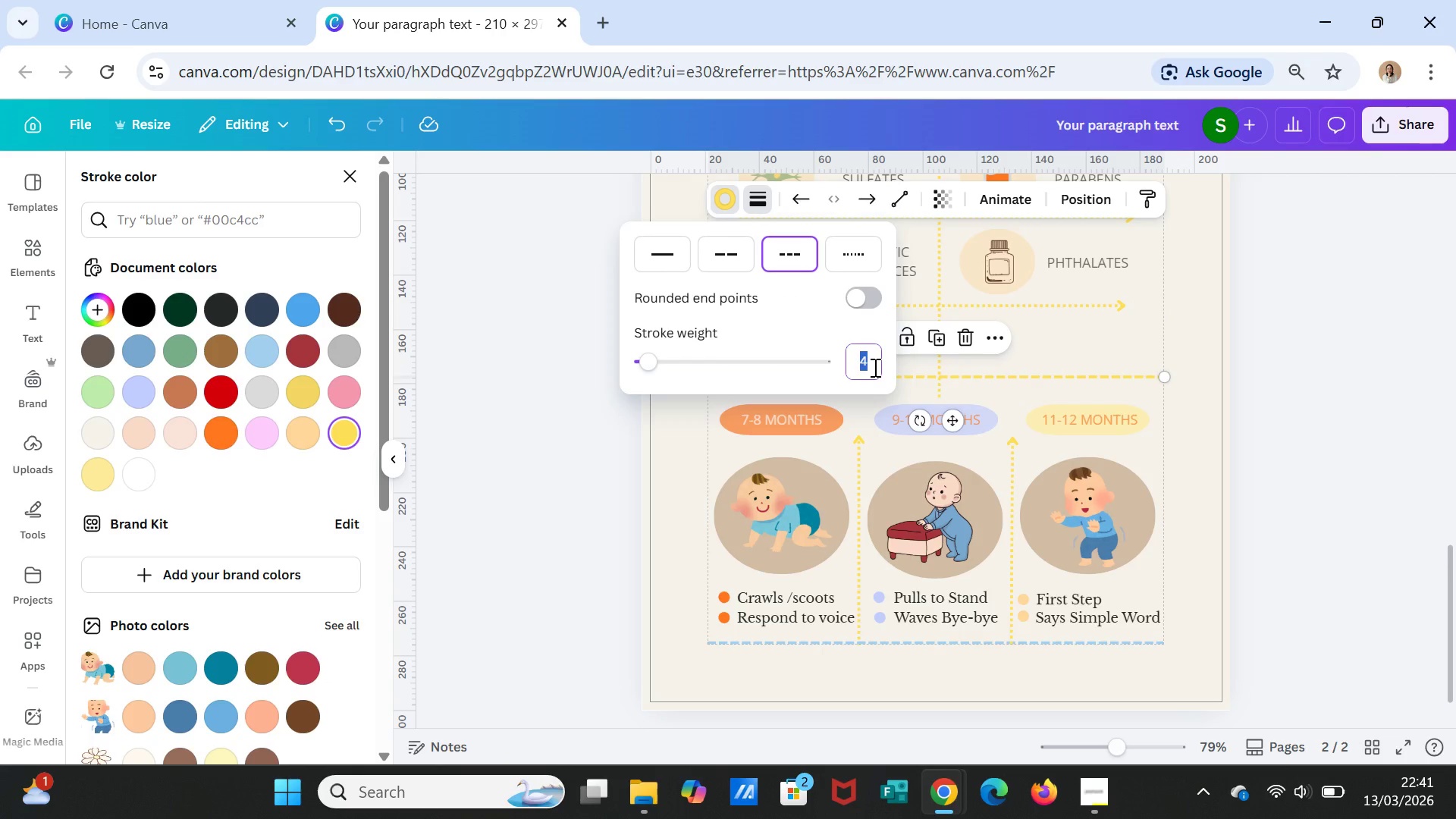 
key(1)
 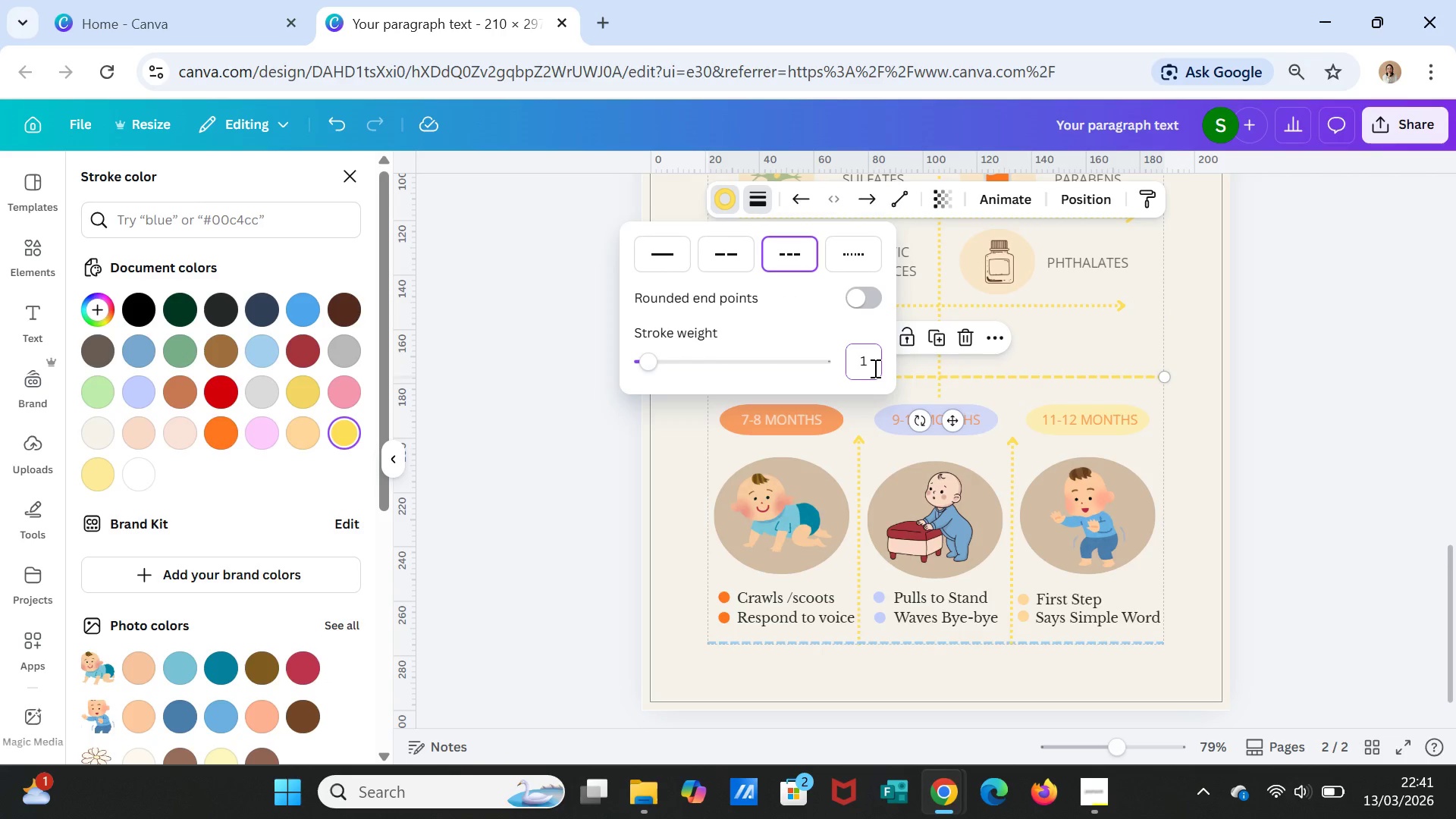 
key(Backspace)
 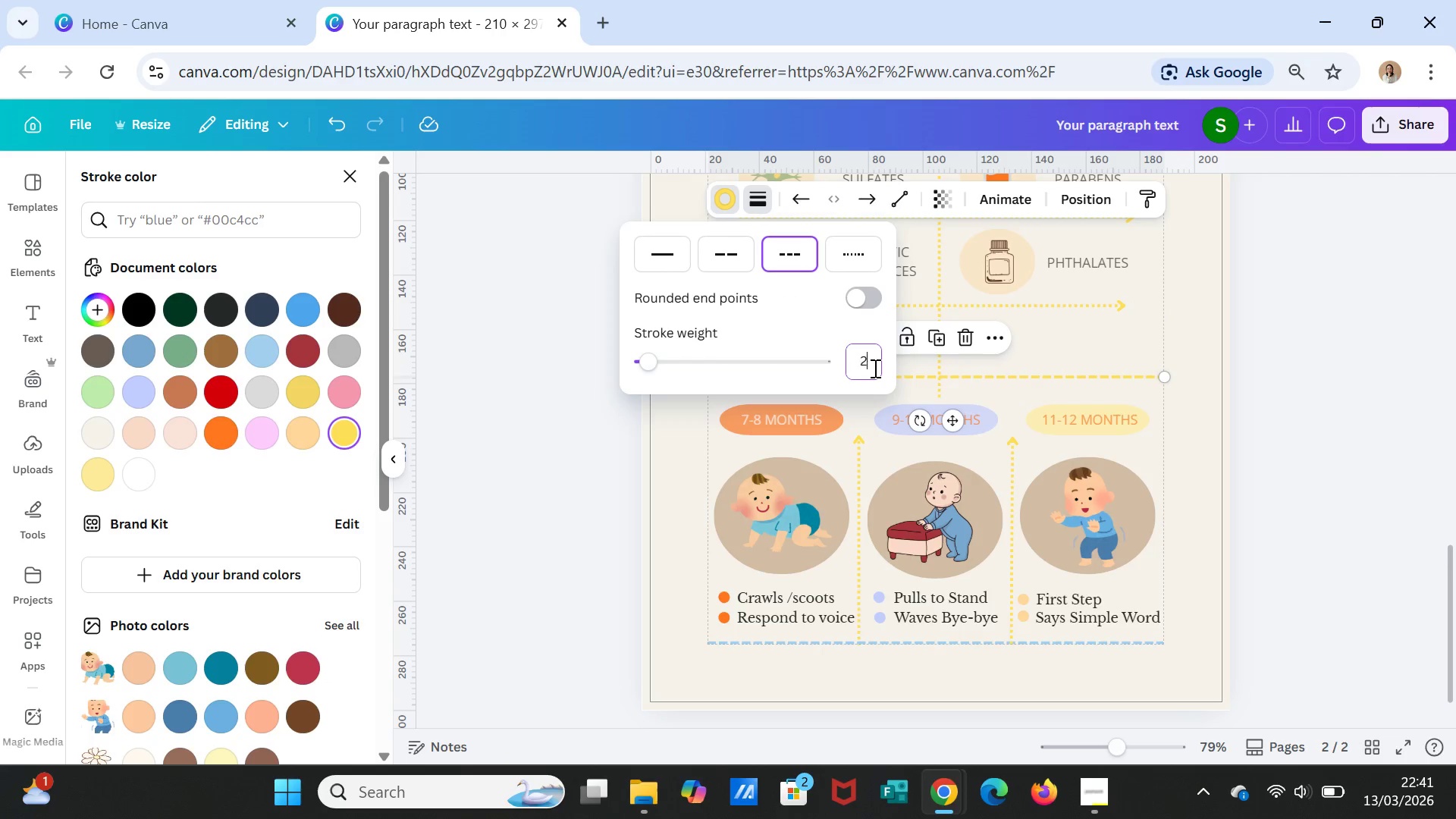 
key(2)
 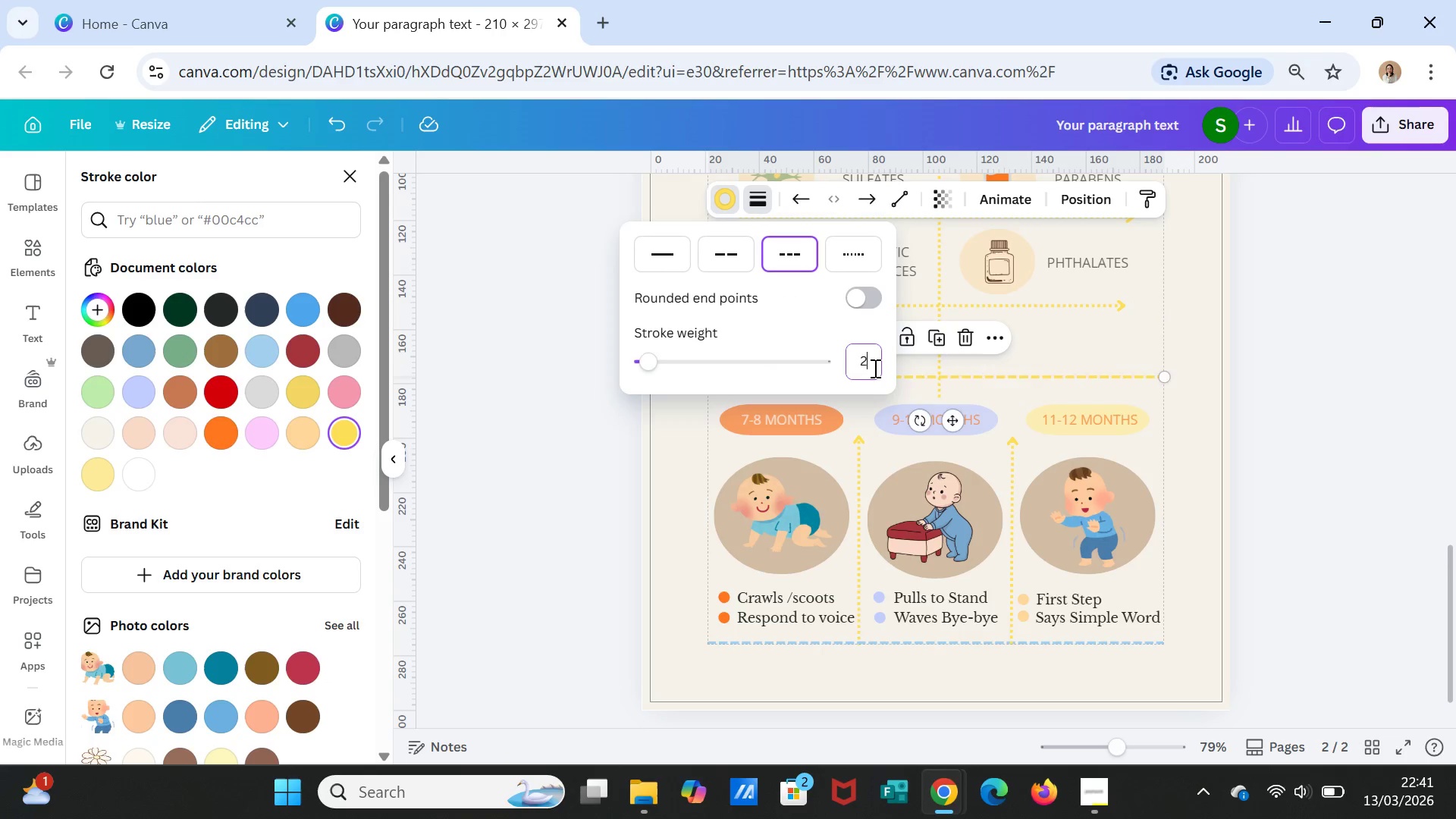 
key(Enter)
 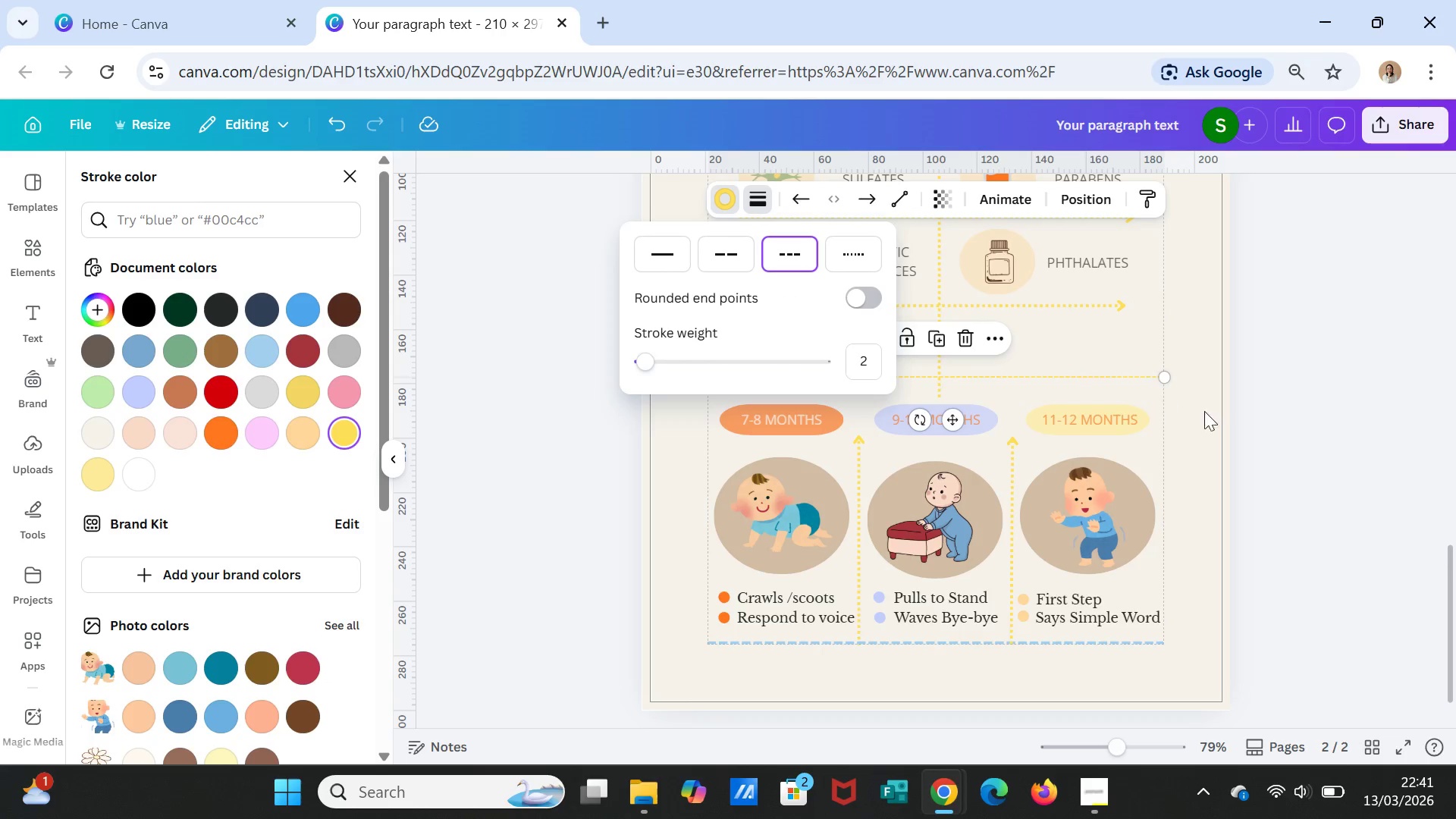 
left_click([1277, 412])
 